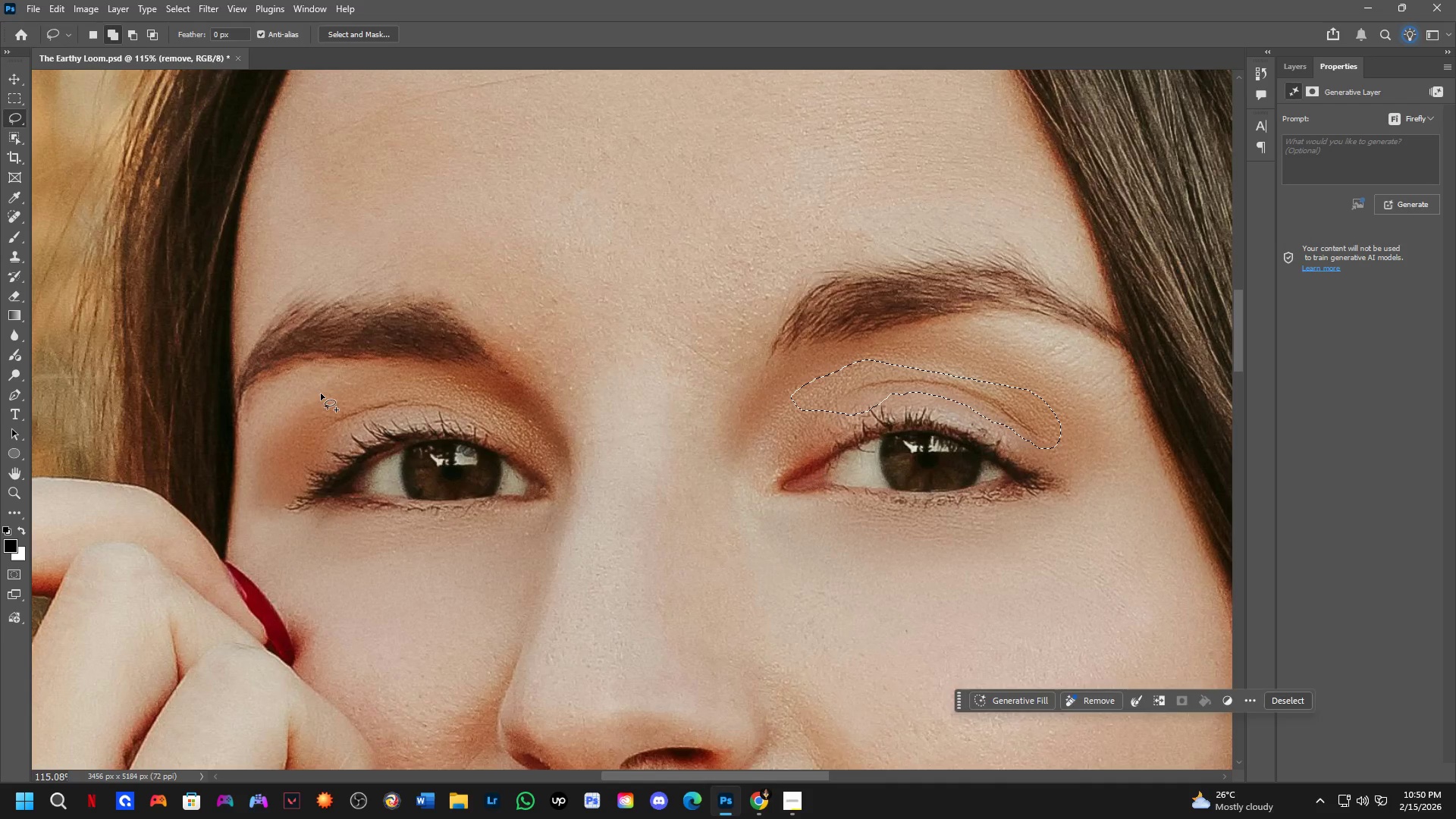 
left_click_drag(start_coordinate=[321, 394], to_coordinate=[421, 376])
 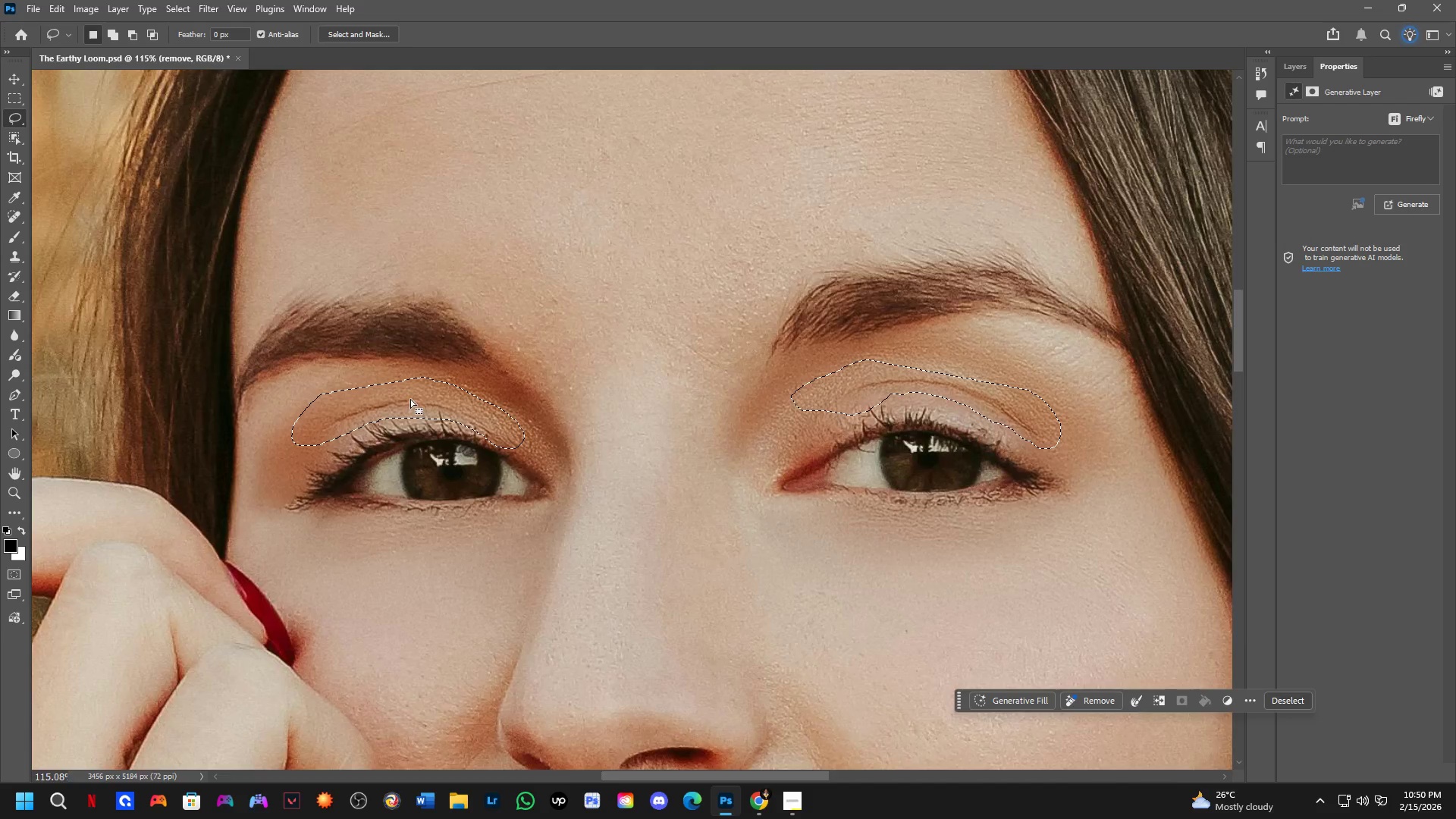 
scroll: coordinate [607, 422], scroll_direction: down, amount: 6.0
 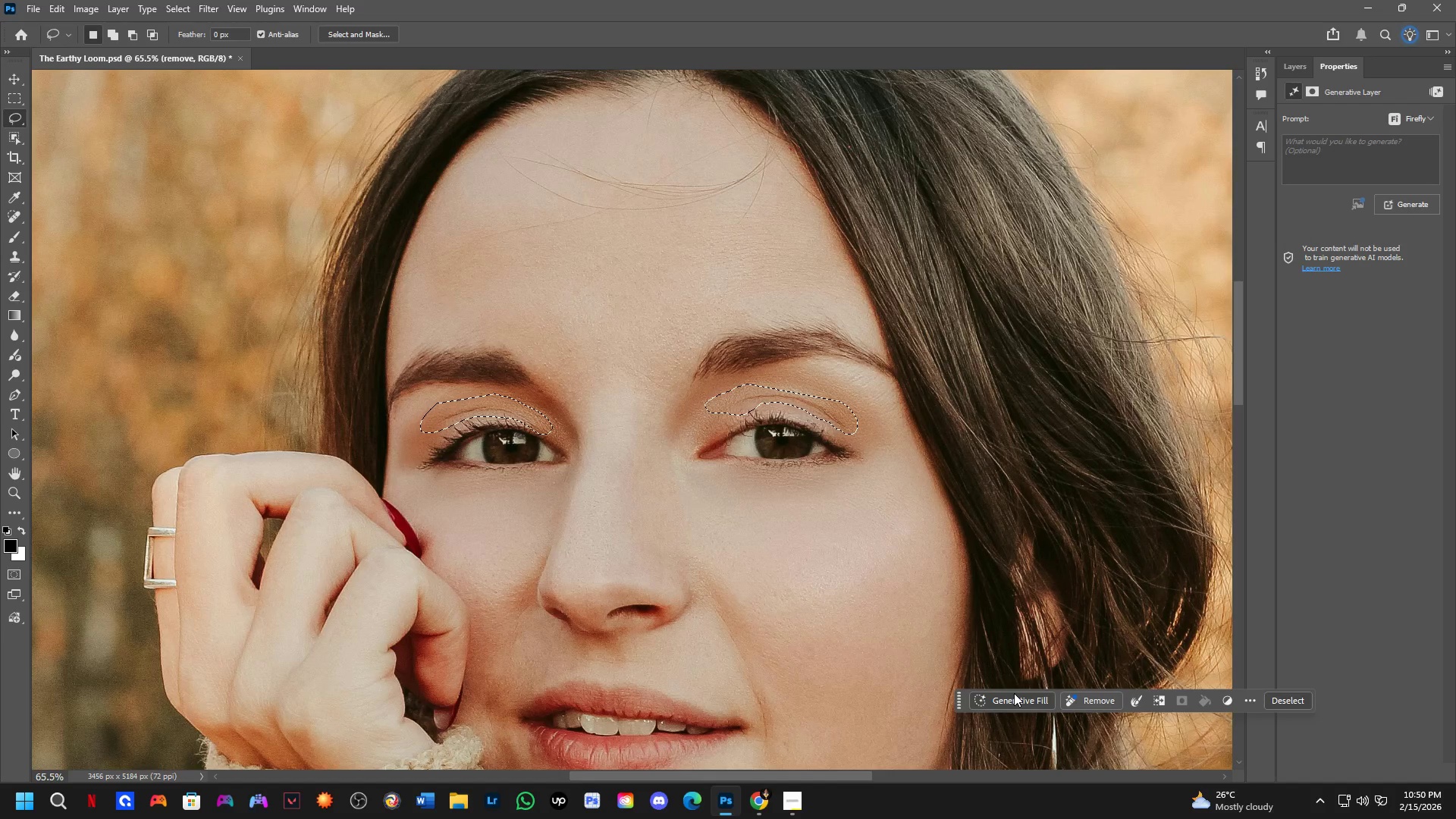 
left_click([1014, 693])
 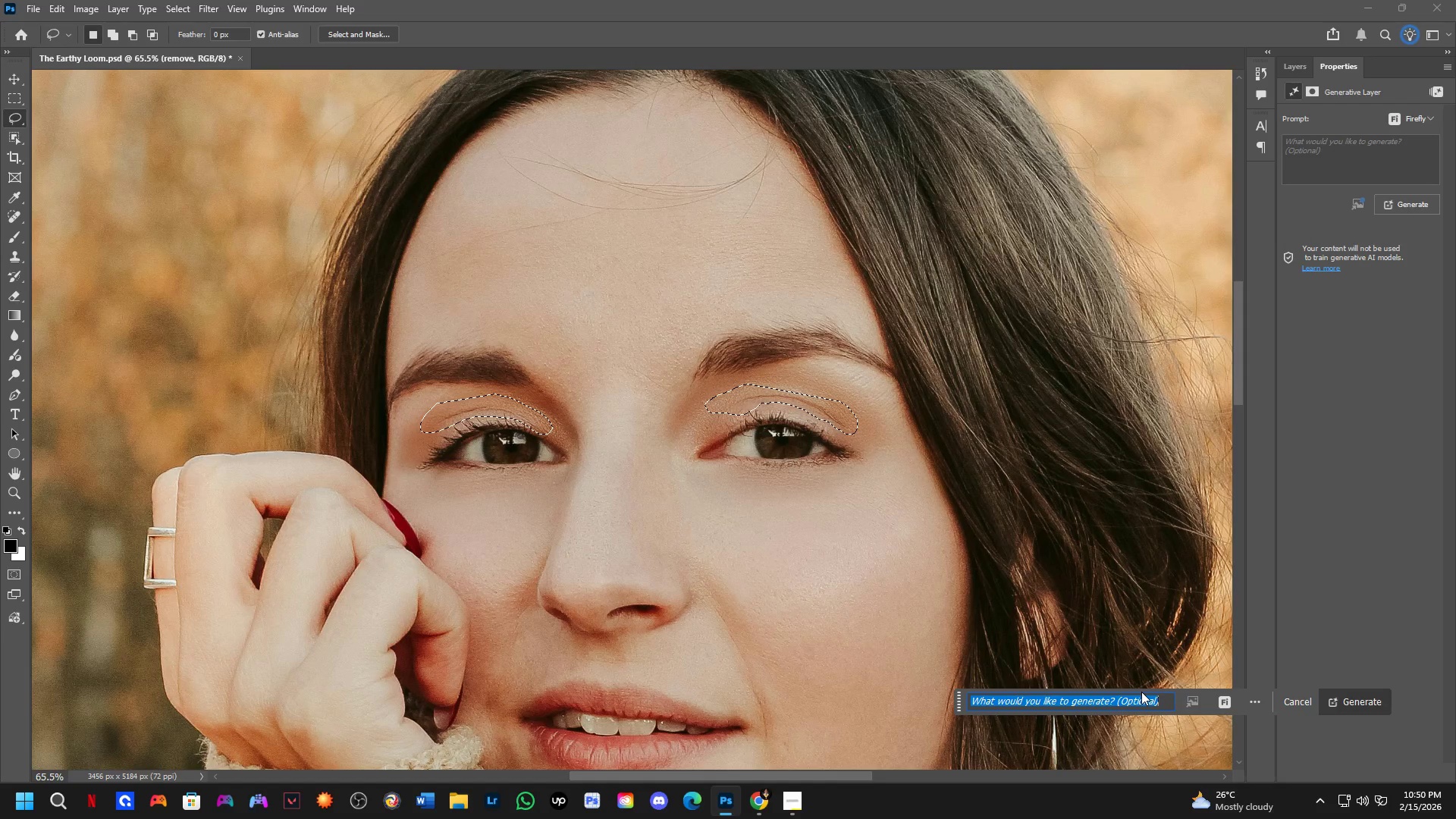 
type(remove)
 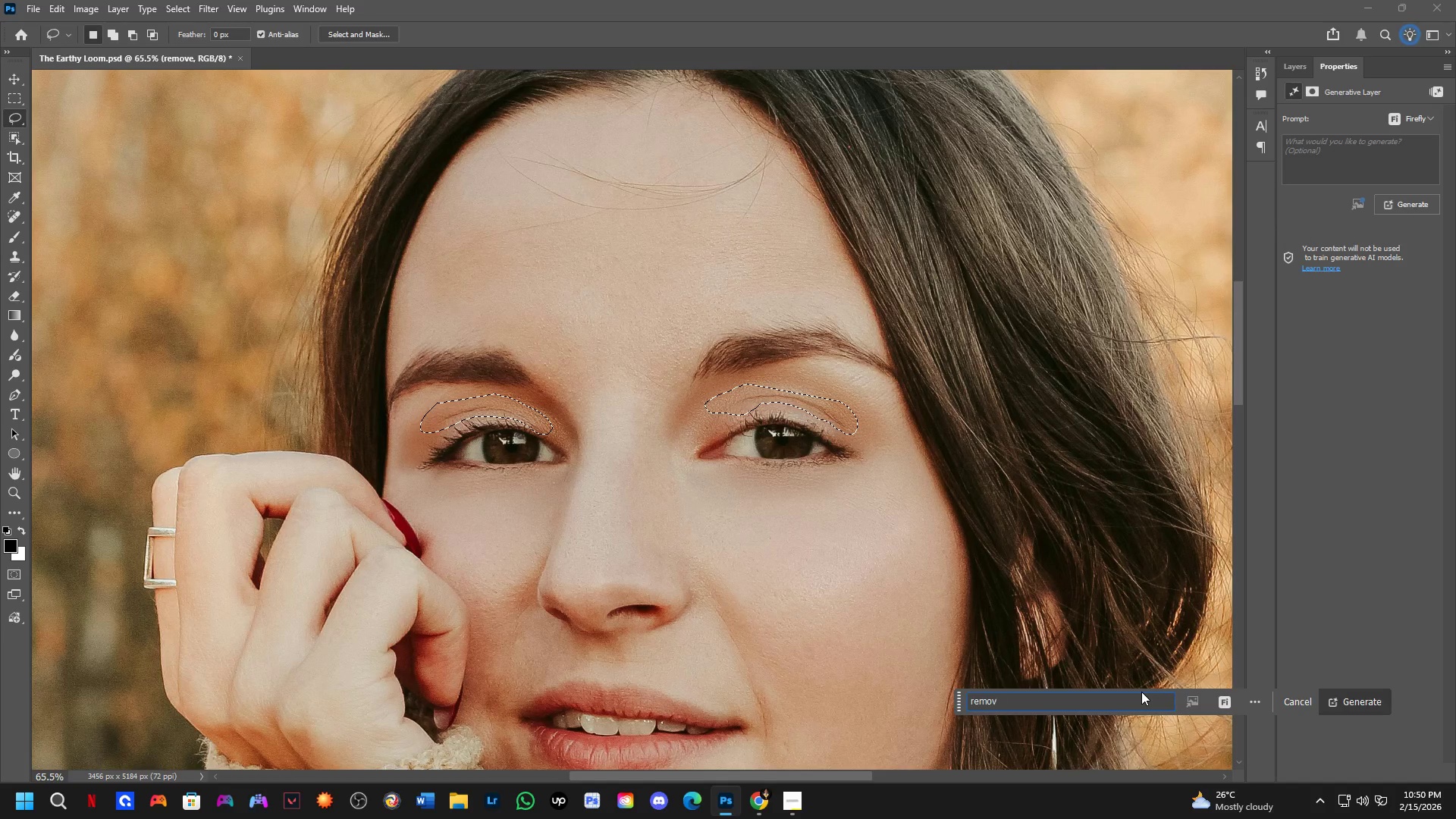 
key(Enter)
 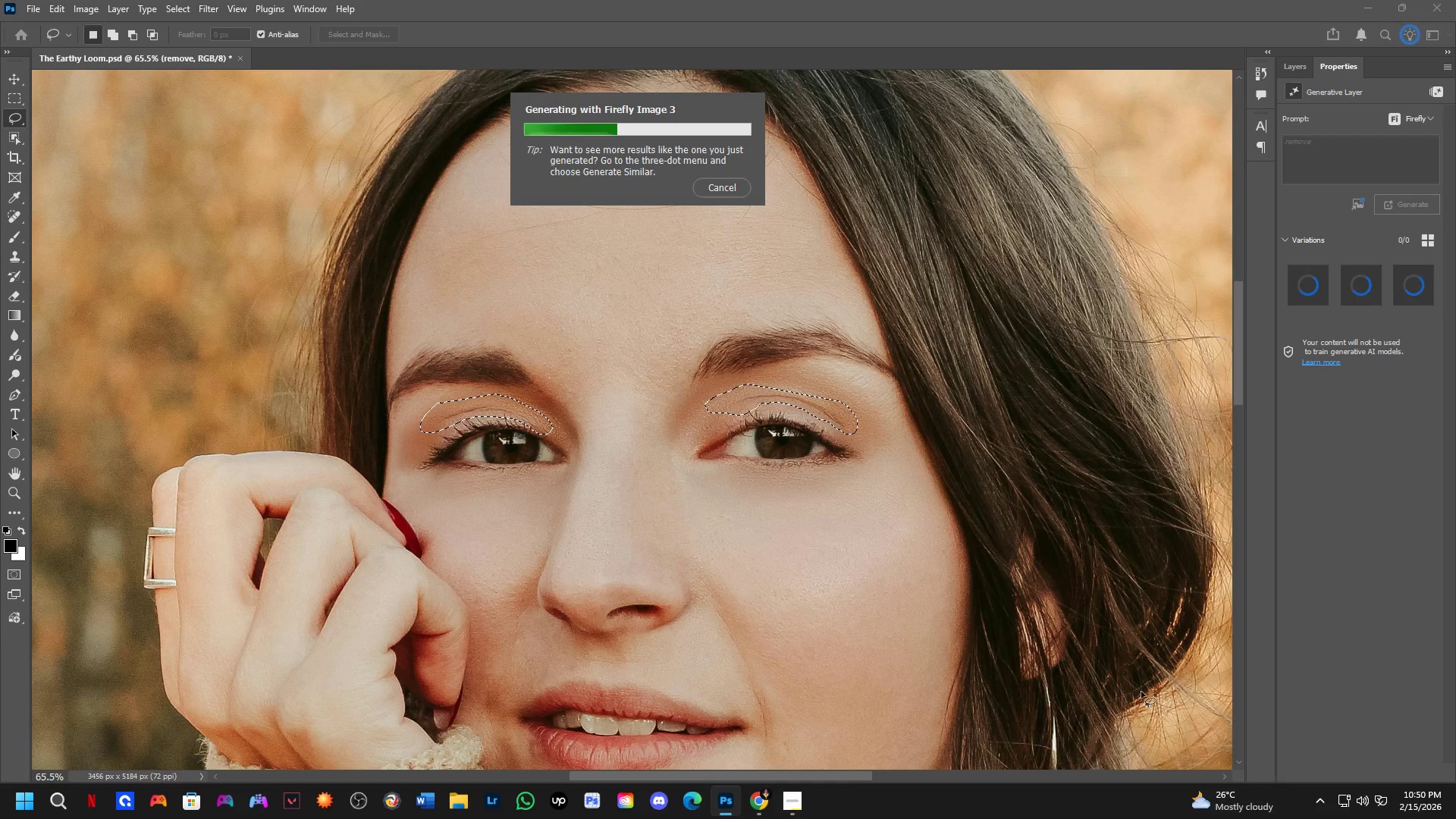 
wait(10.03)
 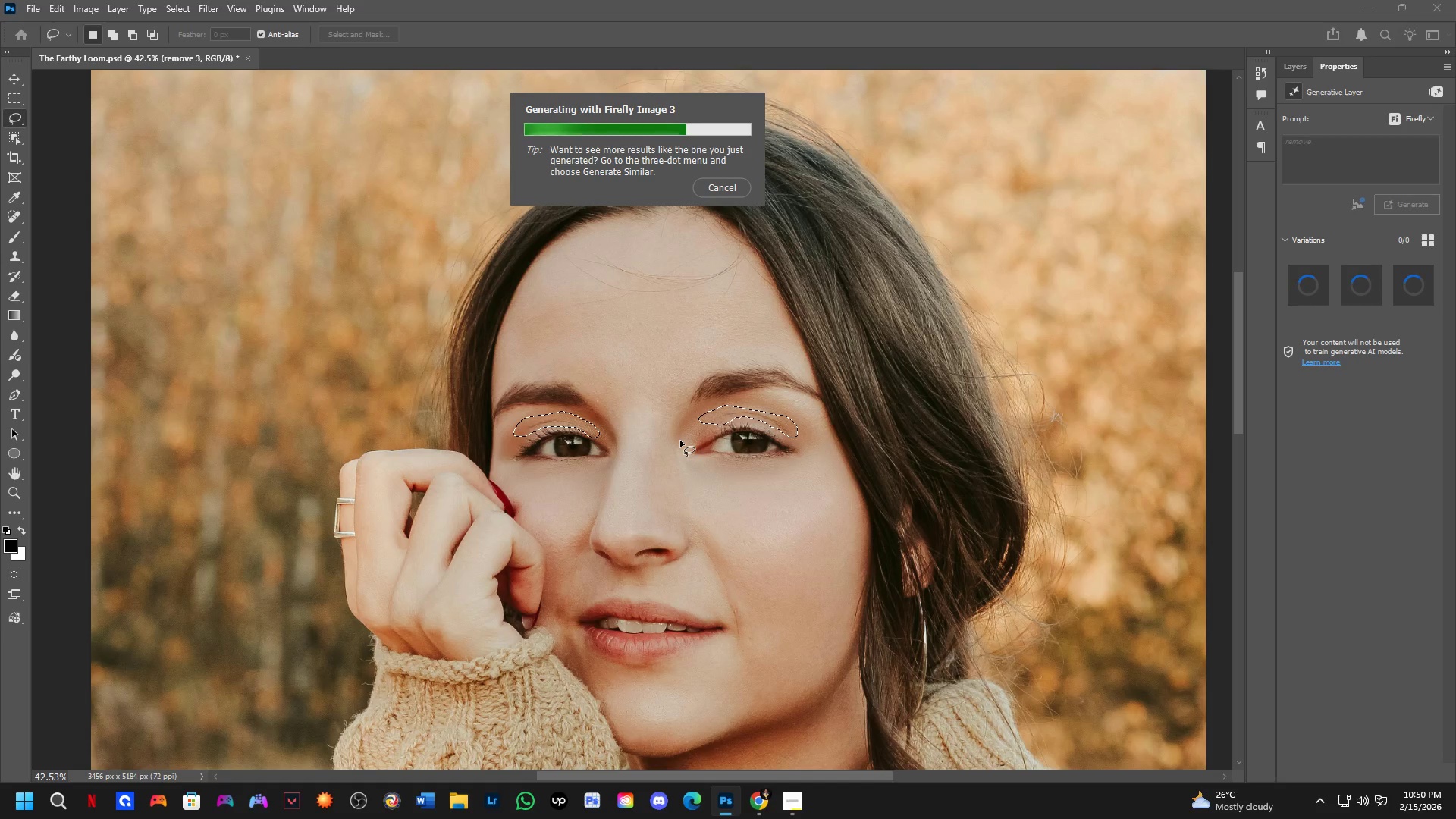 
left_click([680, 441])
 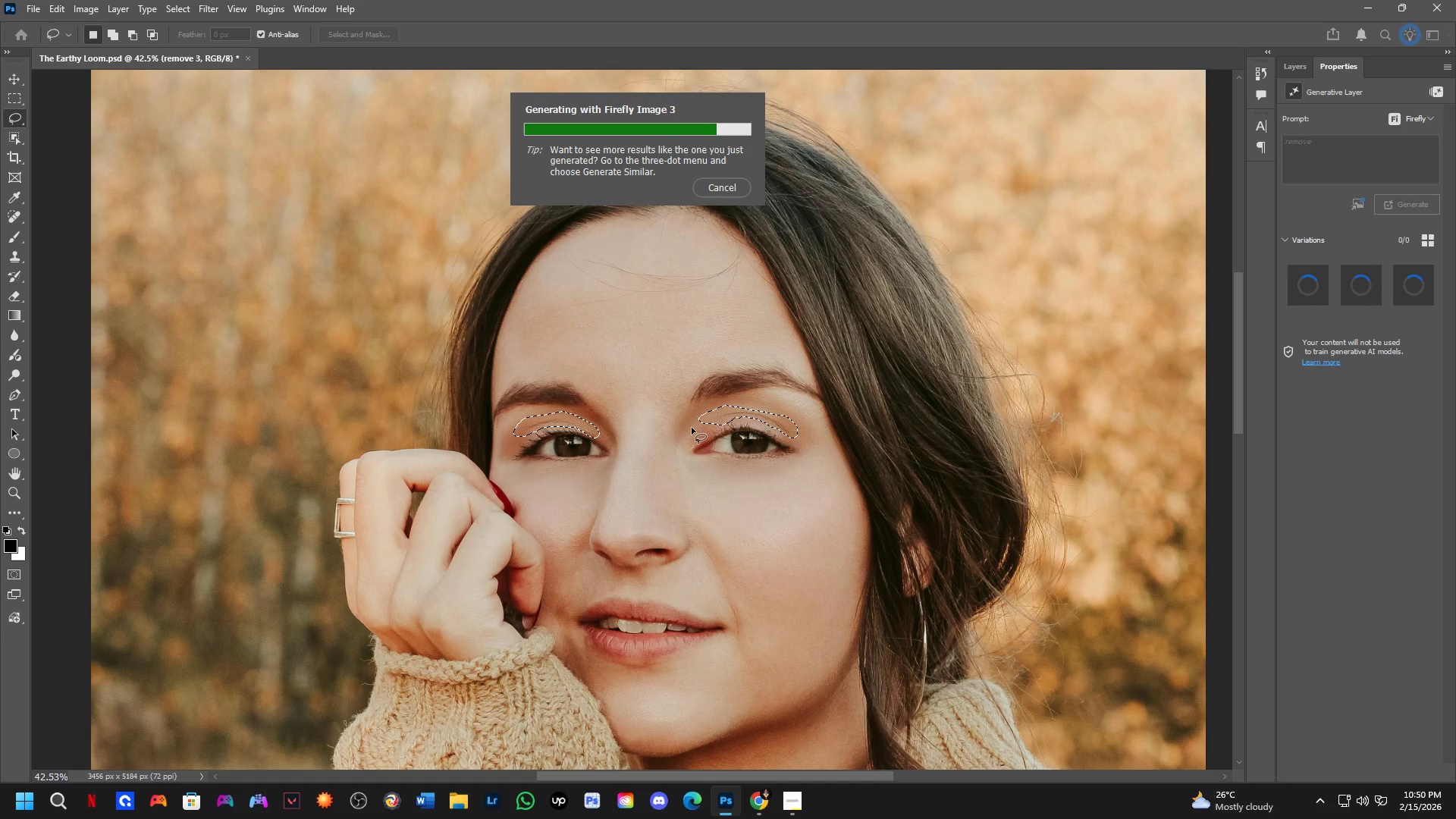 
scroll: coordinate [684, 442], scroll_direction: down, amount: 5.0
 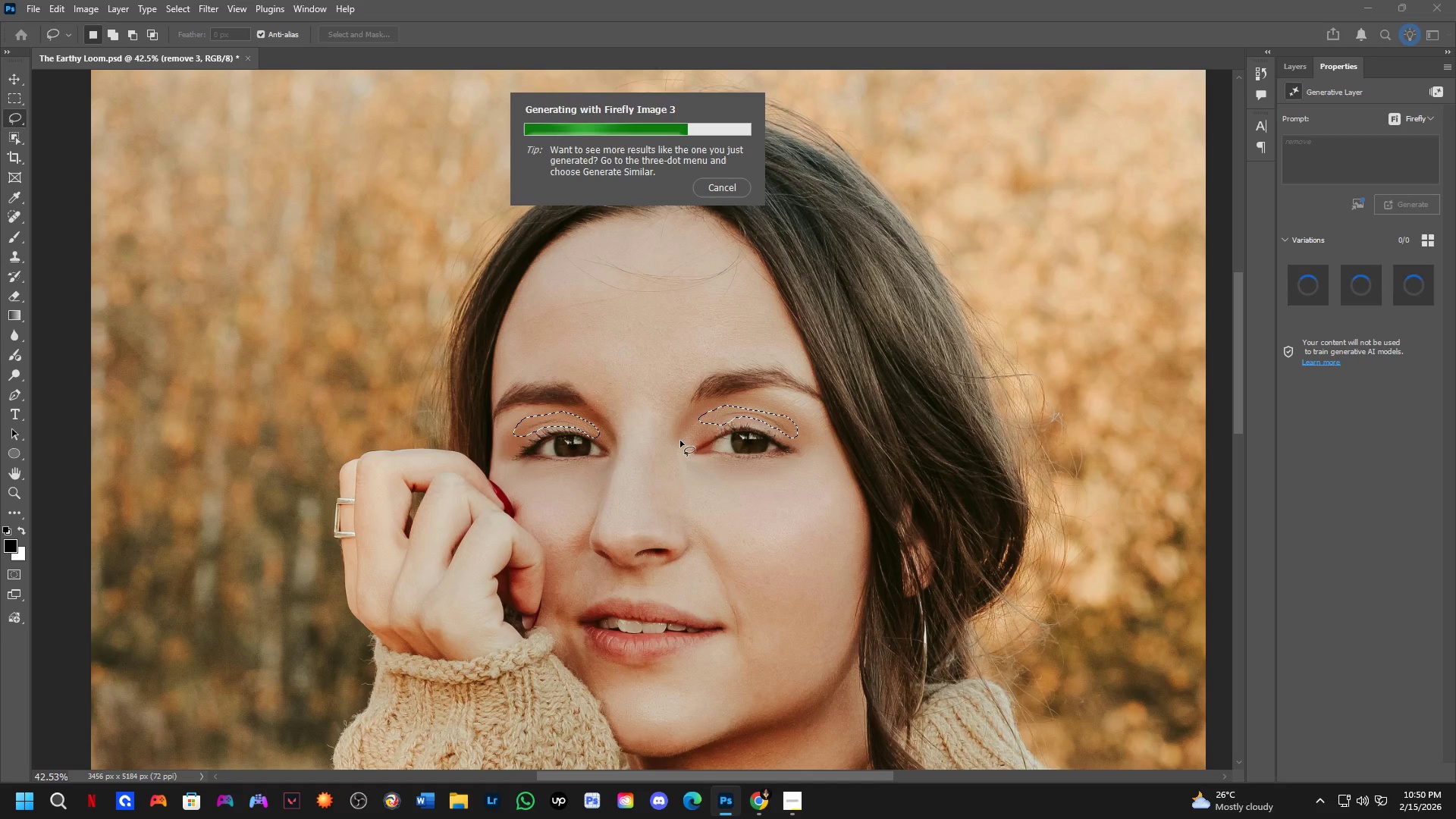 
wait(5.87)
 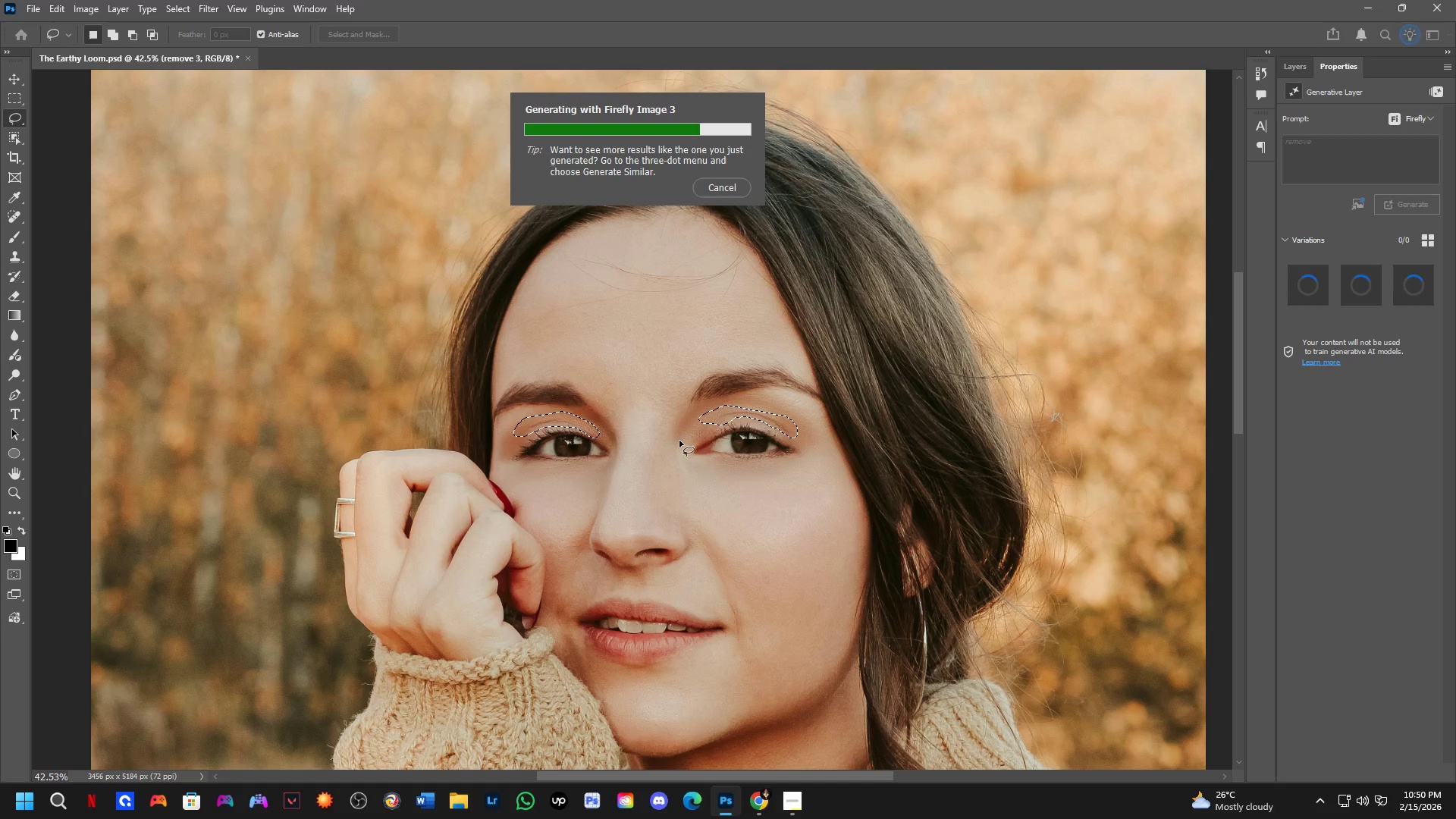 
scroll: coordinate [695, 436], scroll_direction: up, amount: 5.0
 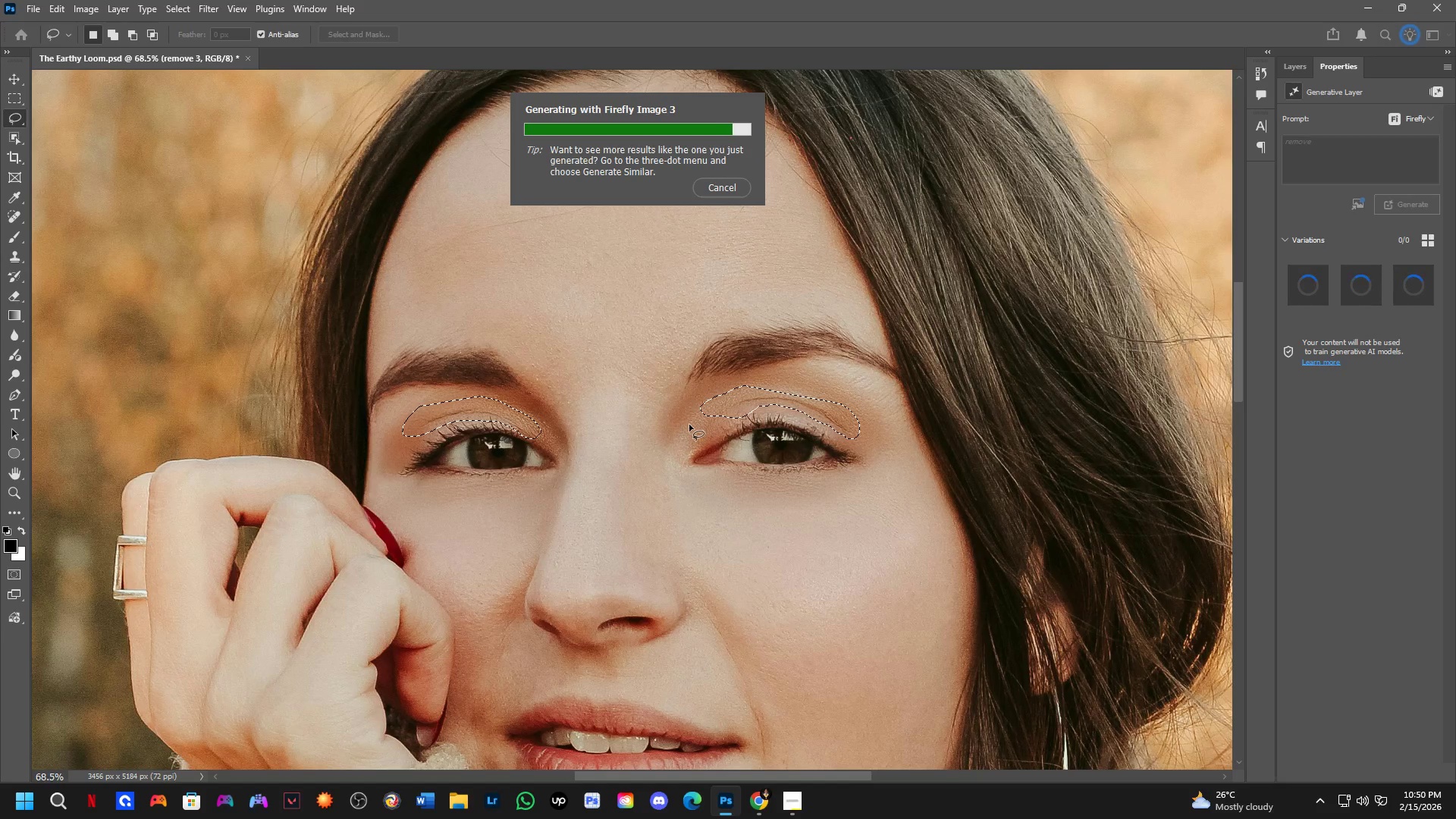 
hold_key(key=Space, duration=0.52)
 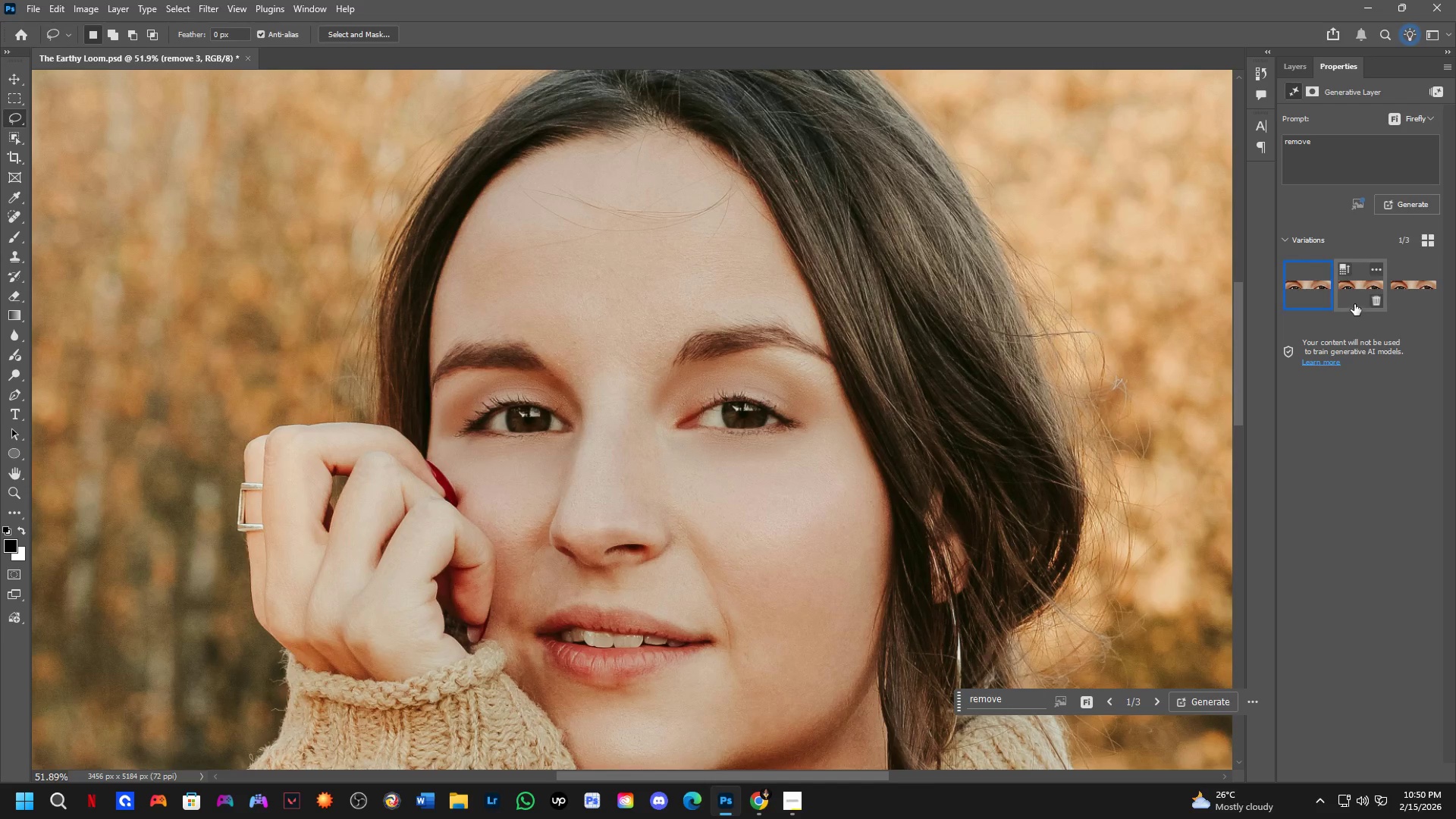 
left_click_drag(start_coordinate=[694, 416], to_coordinate=[685, 399])
 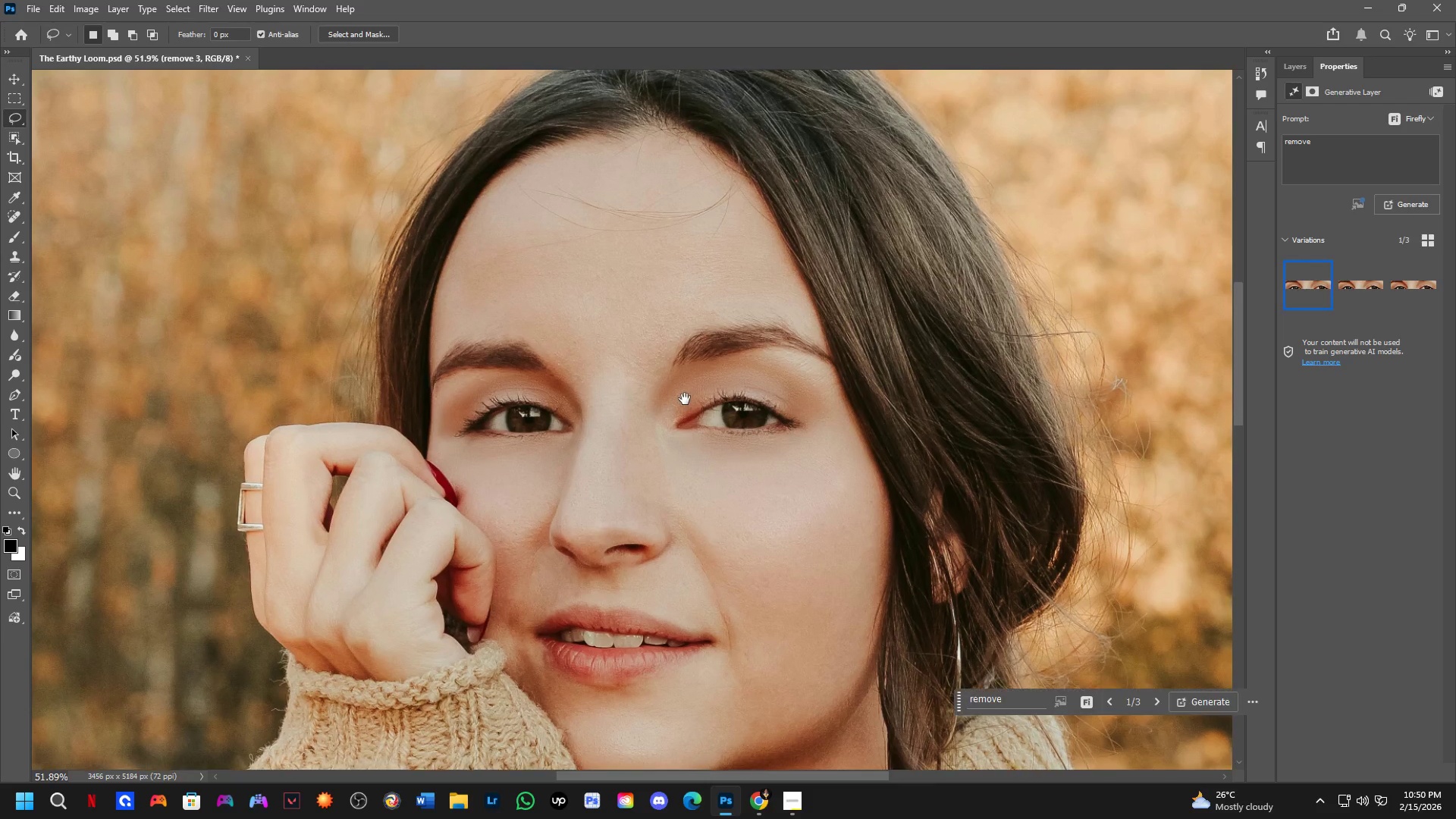 
scroll: coordinate [665, 389], scroll_direction: down, amount: 3.0
 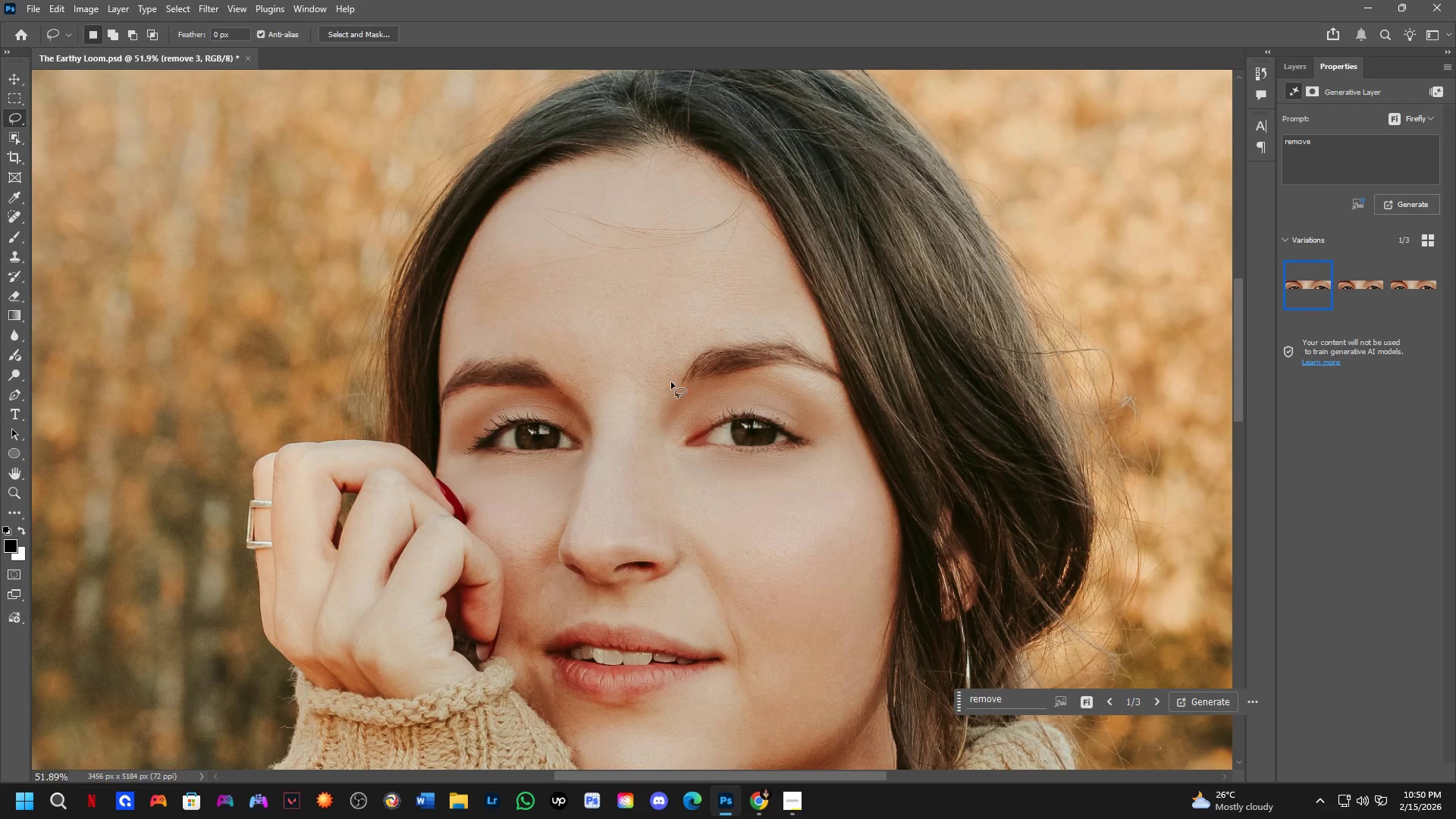 
hold_key(key=Space, duration=1.59)
 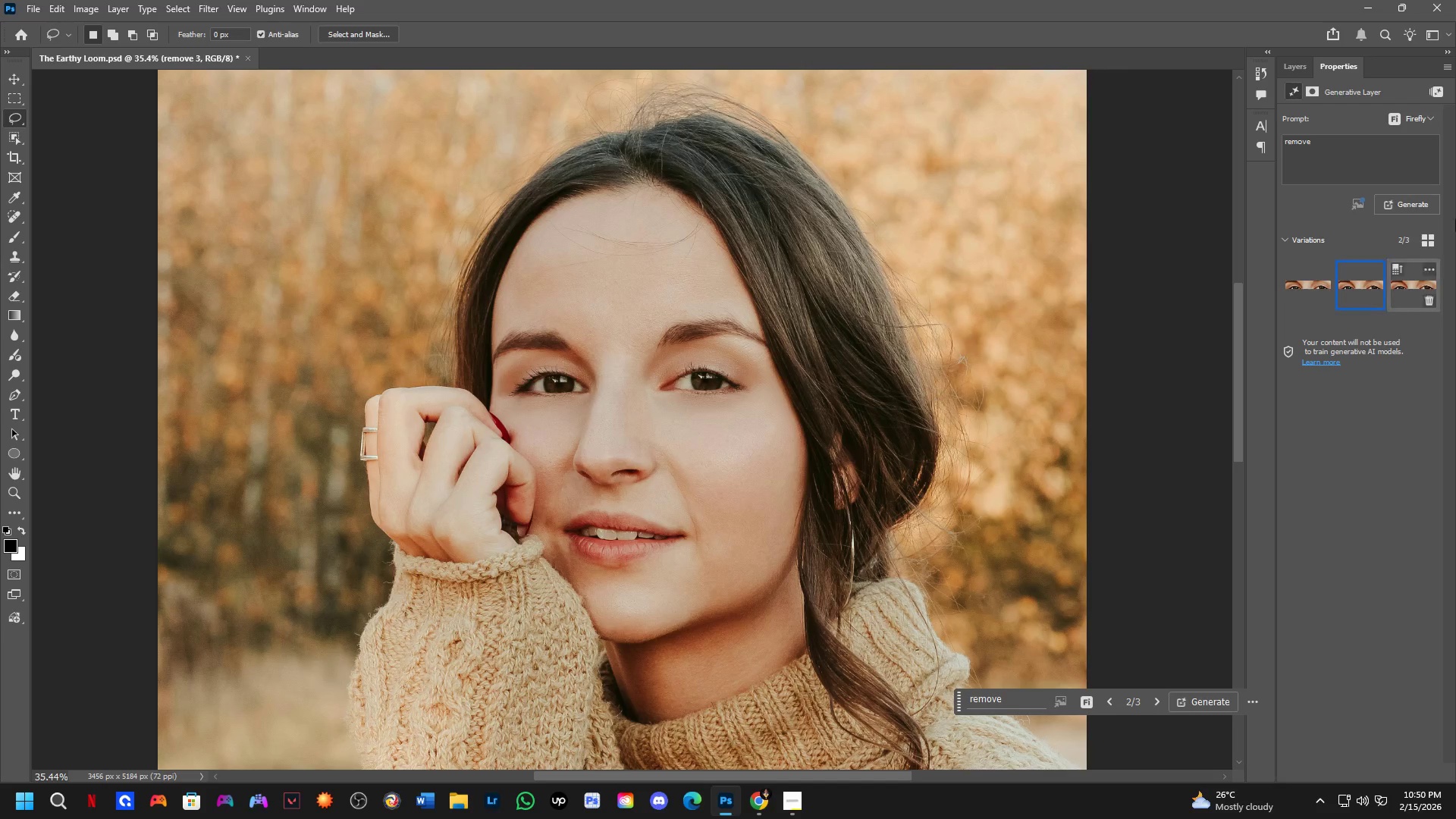 
hold_key(key=Space, duration=0.48)
 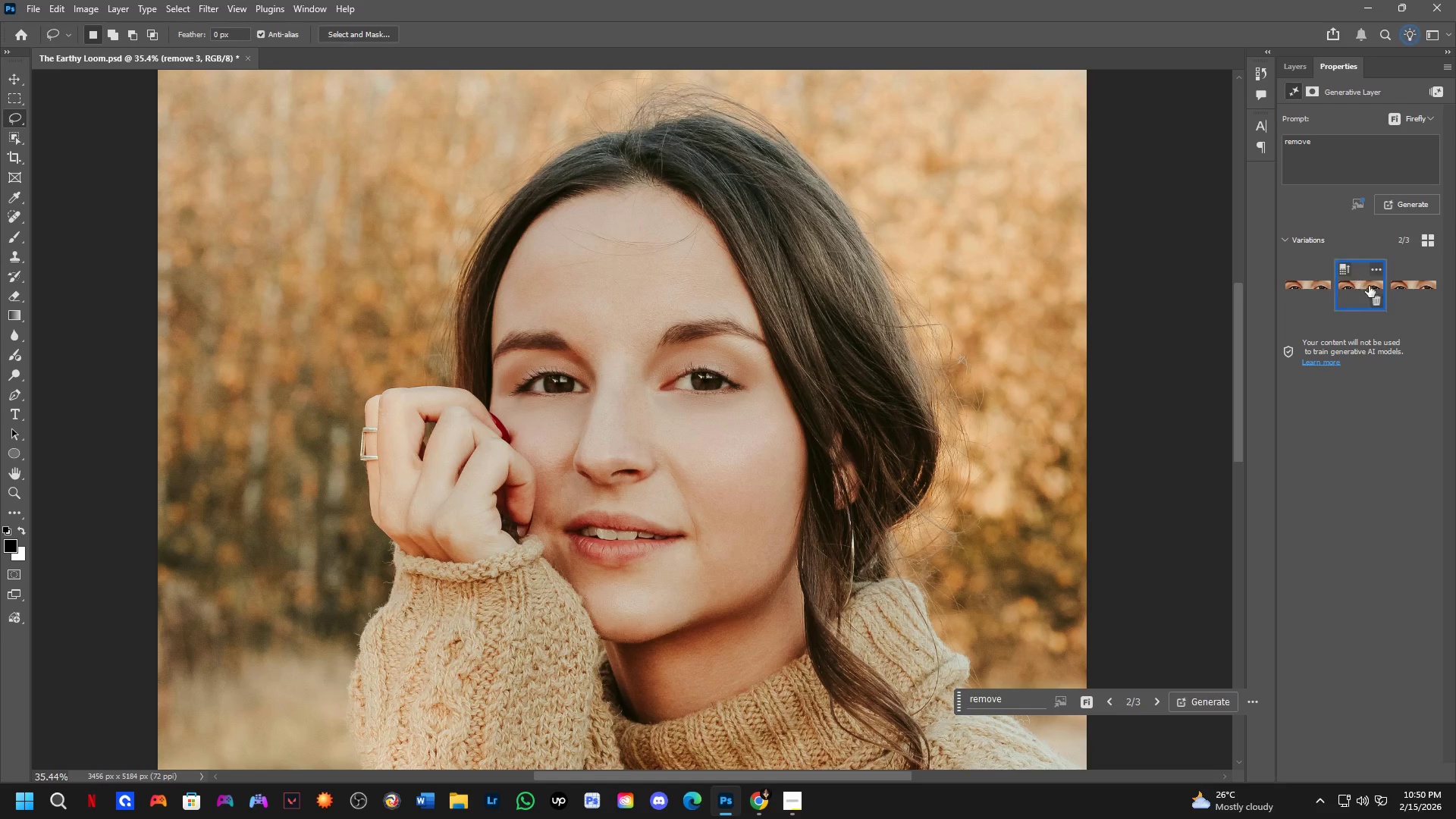 
left_click_drag(start_coordinate=[695, 497], to_coordinate=[694, 466])
 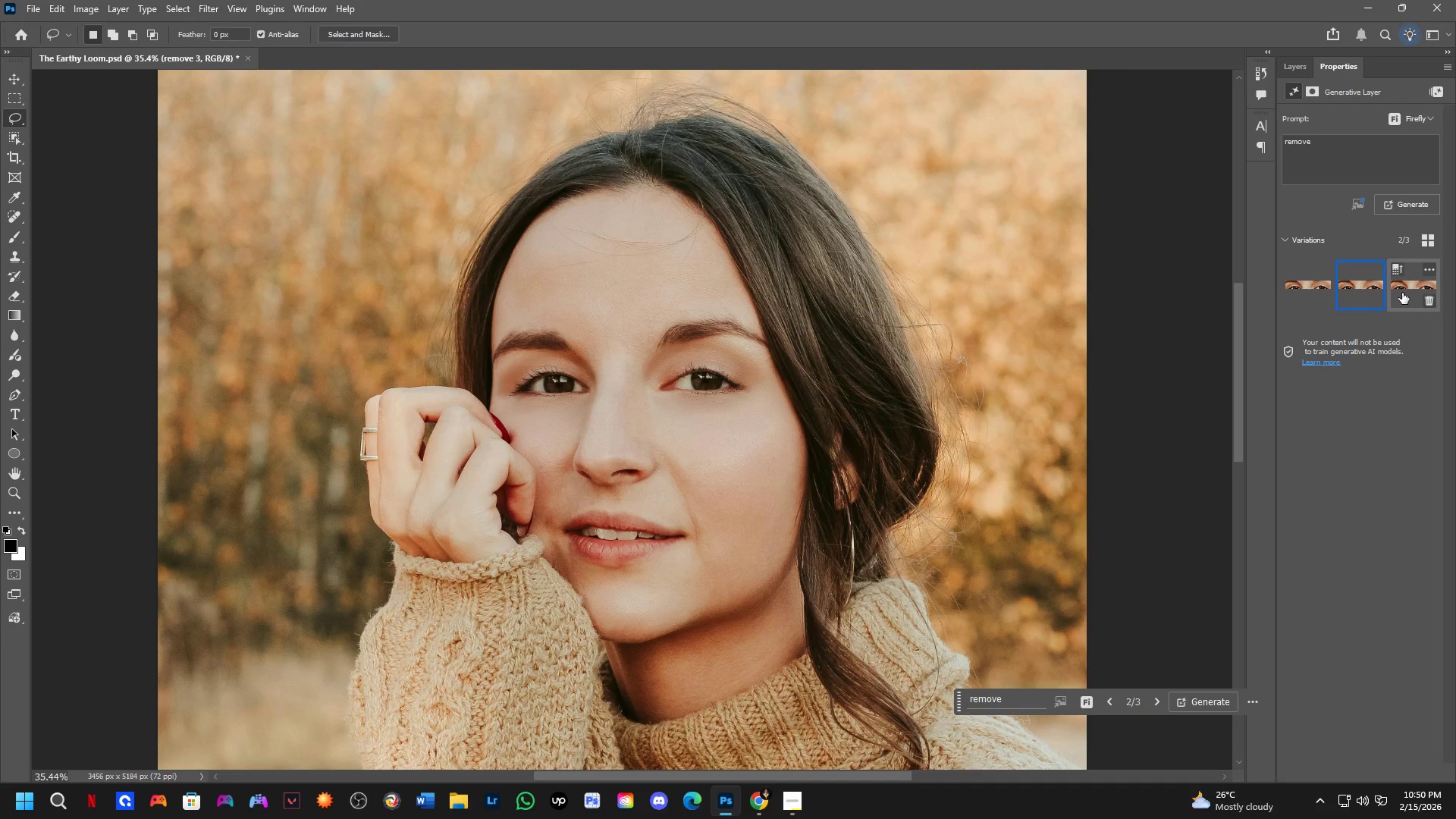 
scroll: coordinate [627, 407], scroll_direction: down, amount: 4.0
 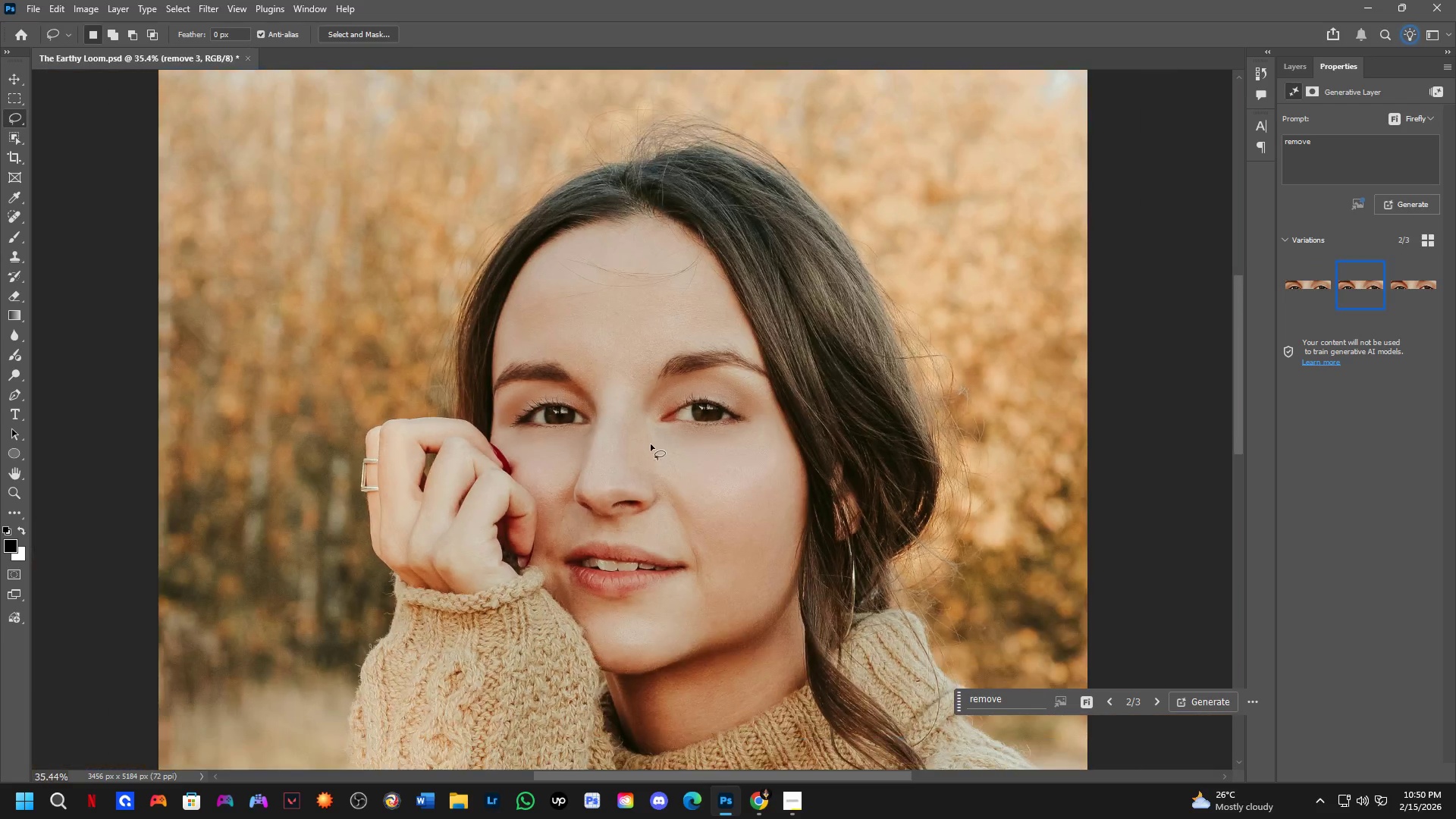 
left_click([1402, 293])
 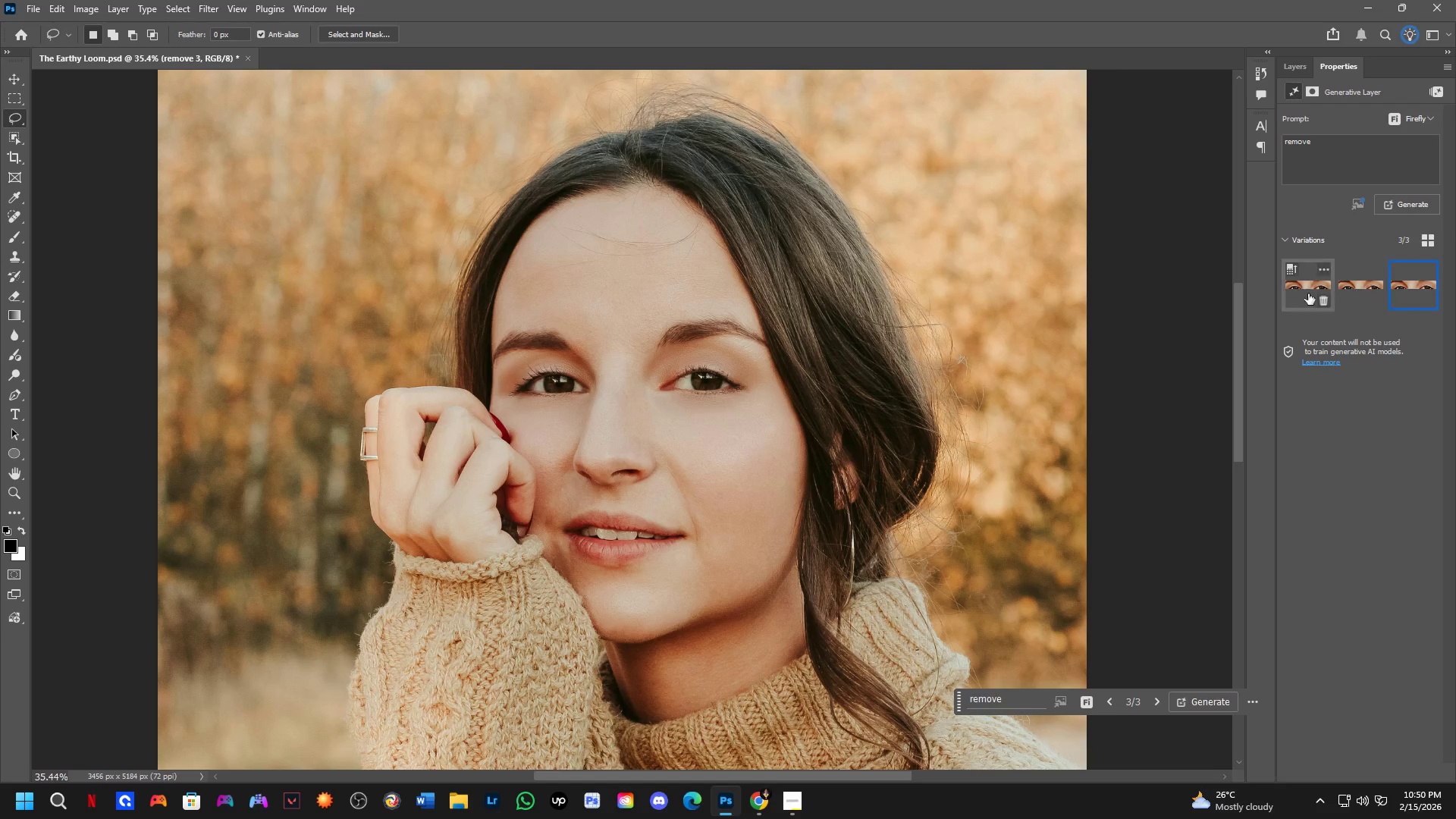 
key(Shift+ShiftLeft)
 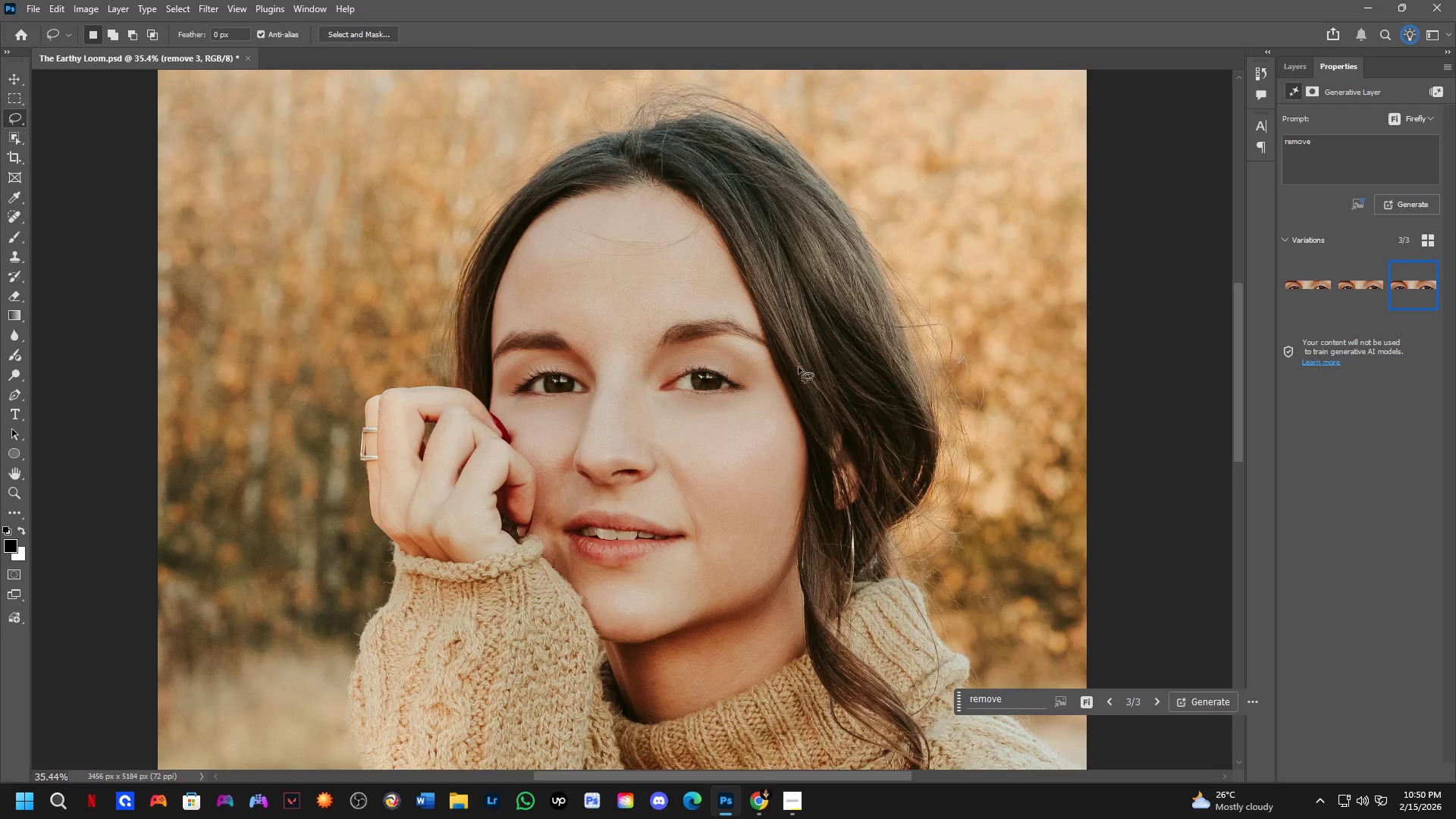 
hold_key(key=Space, duration=0.53)
 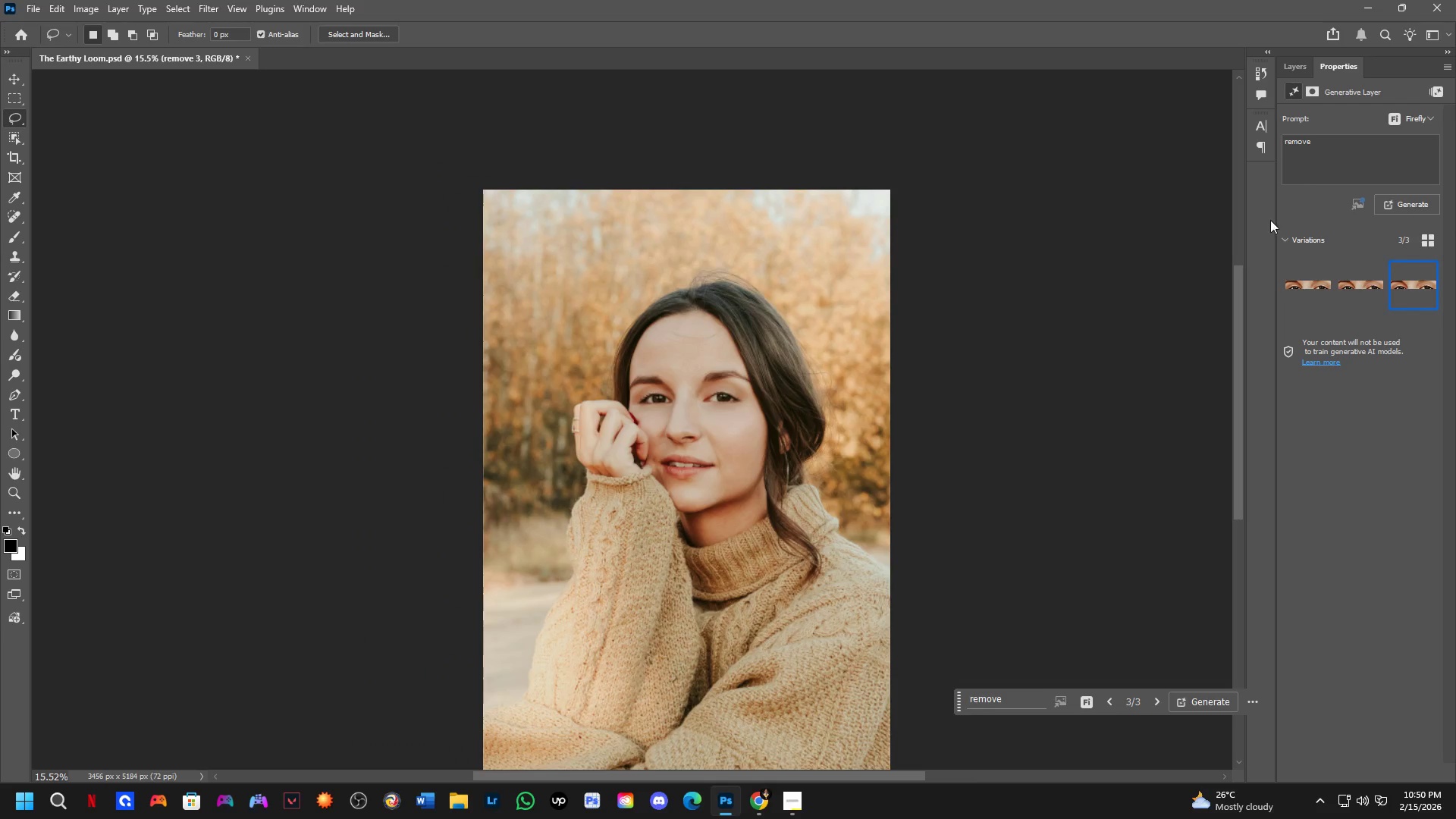 
left_click_drag(start_coordinate=[727, 447], to_coordinate=[715, 448])
 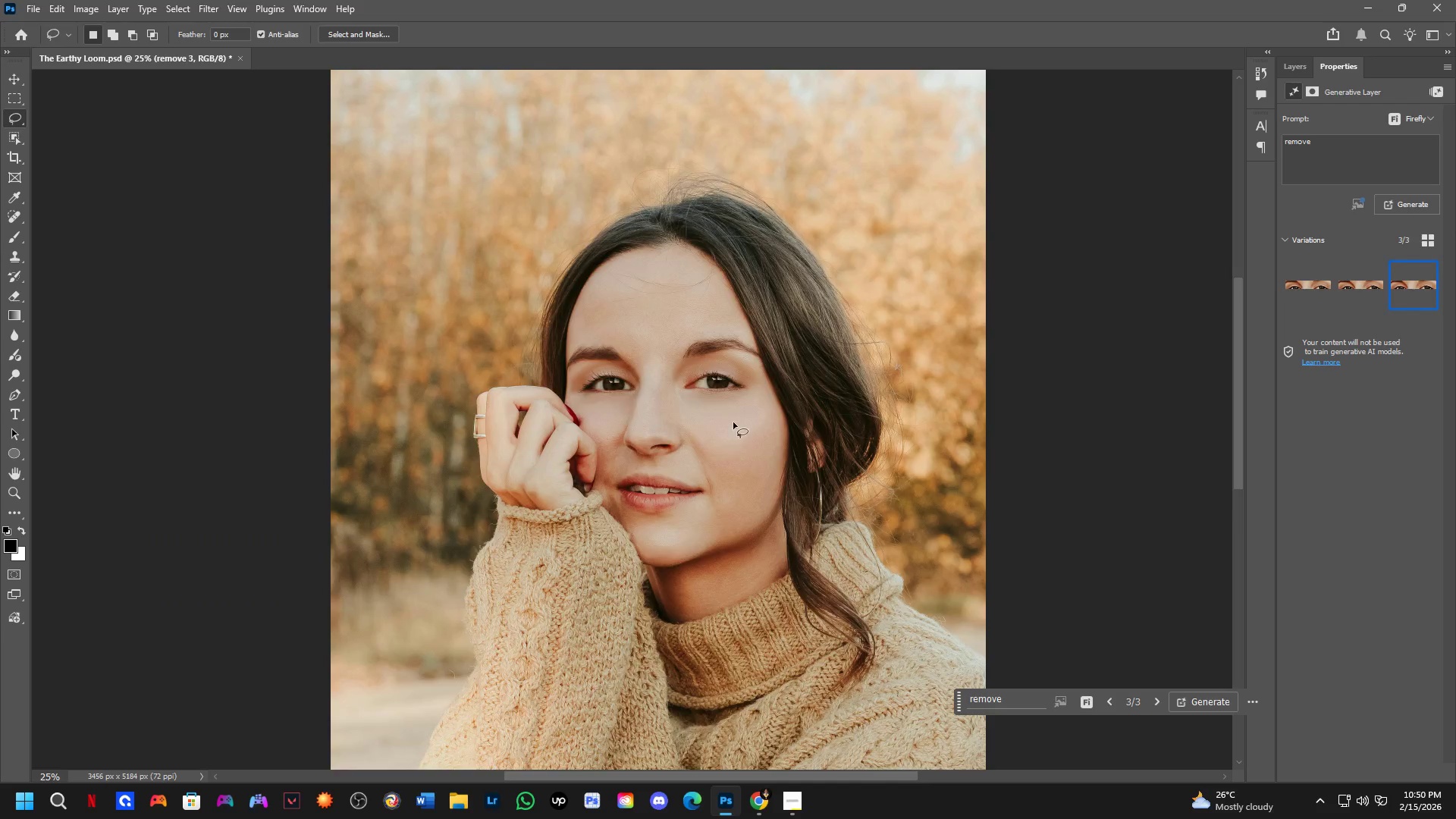 
scroll: coordinate [733, 422], scroll_direction: down, amount: 7.0
 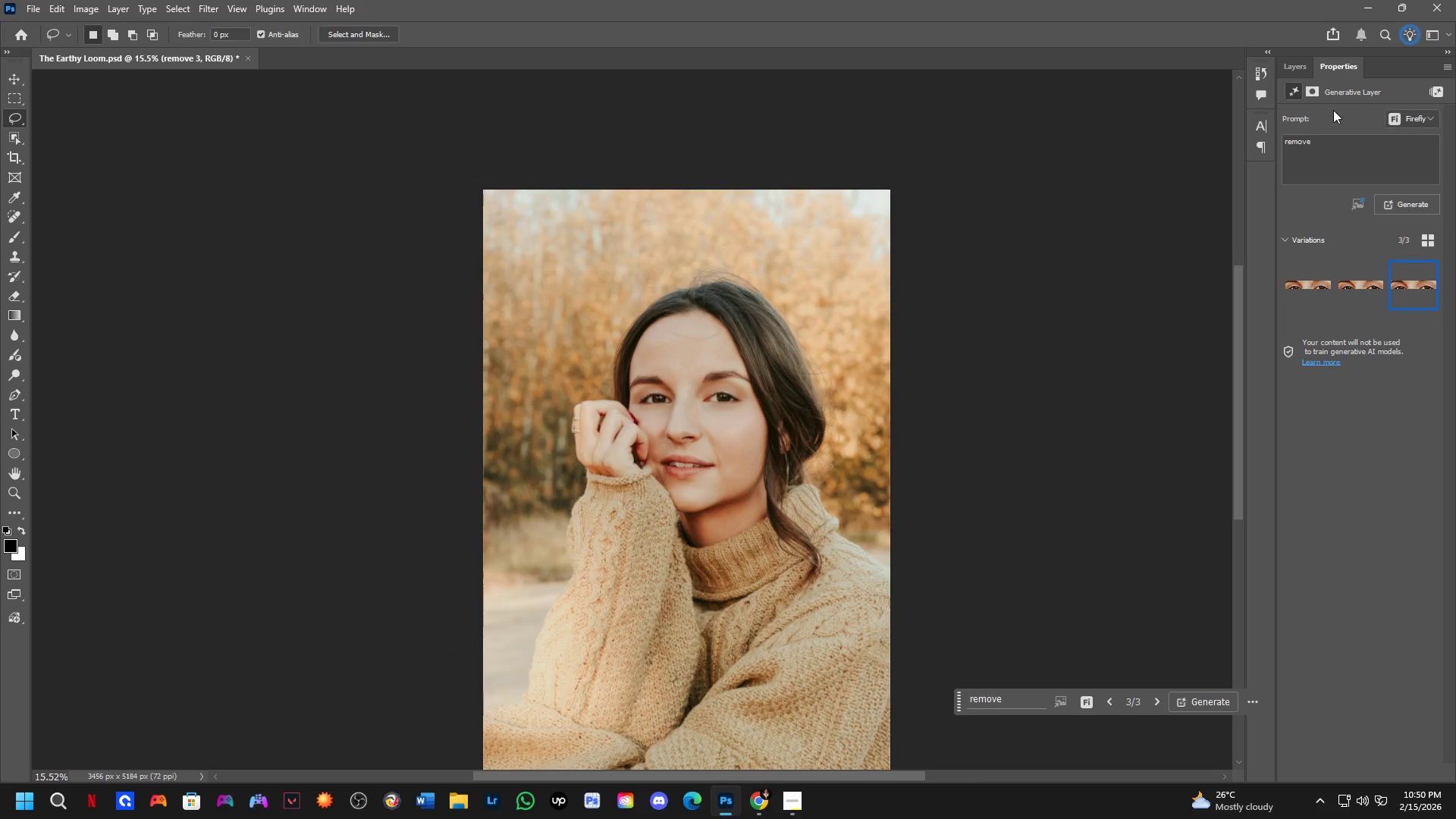 
left_click([1298, 60])
 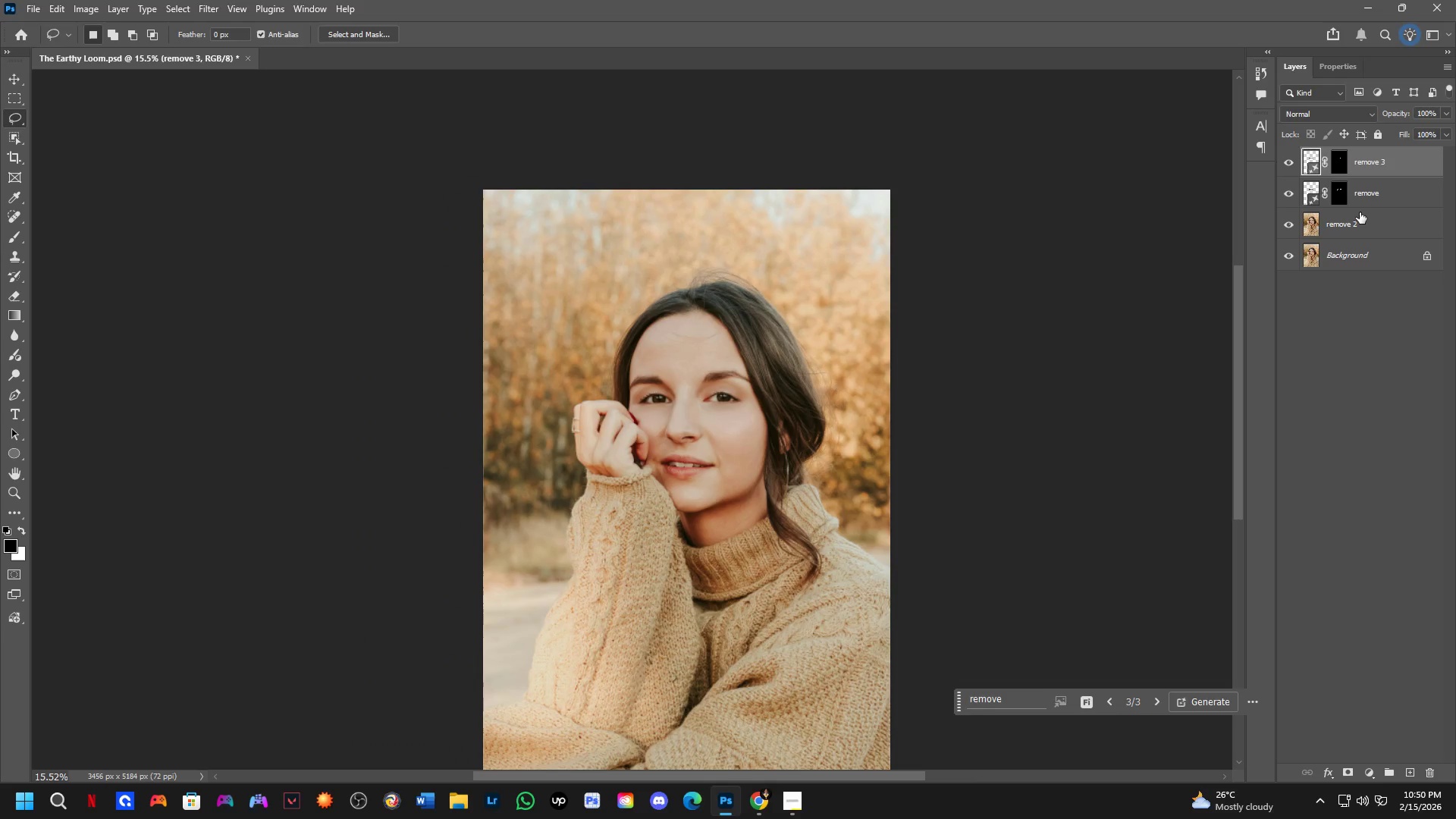 
key(Control+Shift+ShiftLeft)
 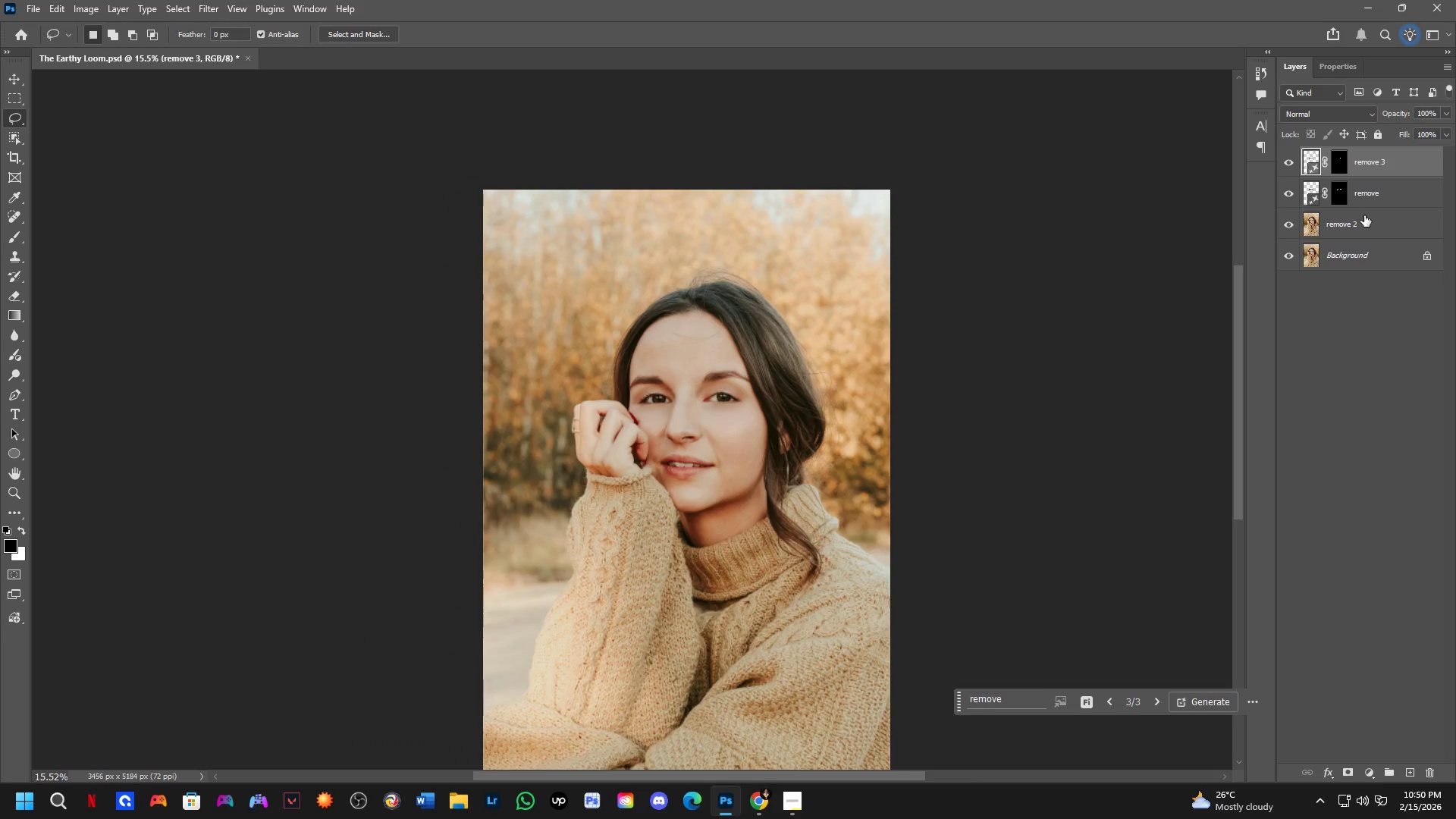 
left_click([1364, 215])
 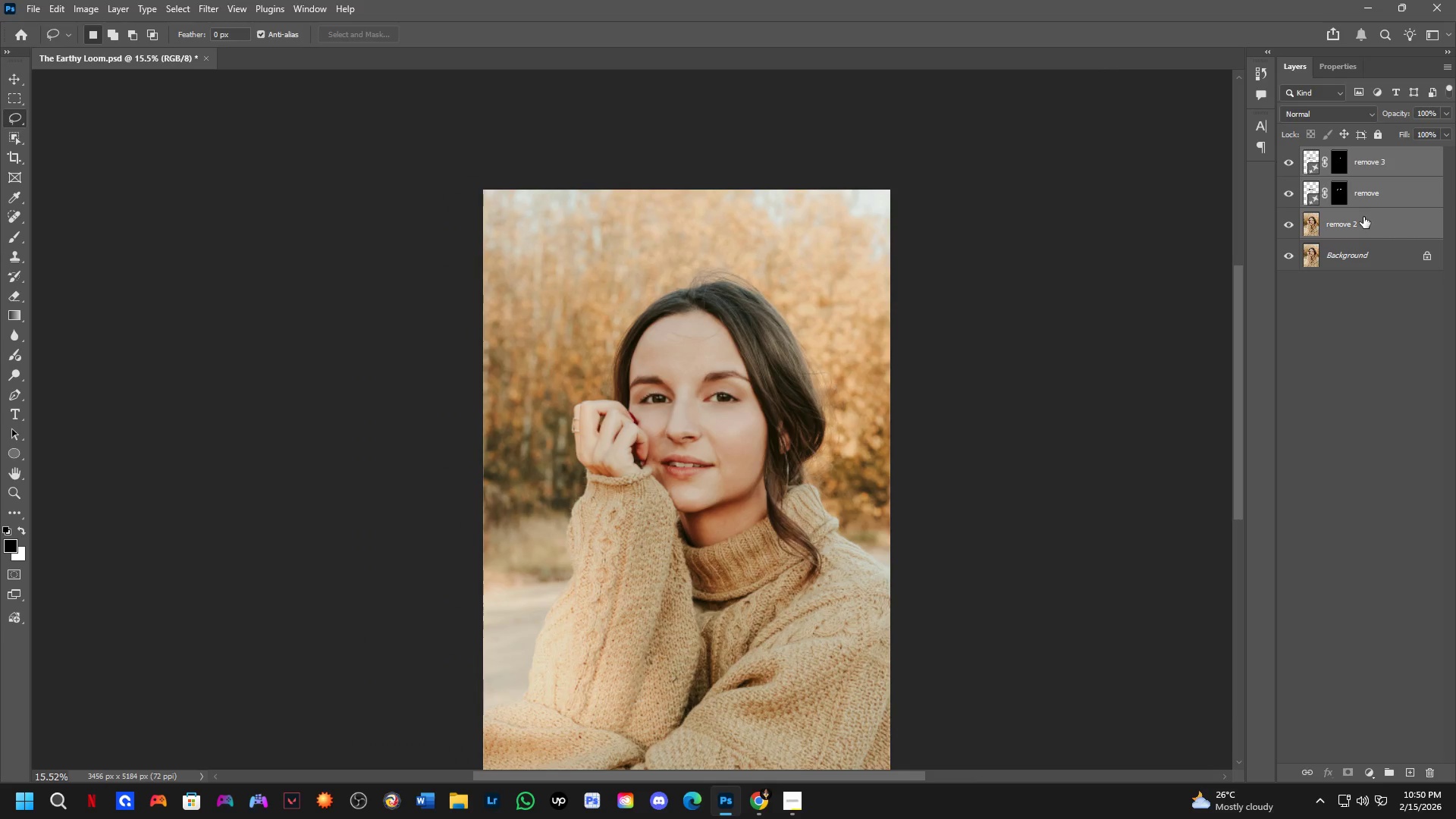 
key(Control+E)
 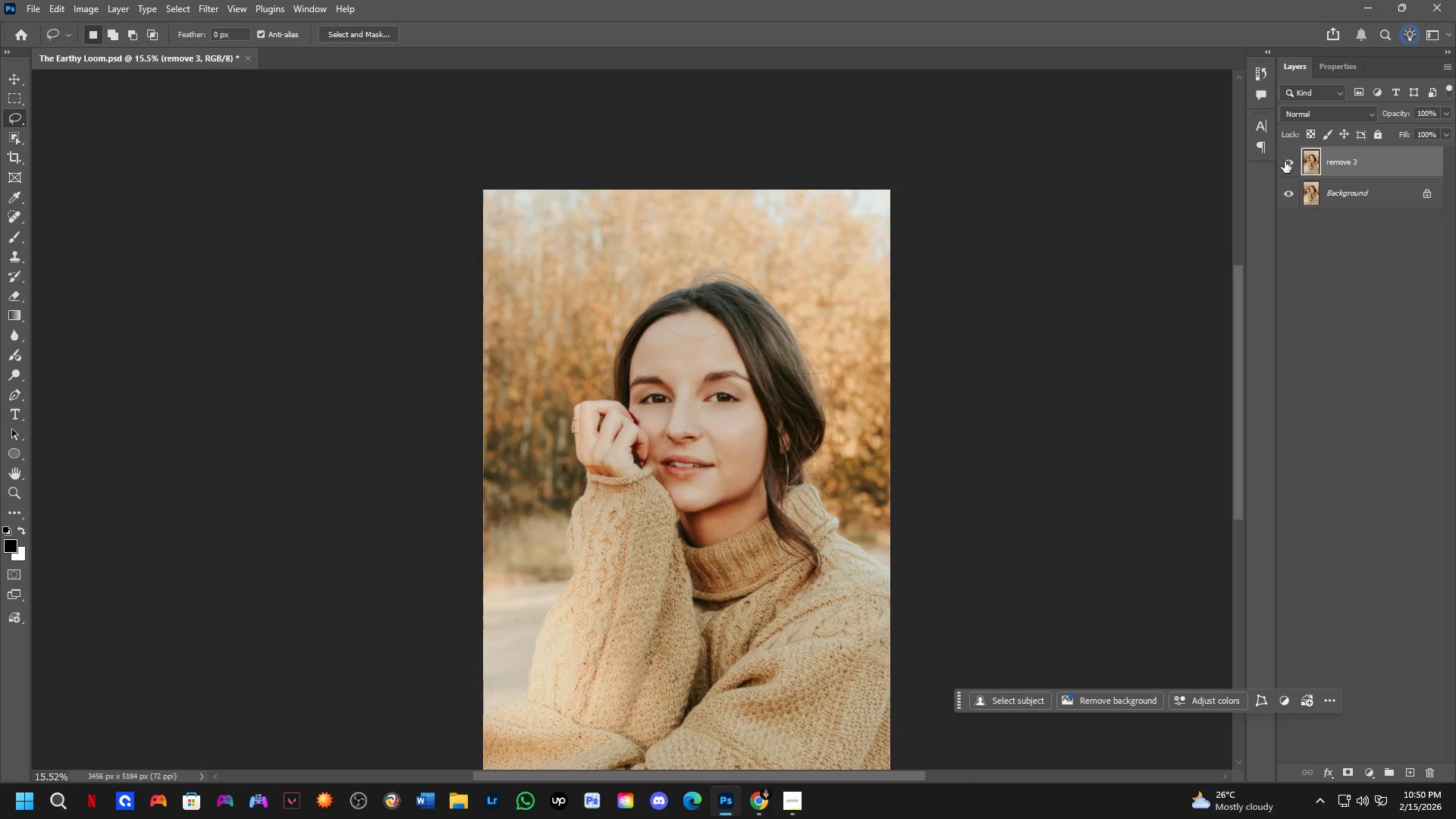 
left_click([1285, 162])
 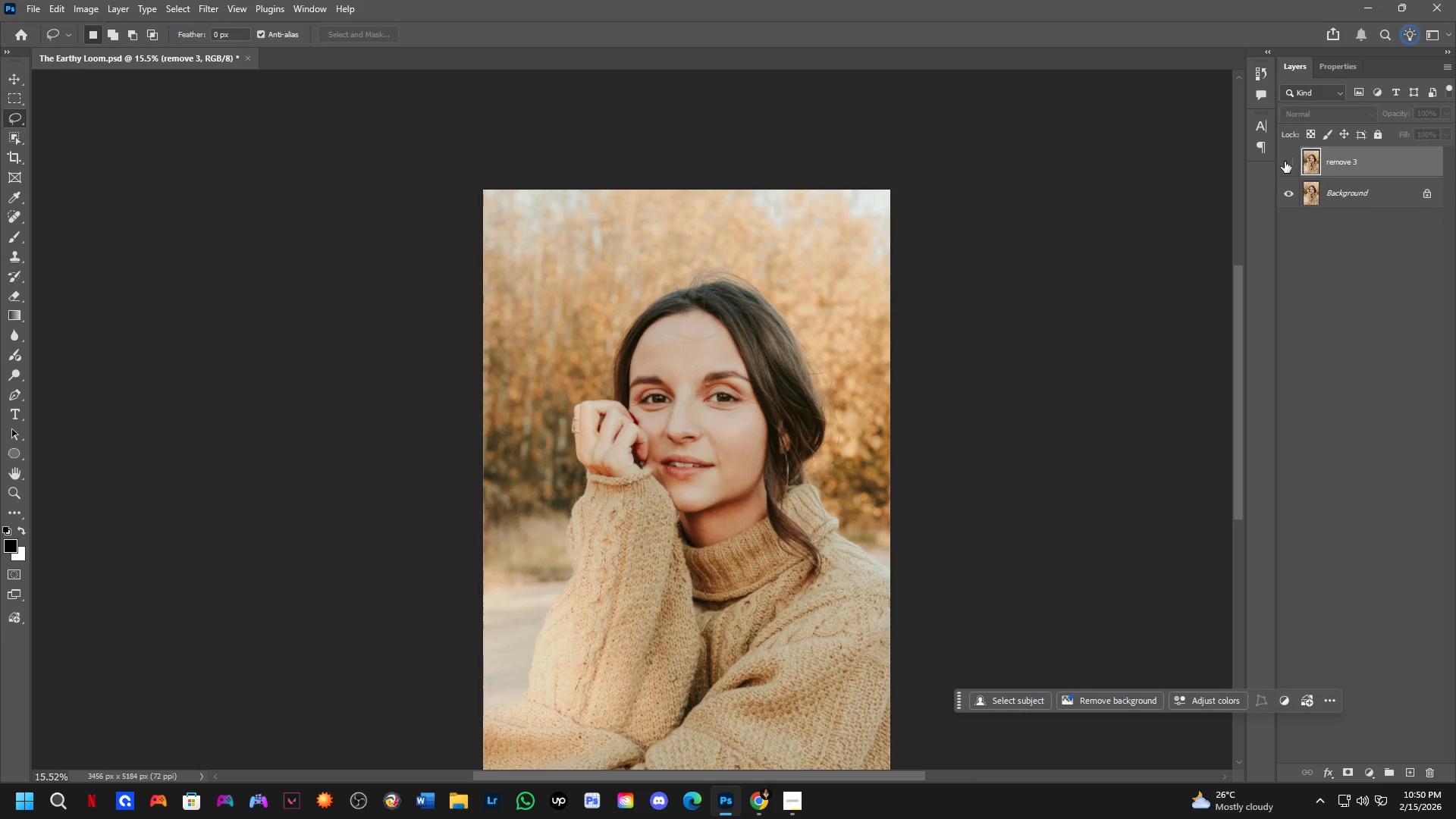 
left_click([1285, 162])
 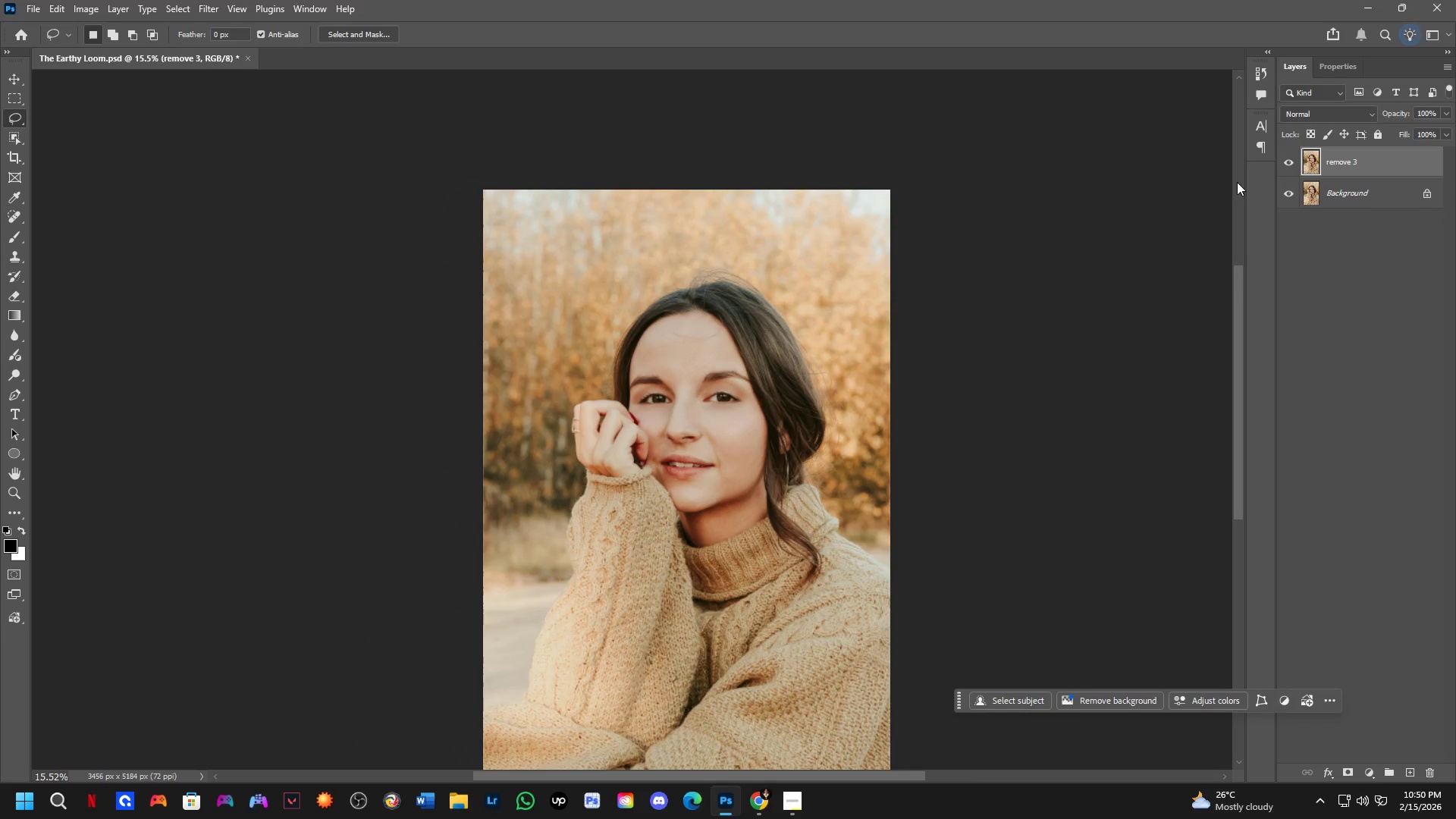 
key(Shift+ShiftLeft)
 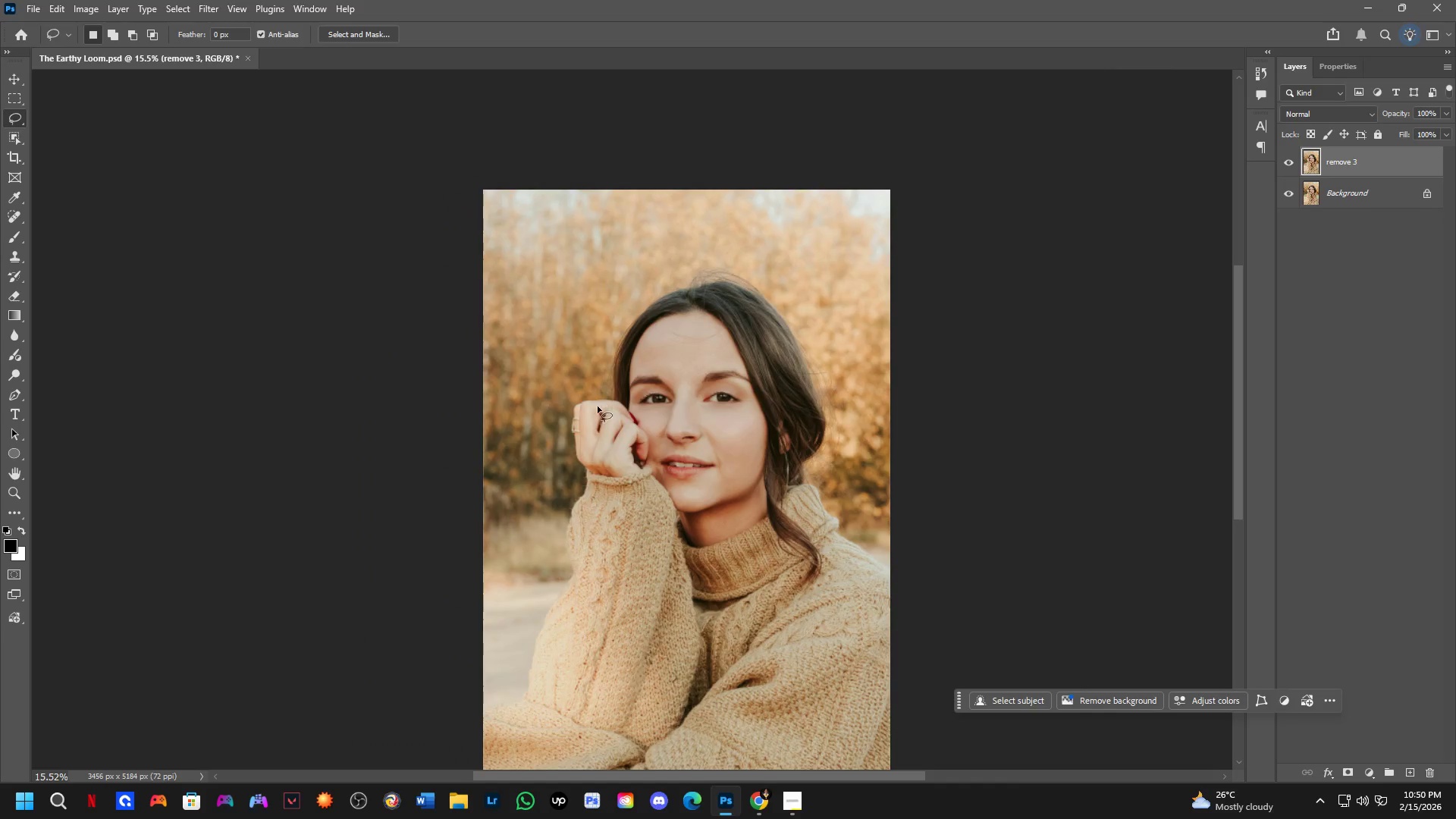 
hold_key(key=Space, duration=0.72)
 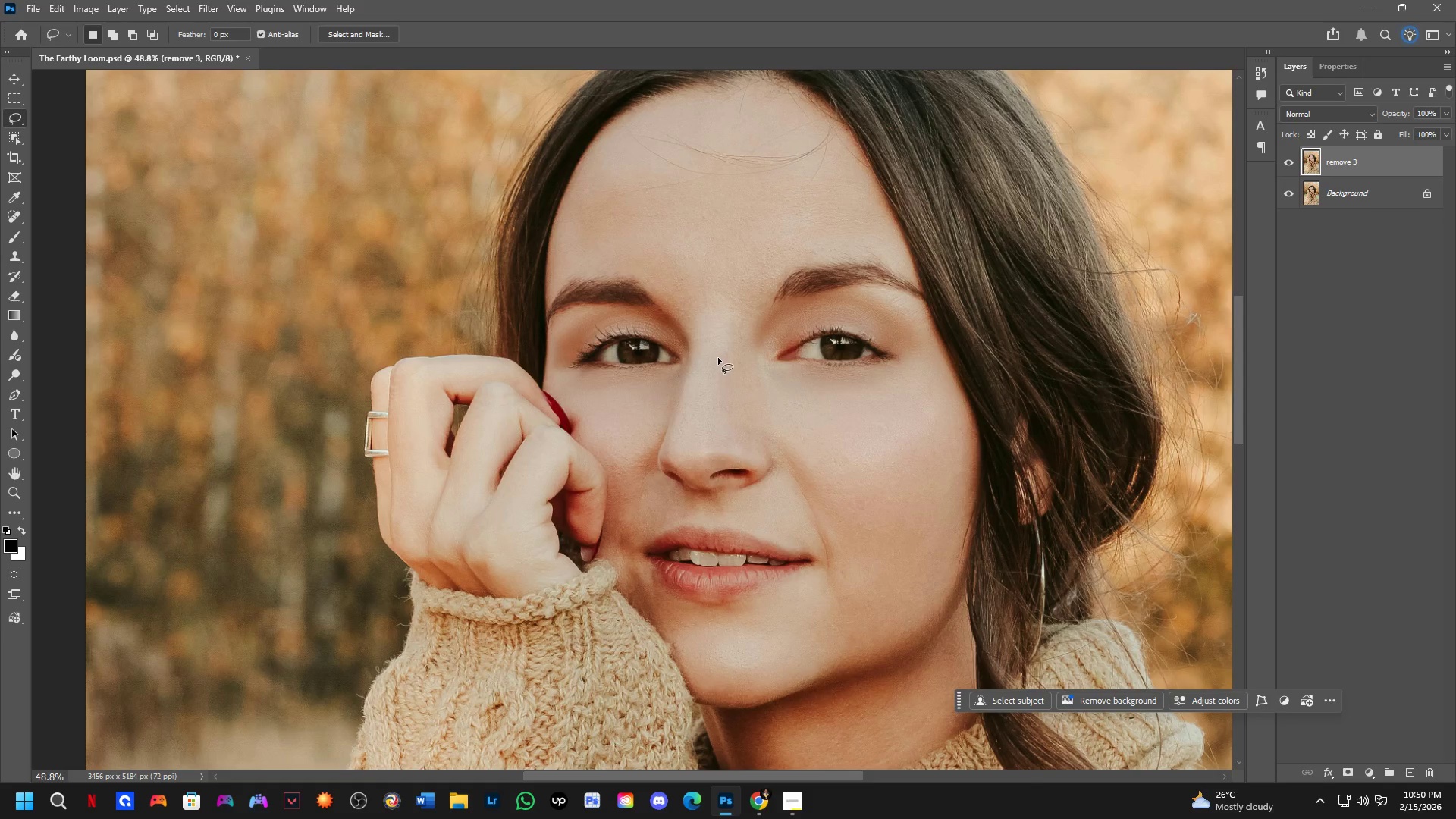 
left_click_drag(start_coordinate=[818, 385], to_coordinate=[773, 381])
 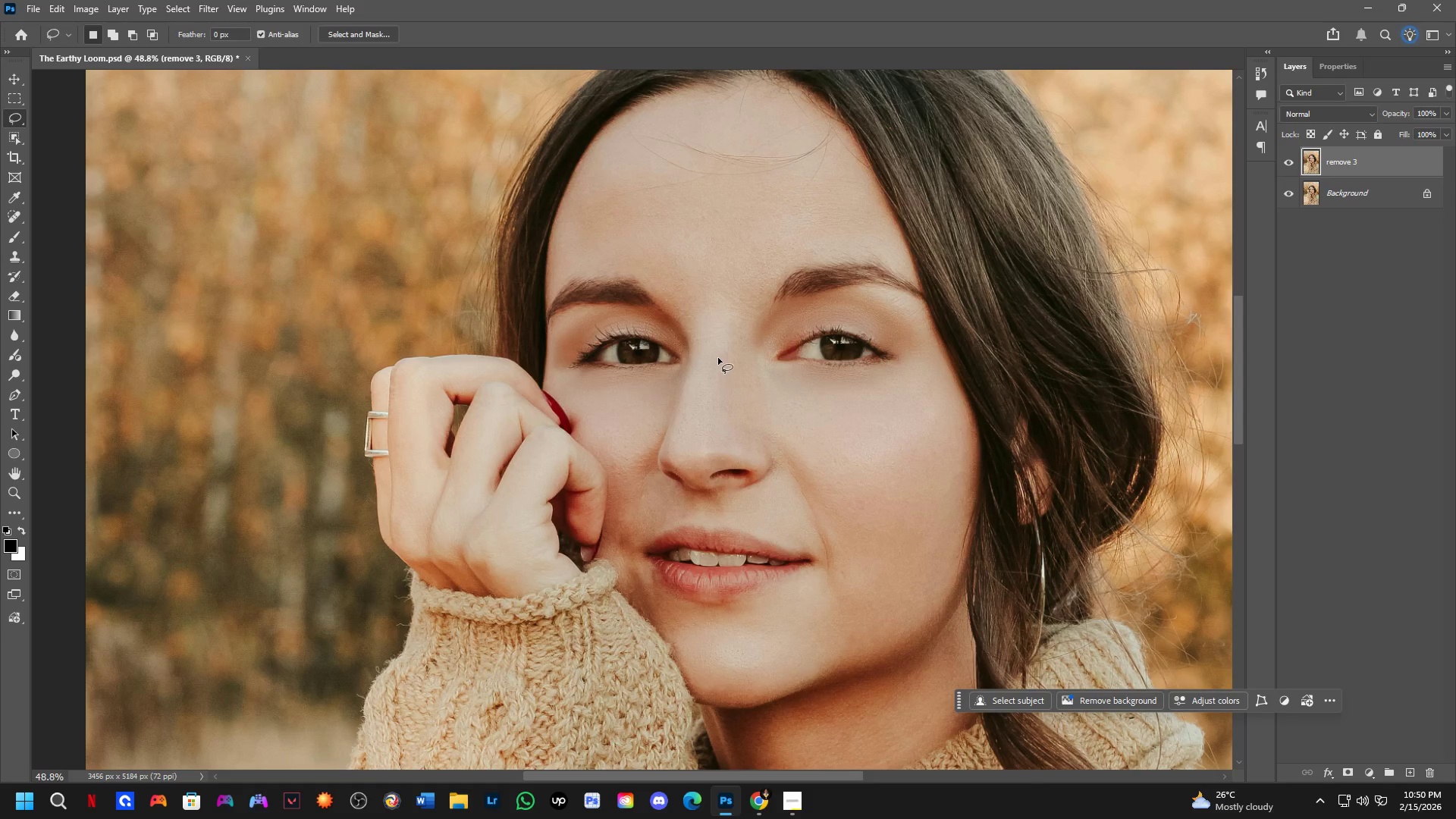 
scroll: coordinate [748, 421], scroll_direction: up, amount: 7.0
 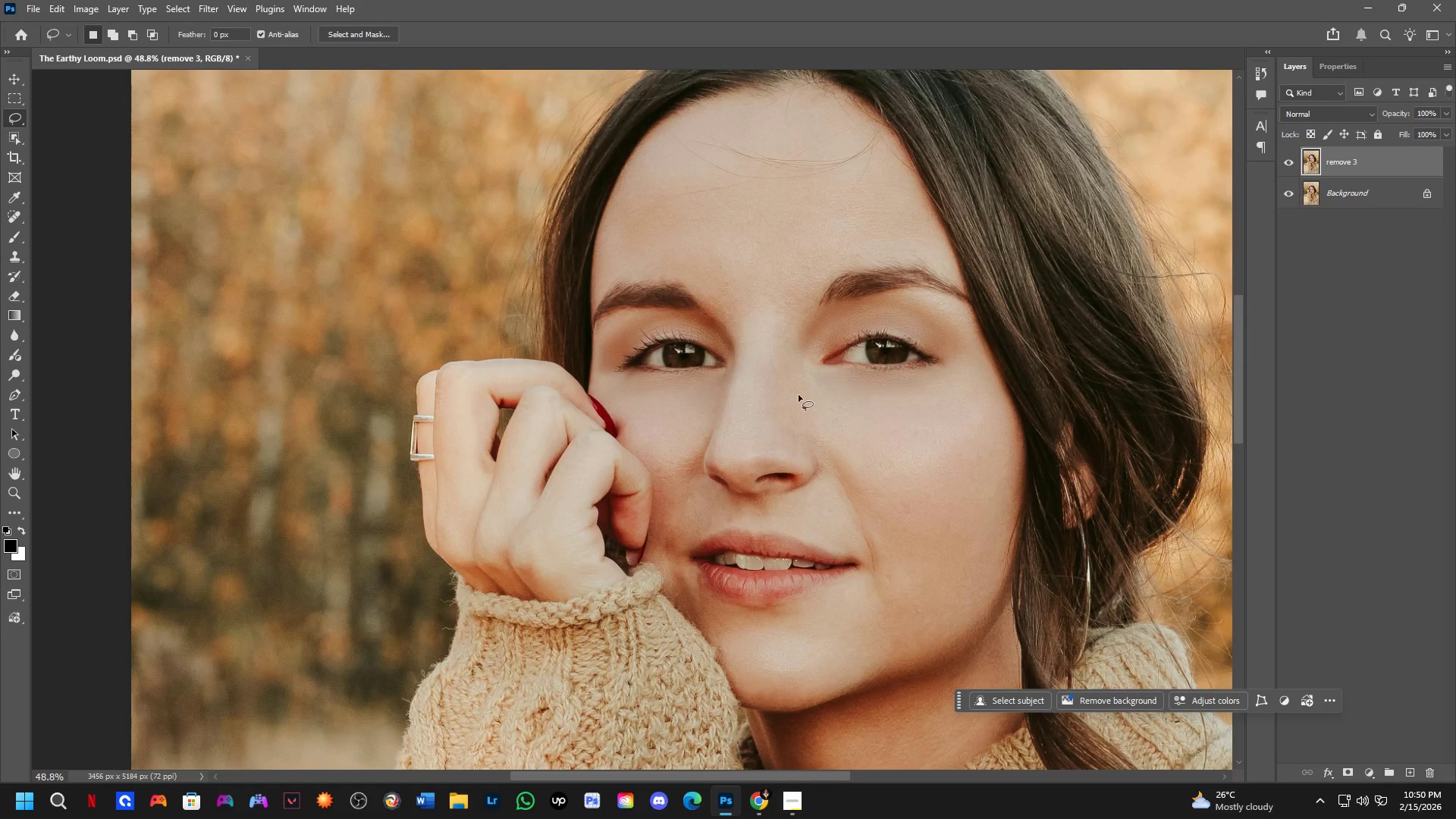 
hold_key(key=Space, duration=1.19)
 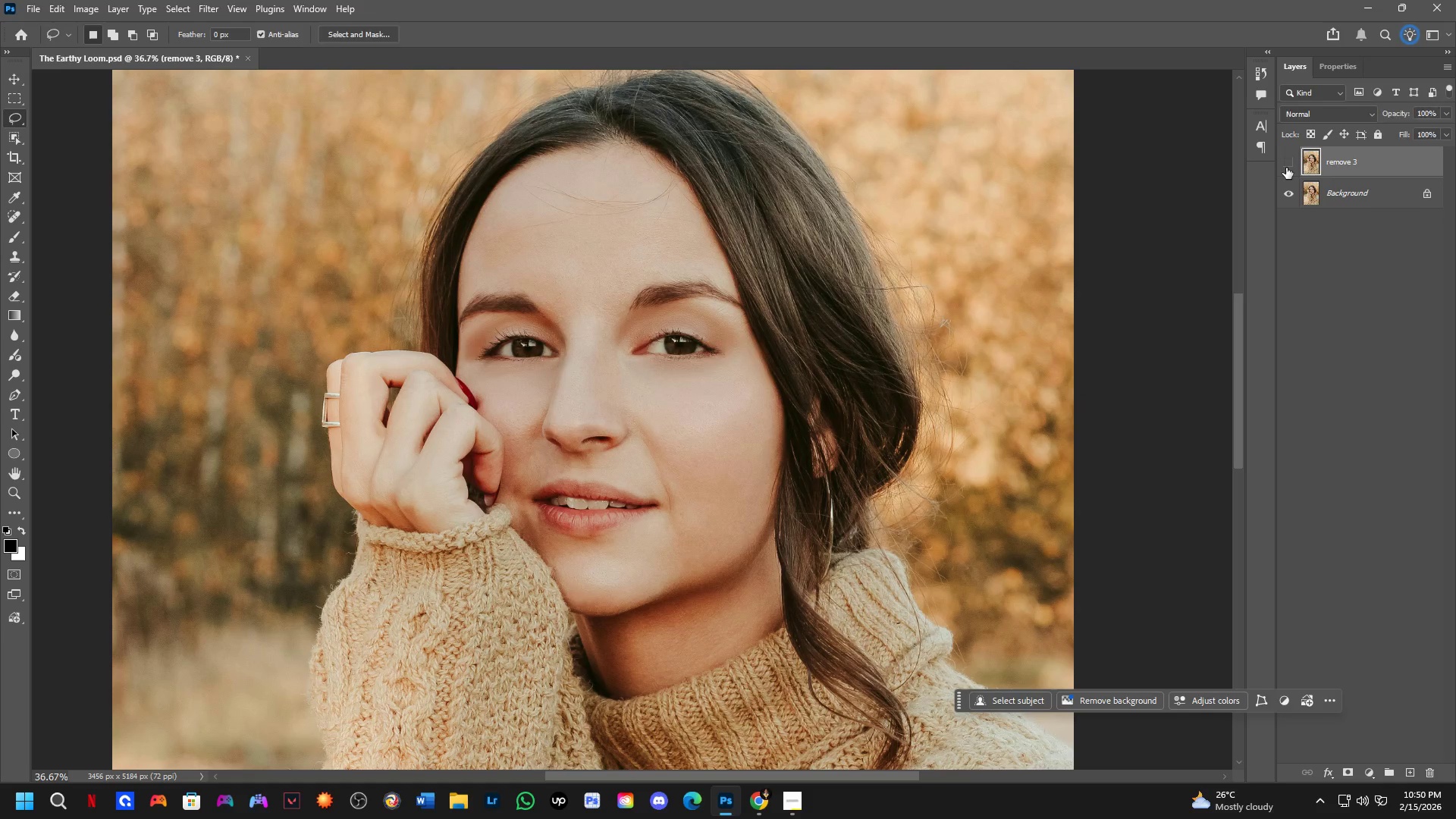 
left_click_drag(start_coordinate=[789, 353], to_coordinate=[657, 349])
 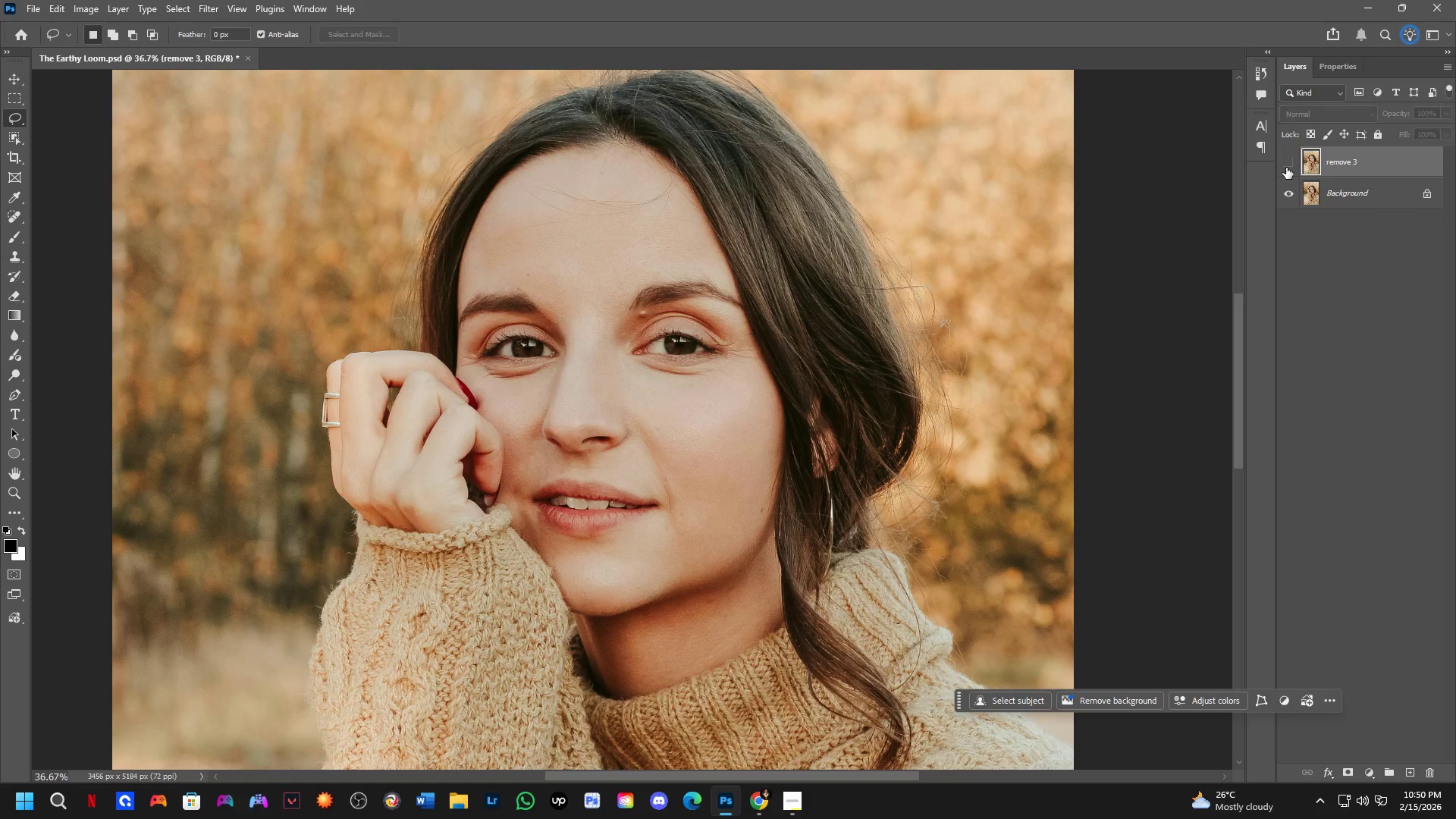 
scroll: coordinate [728, 352], scroll_direction: down, amount: 3.0
 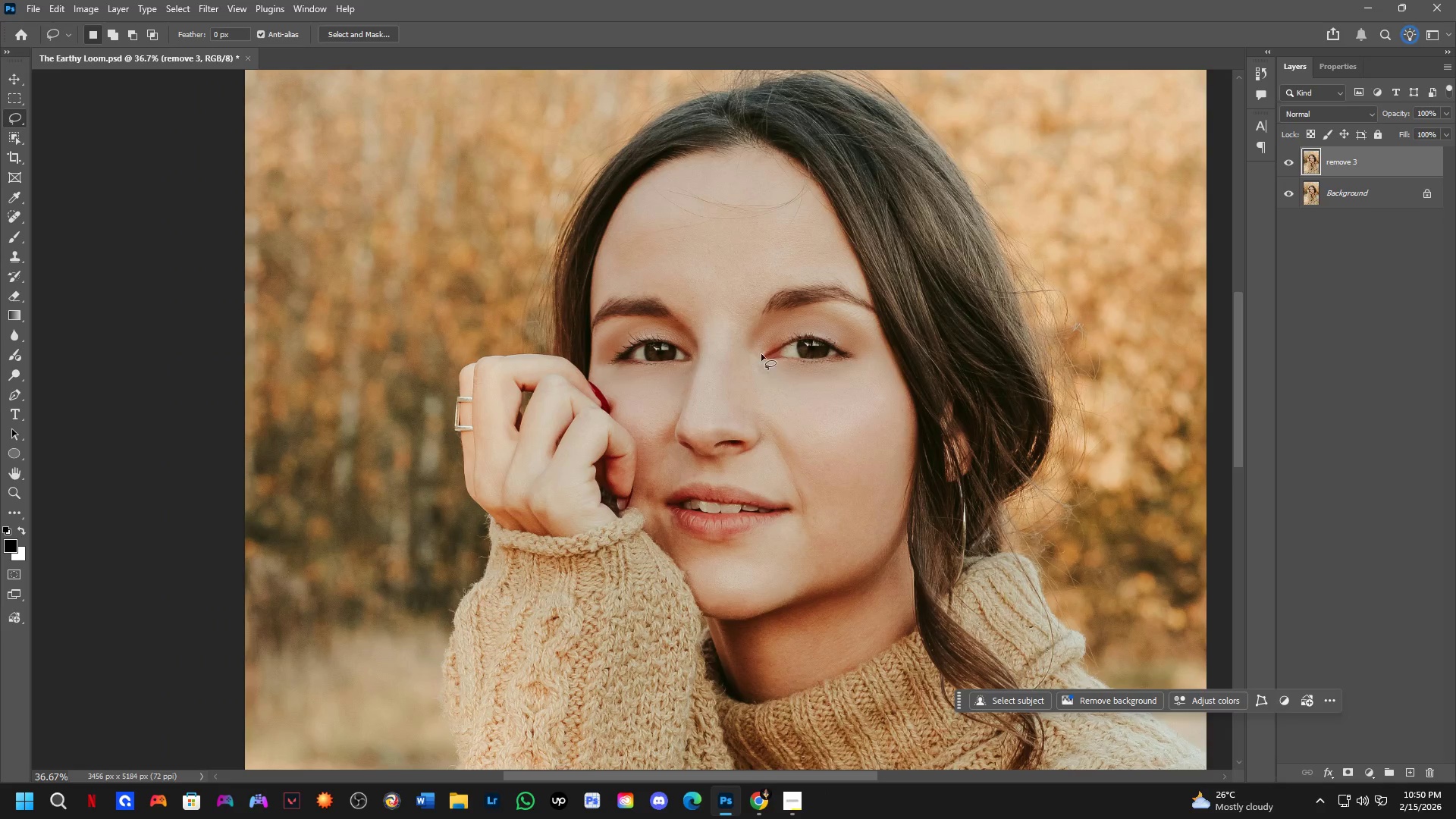 
double_click([1286, 168])
 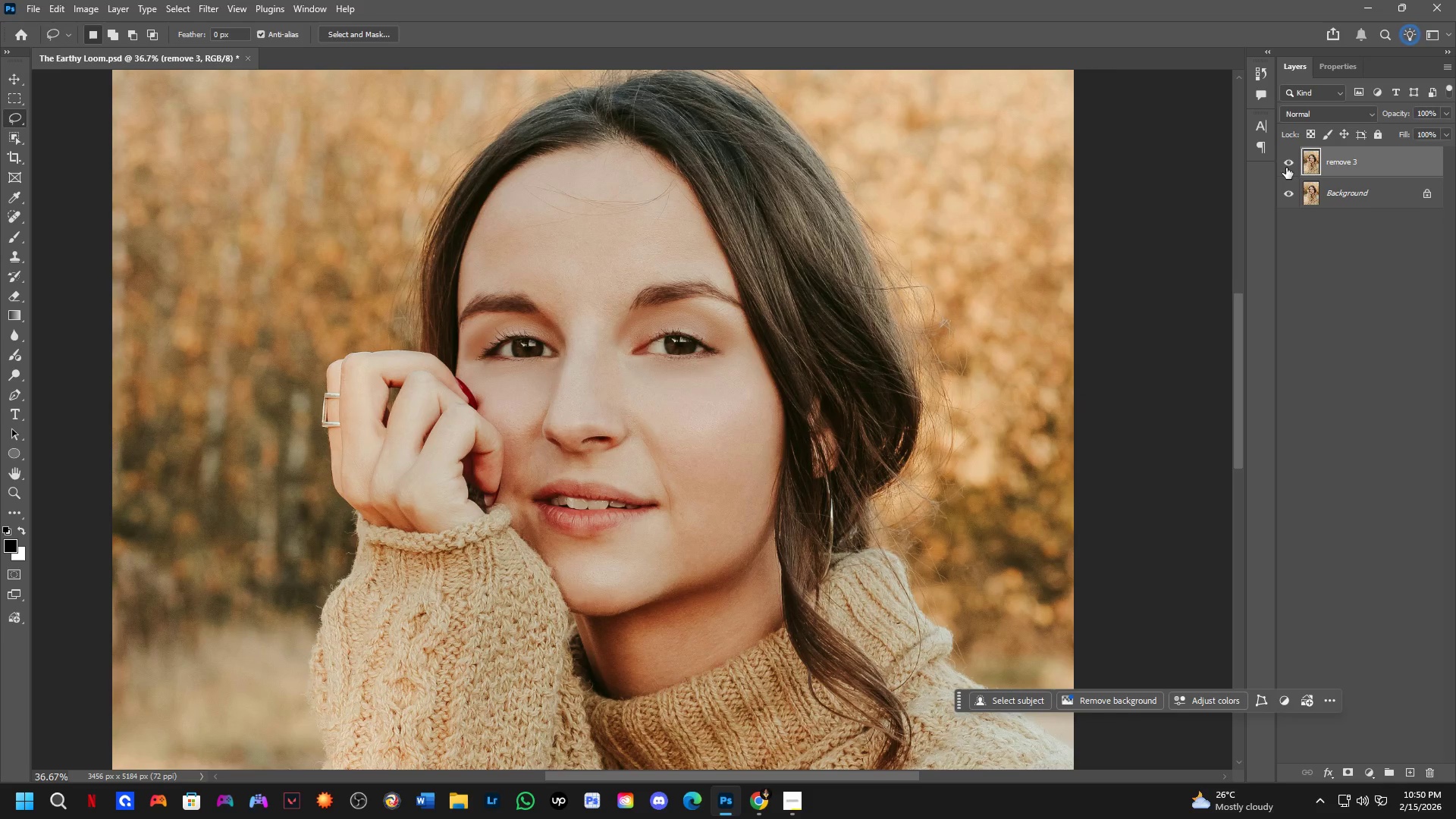 
triple_click([1286, 168])
 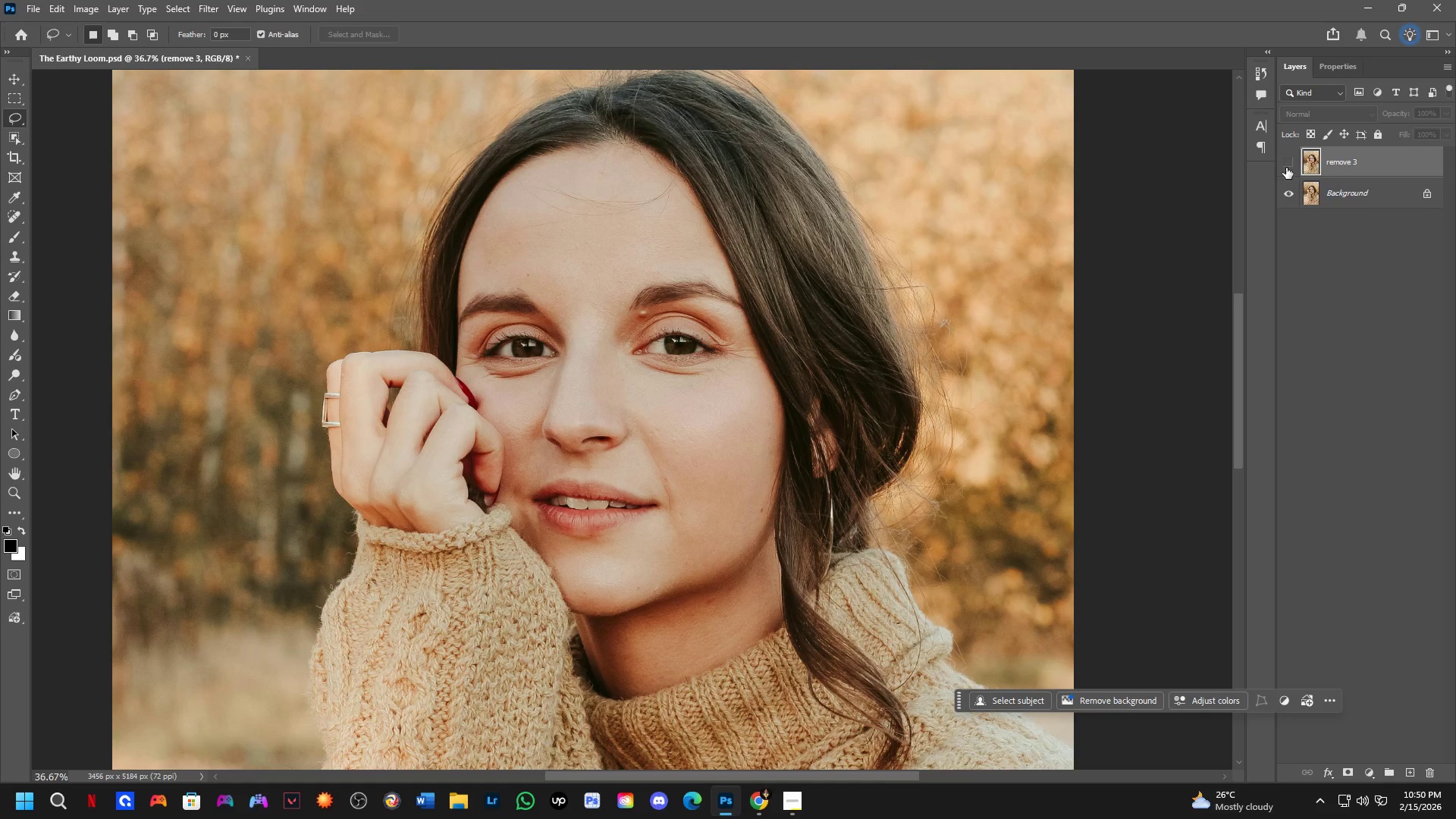 
left_click([1290, 163])
 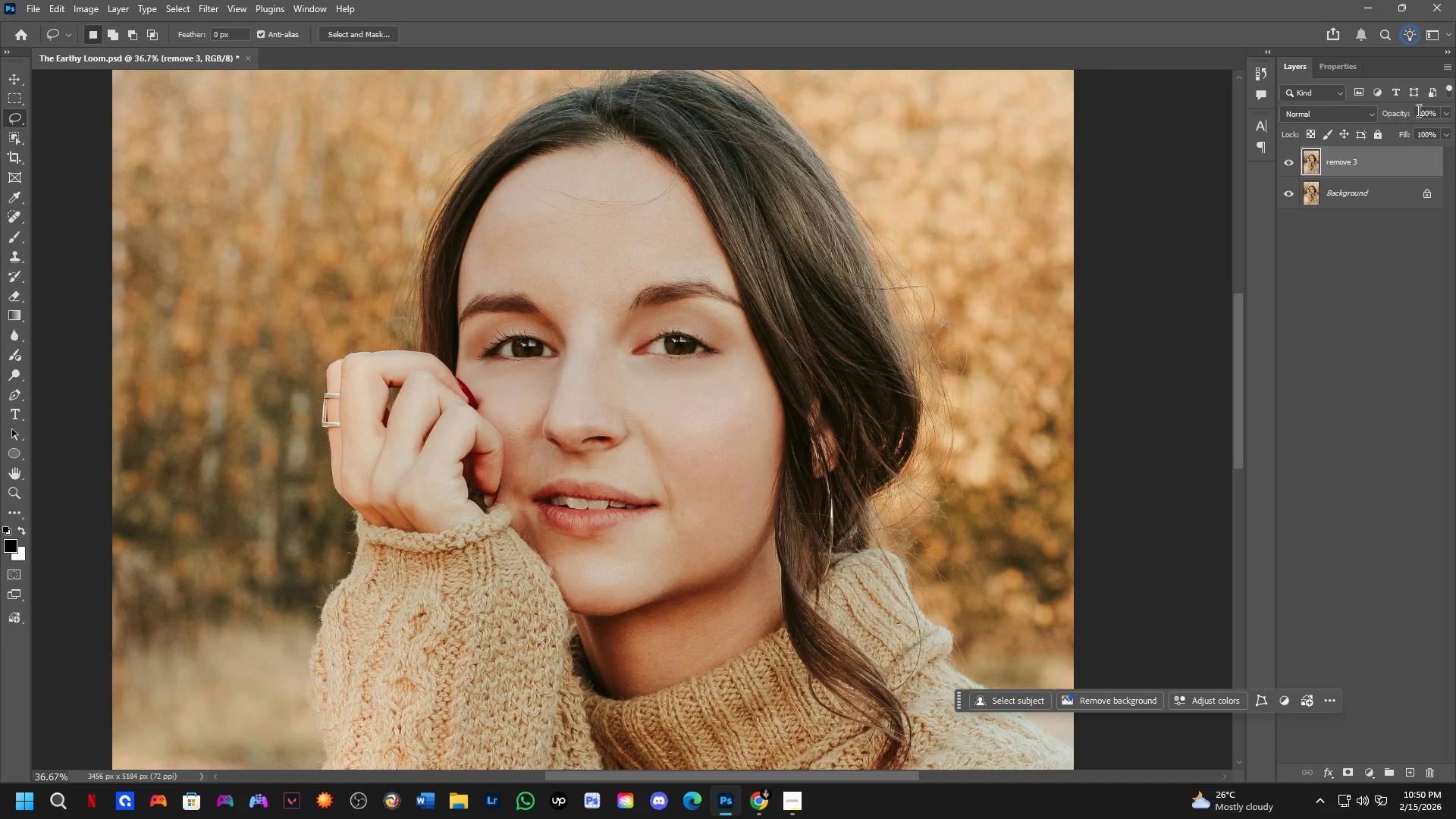 
left_click_drag(start_coordinate=[1406, 111], to_coordinate=[1369, 121])
 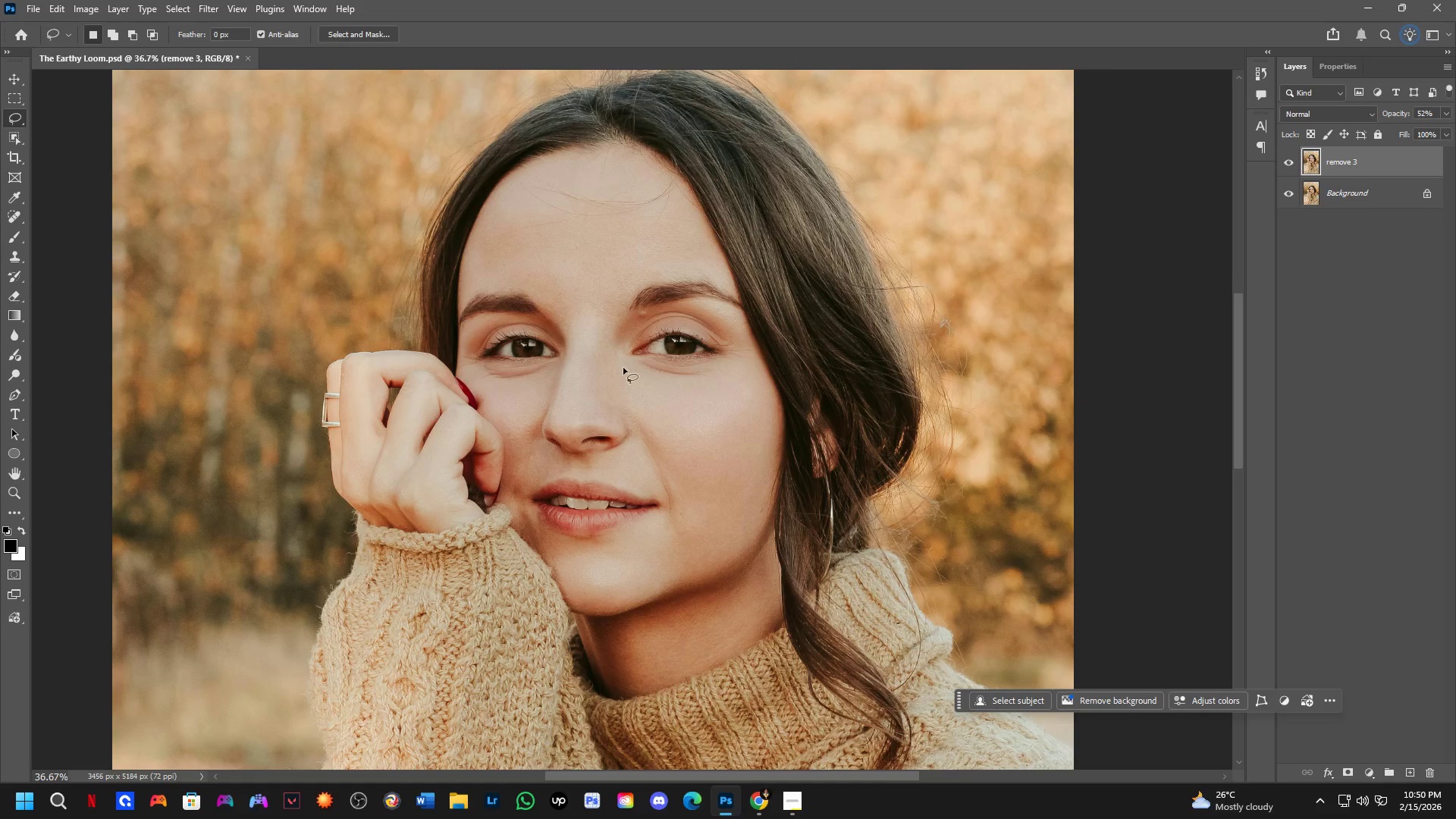 
key(Shift+ShiftLeft)
 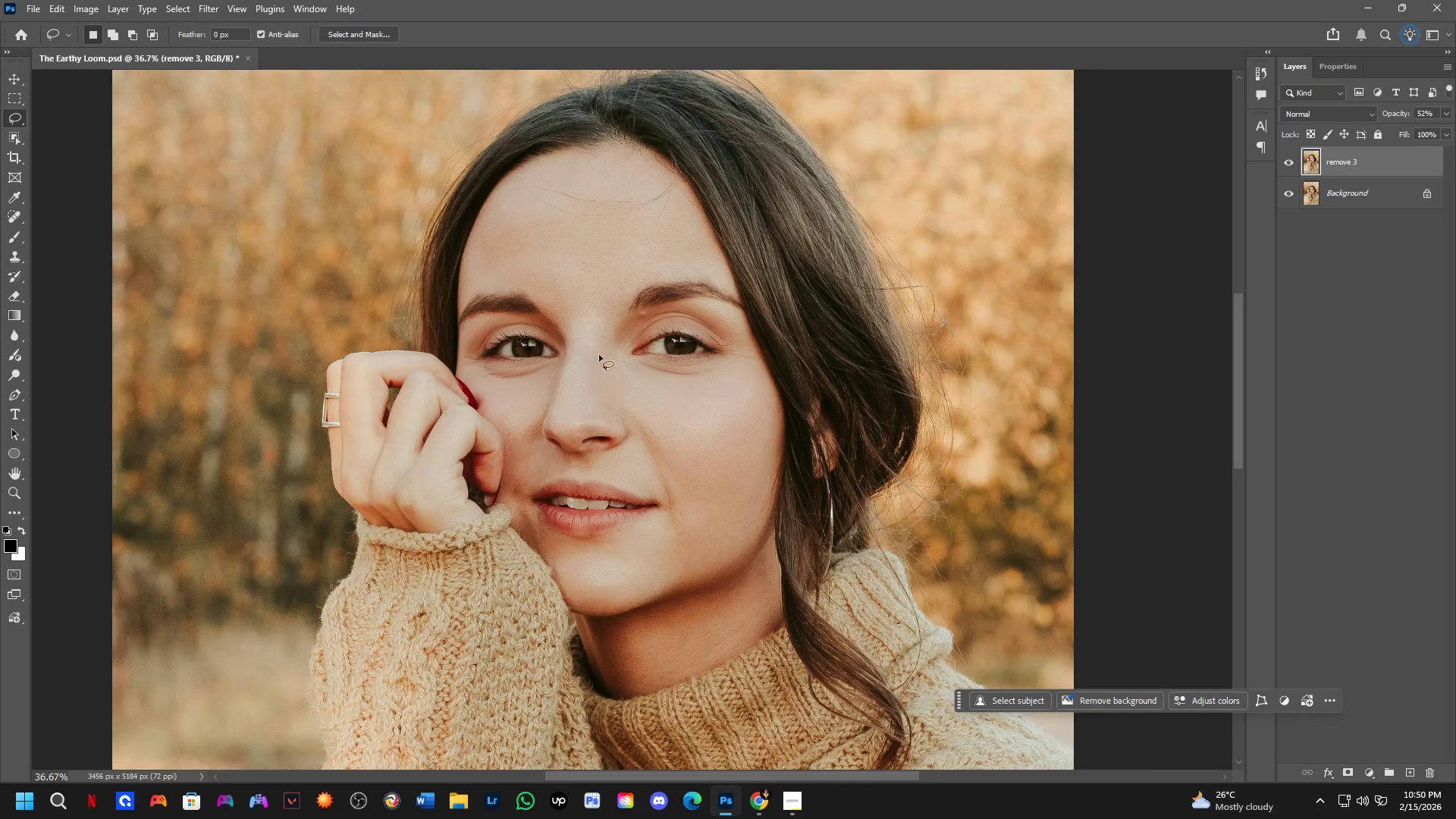 
scroll: coordinate [601, 354], scroll_direction: up, amount: 3.0
 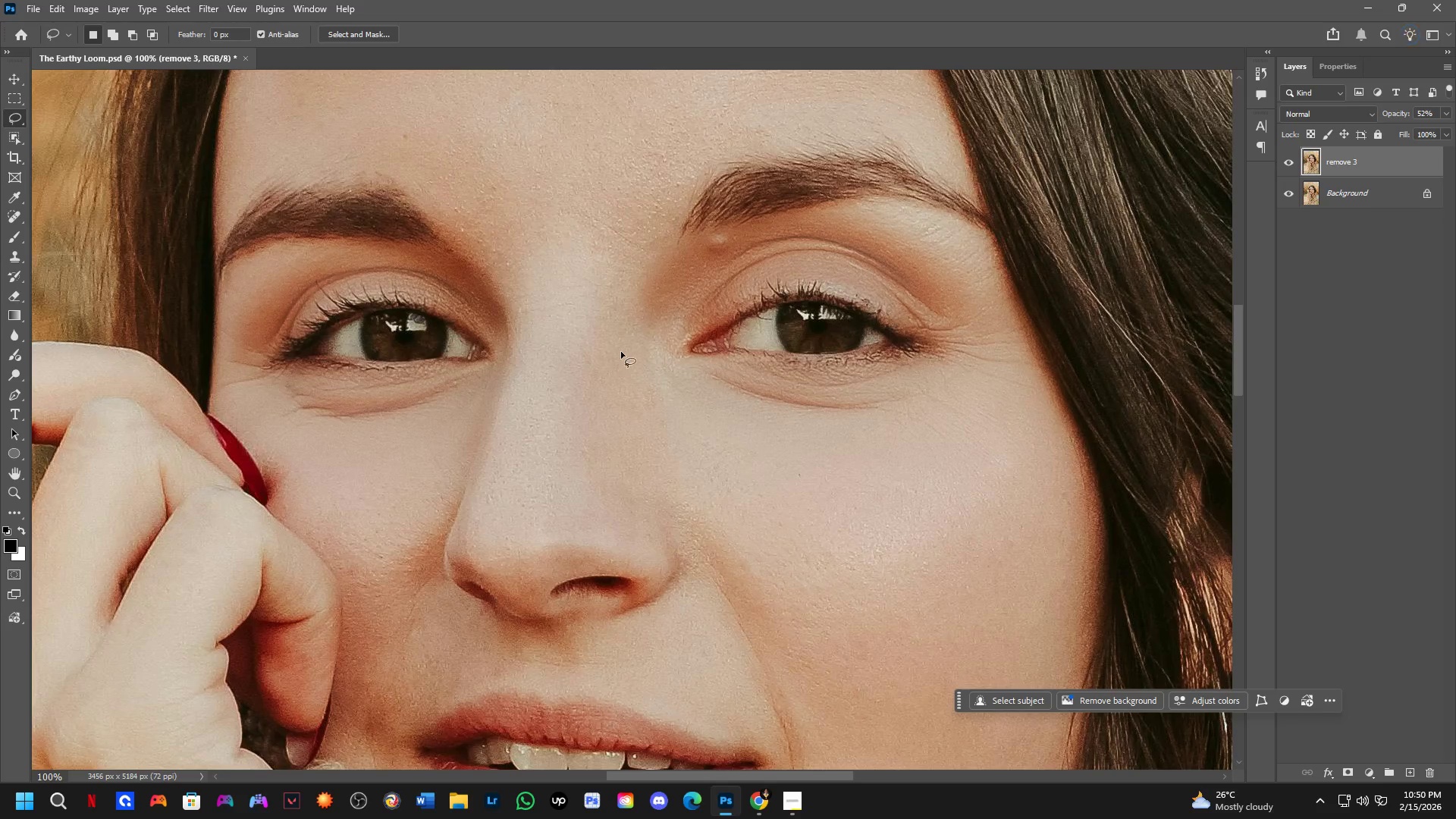 
key(Control+Z)
 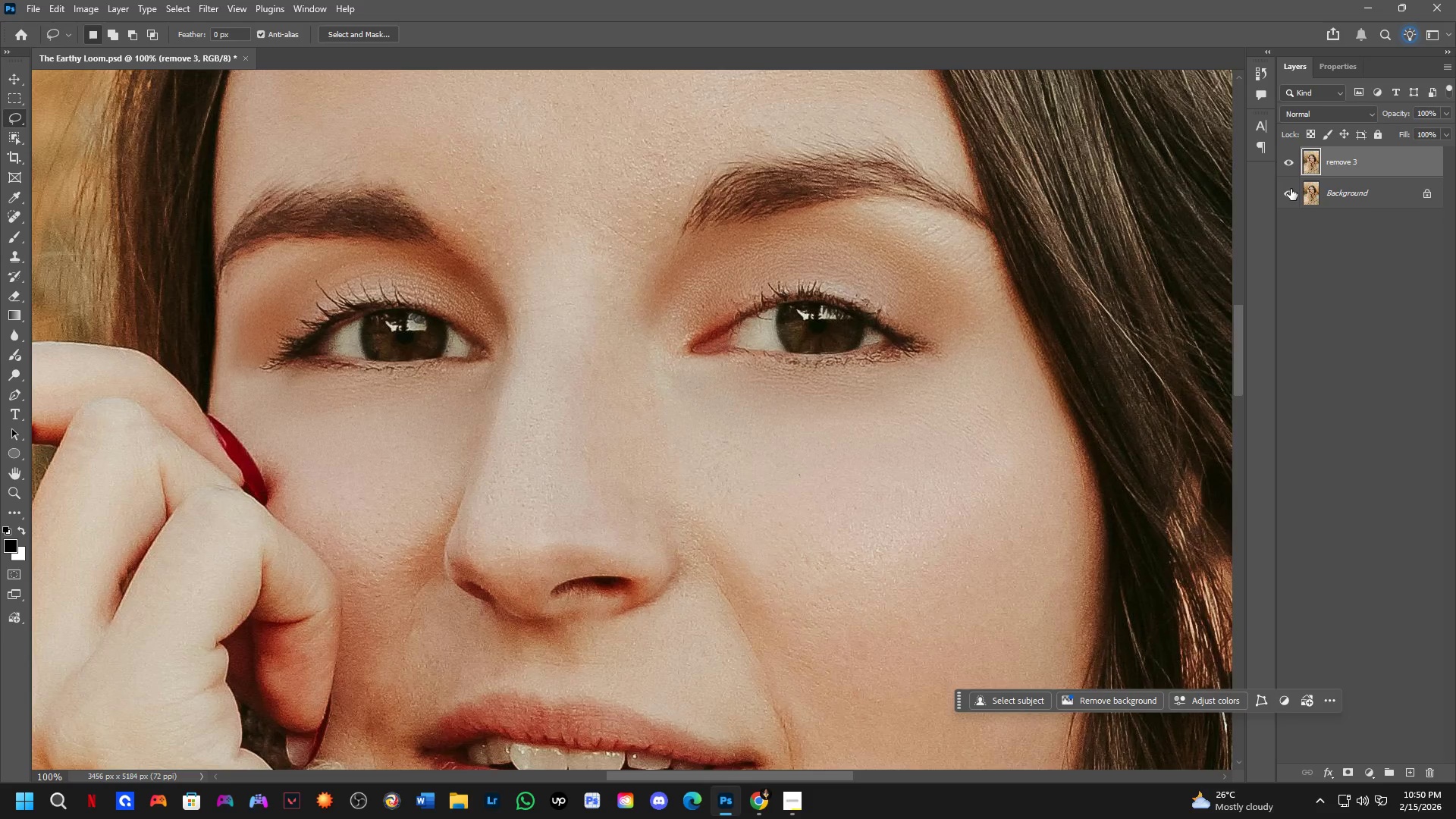 
left_click([1290, 168])
 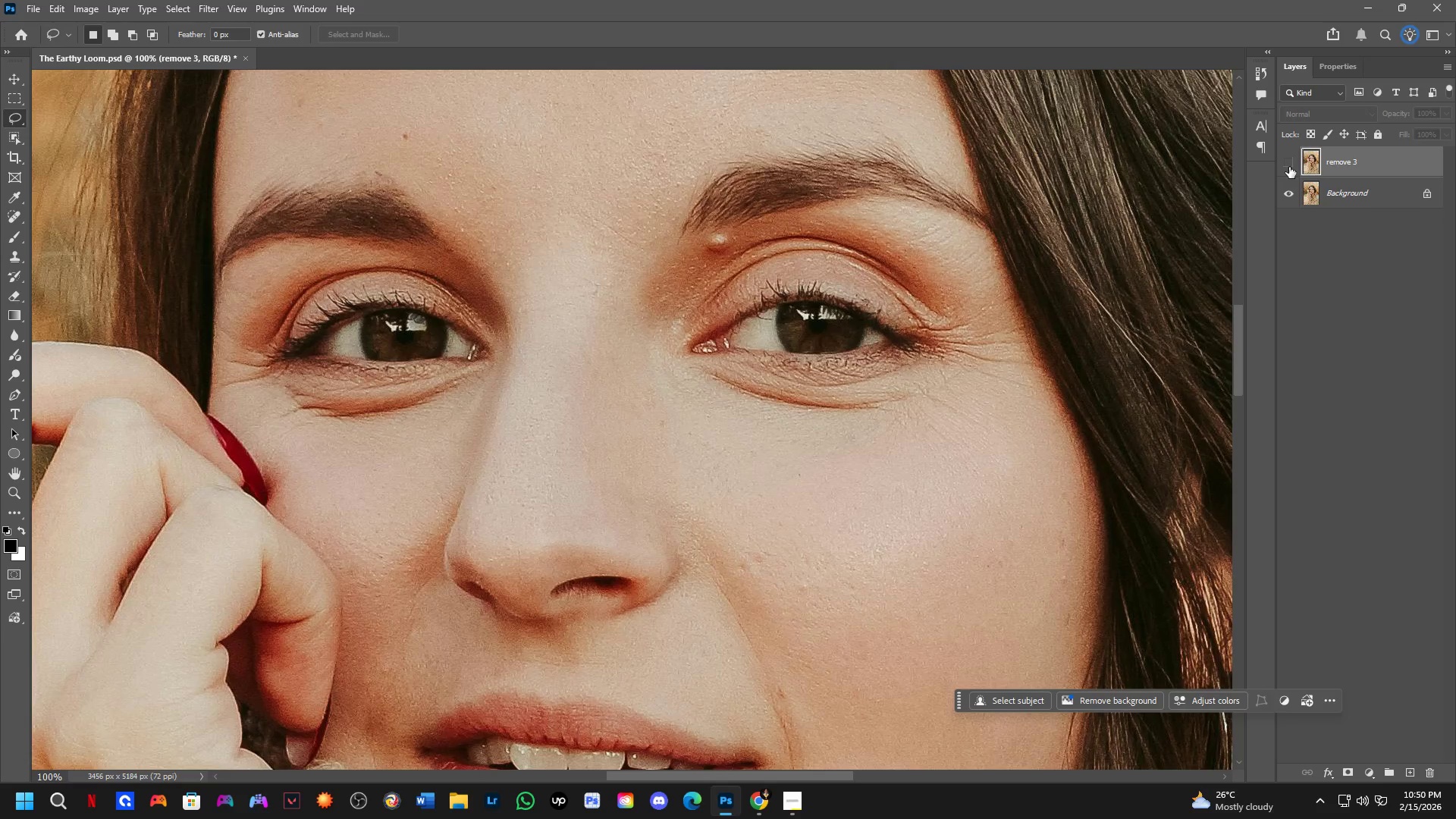 
left_click([1289, 167])
 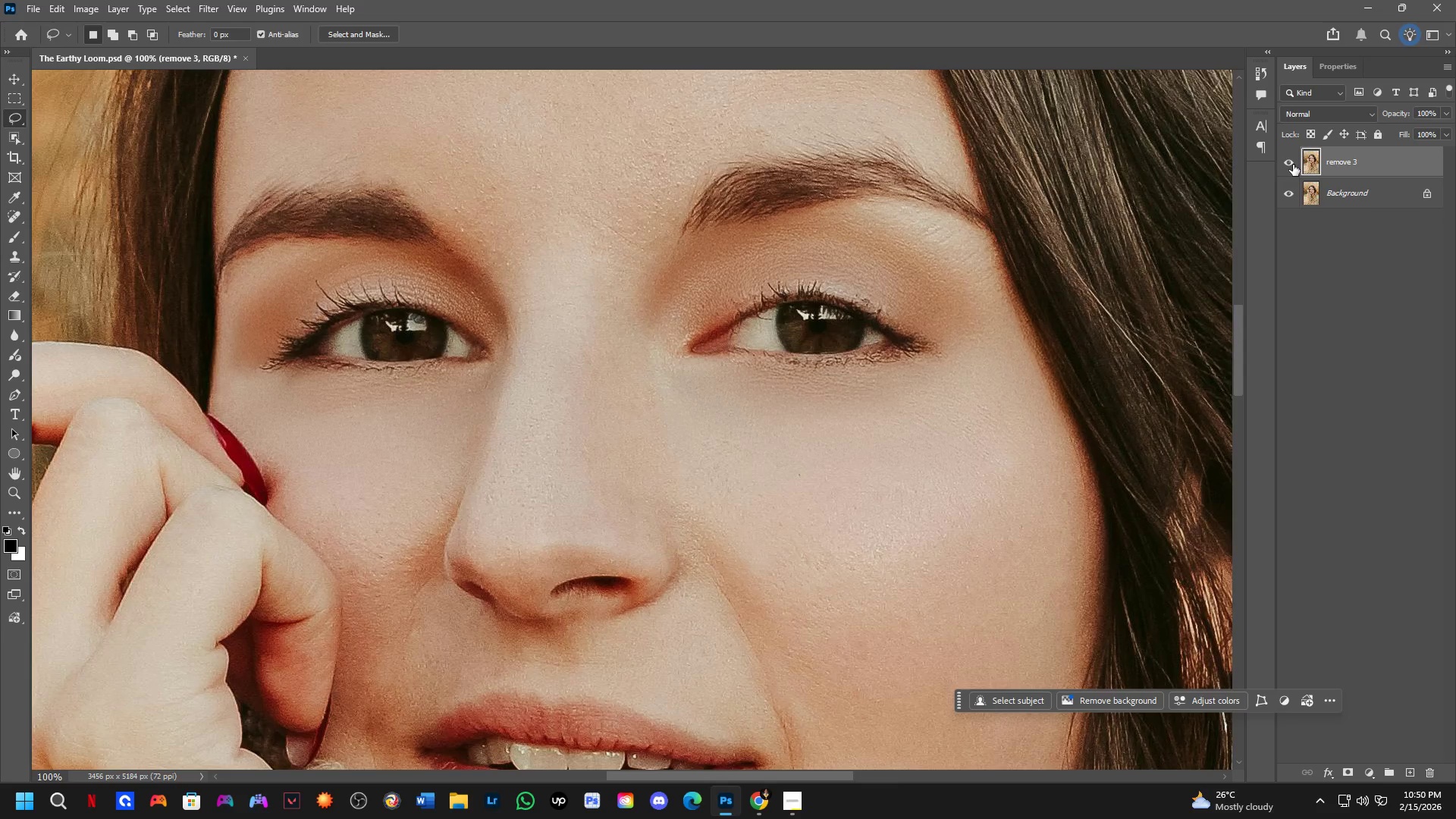 
hold_key(key=Space, duration=0.55)
 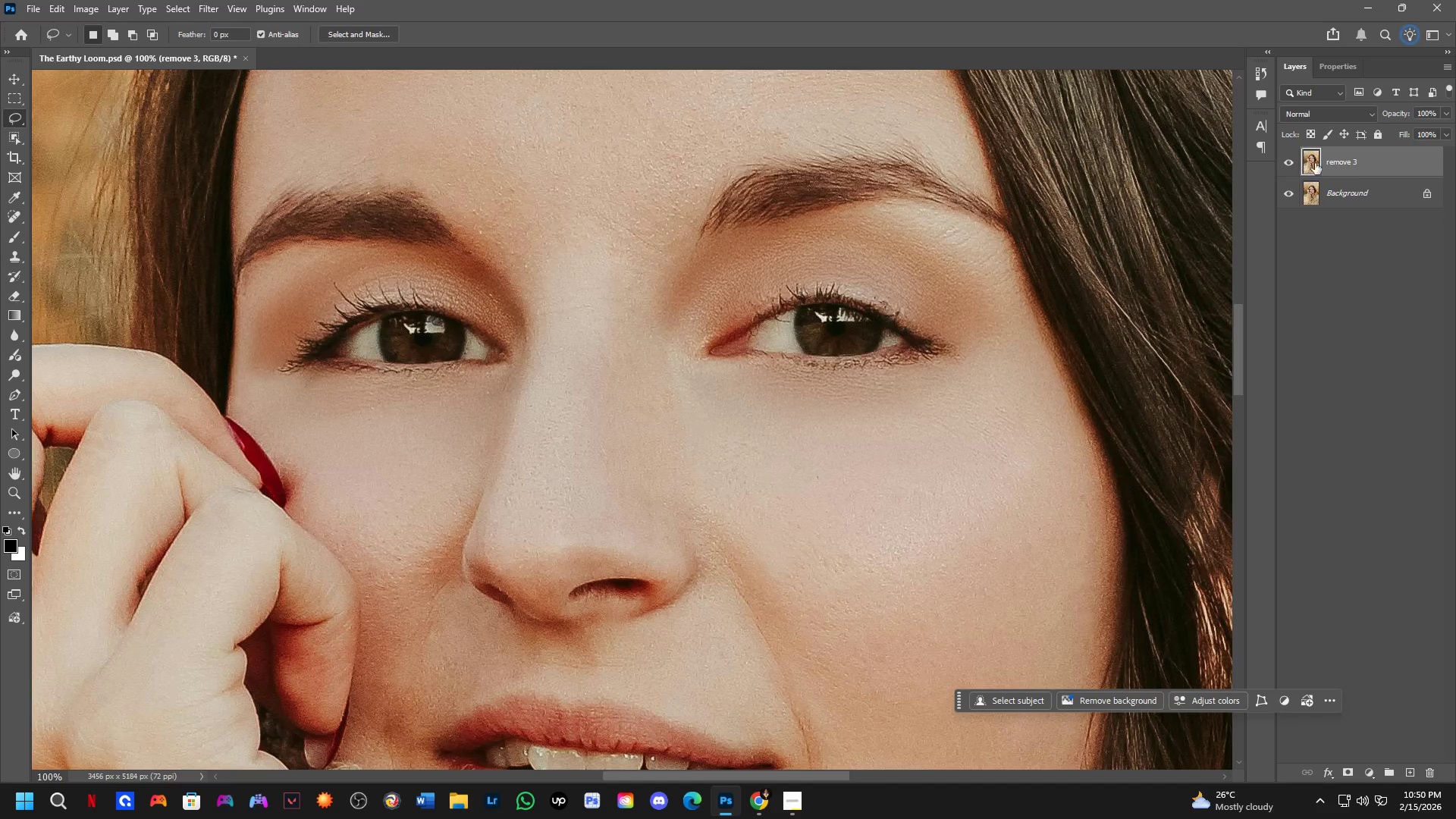 
left_click_drag(start_coordinate=[679, 356], to_coordinate=[697, 358])
 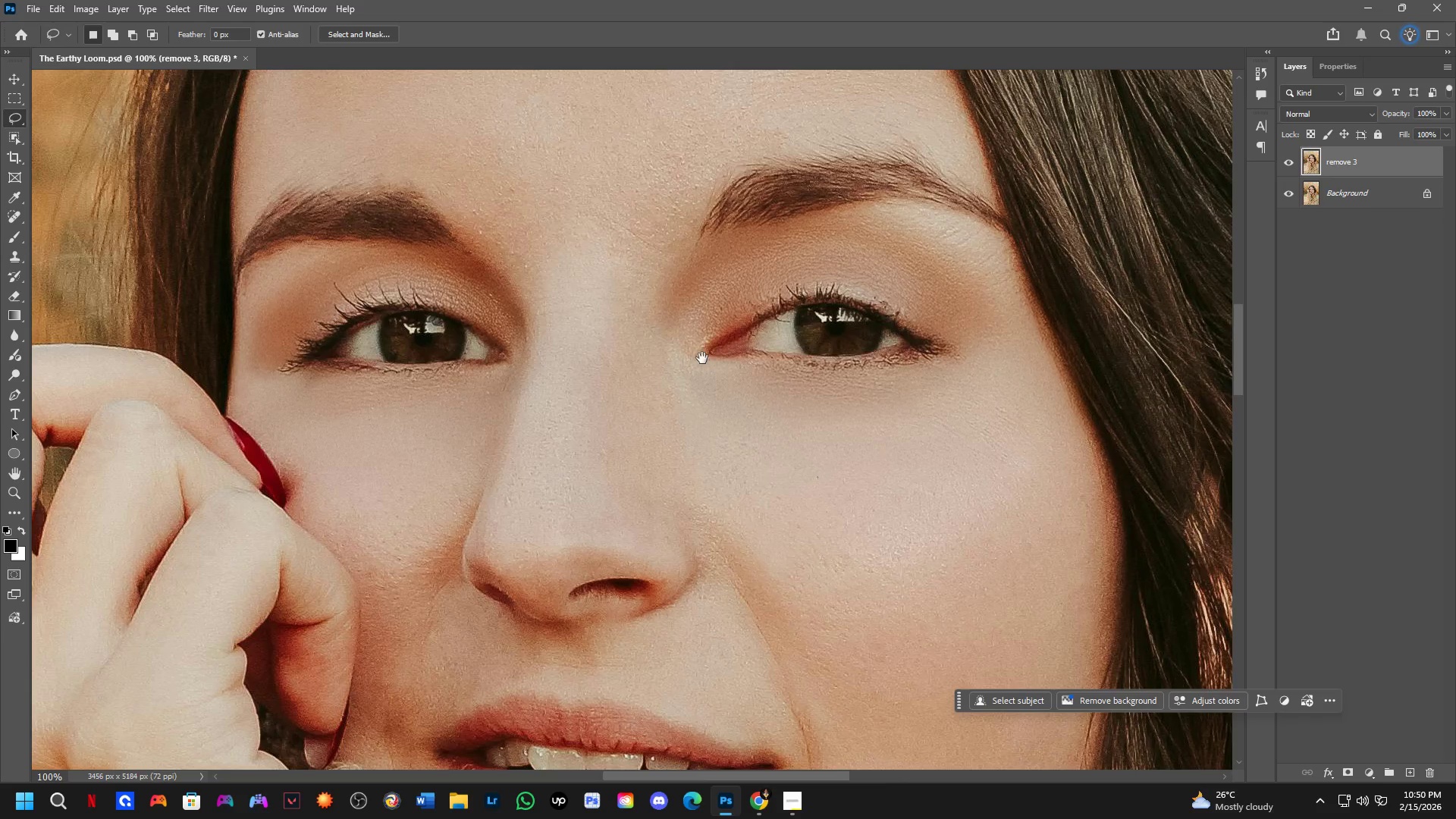 
hold_key(key=Space, duration=10.27)
 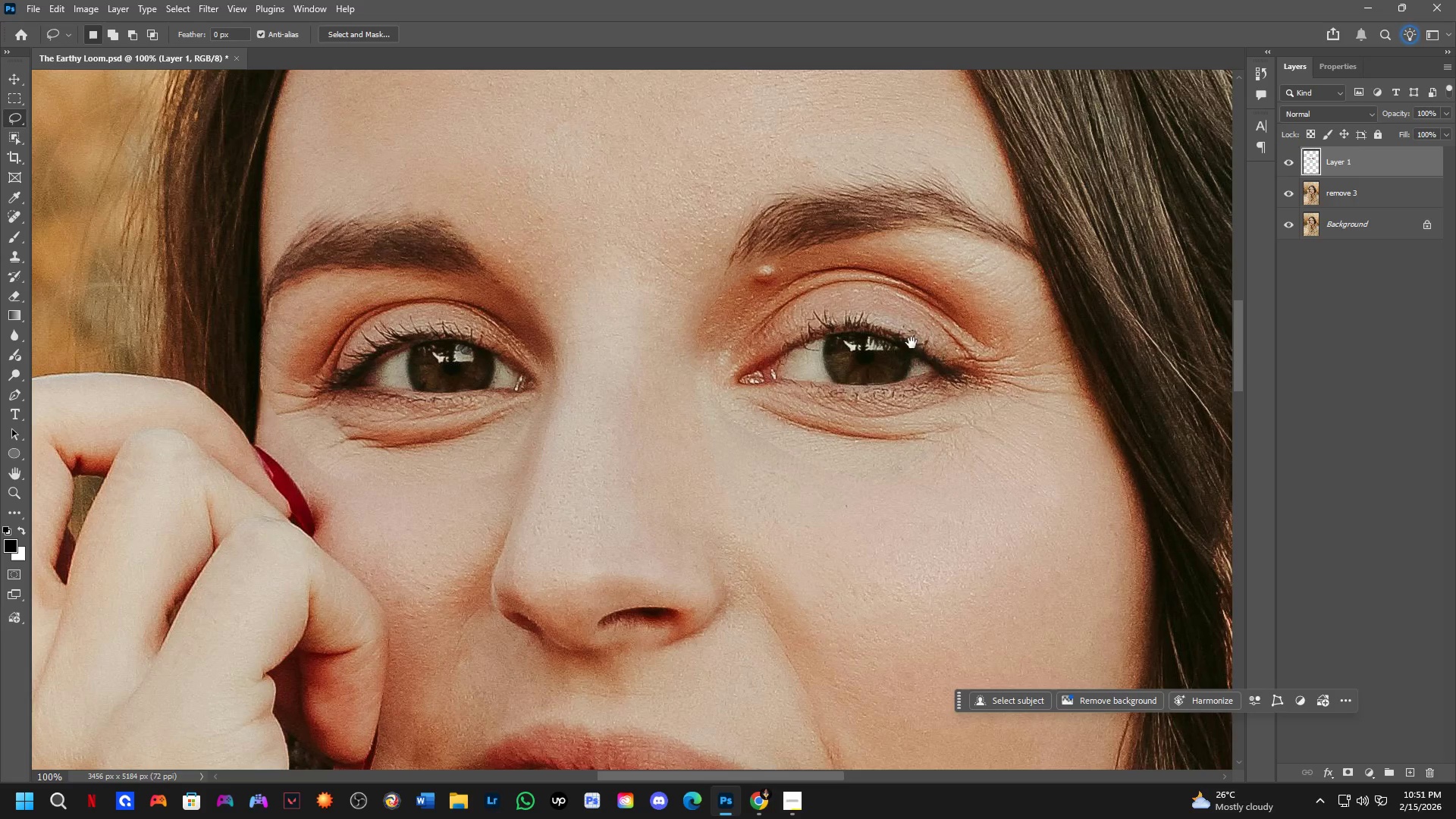 
left_click([1350, 192])
 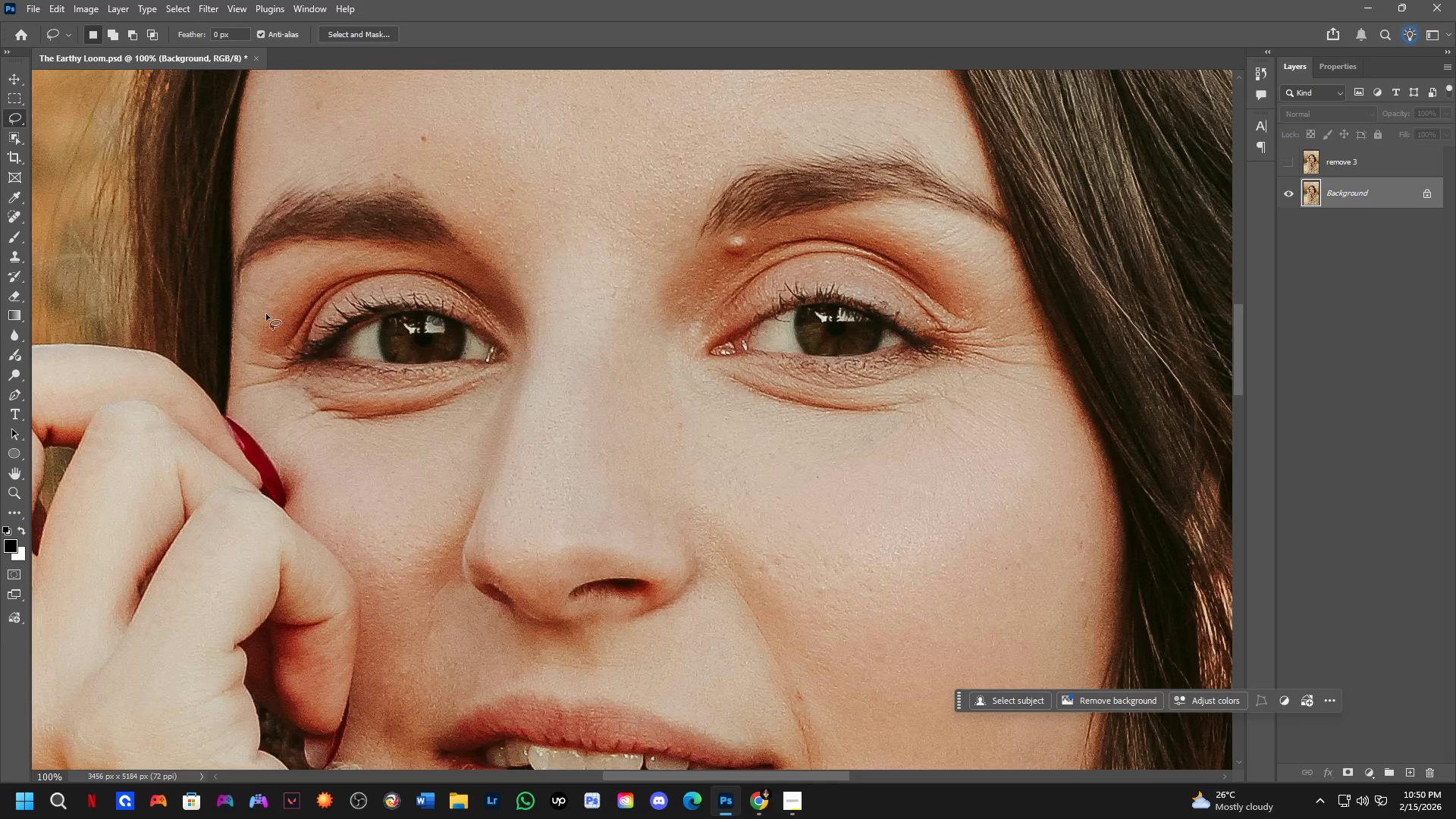 
left_click_drag(start_coordinate=[286, 262], to_coordinate=[414, 242])
 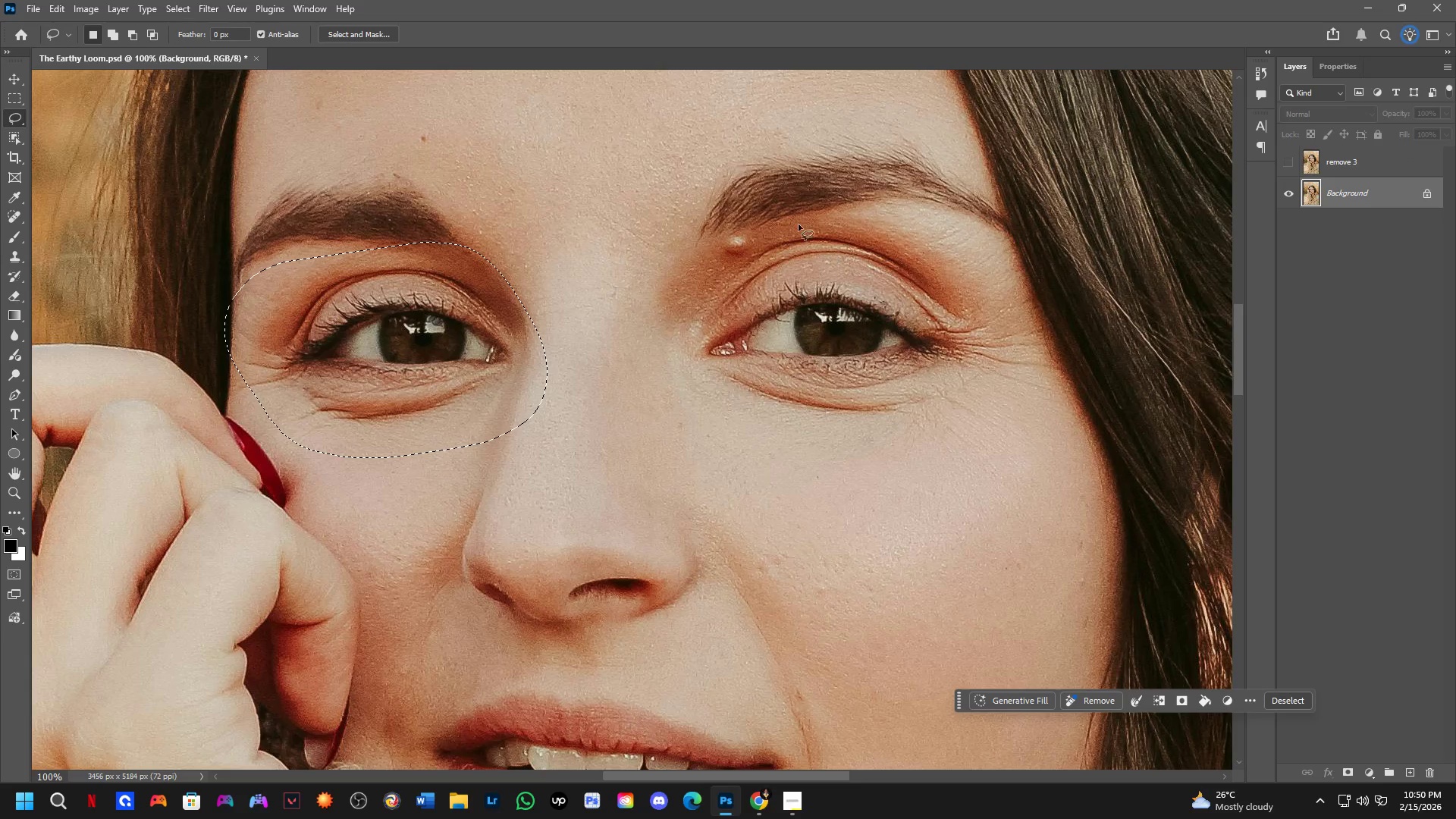 
hold_key(key=ShiftLeft, duration=0.59)
left_click_drag(start_coordinate=[798, 215], to_coordinate=[839, 212])
 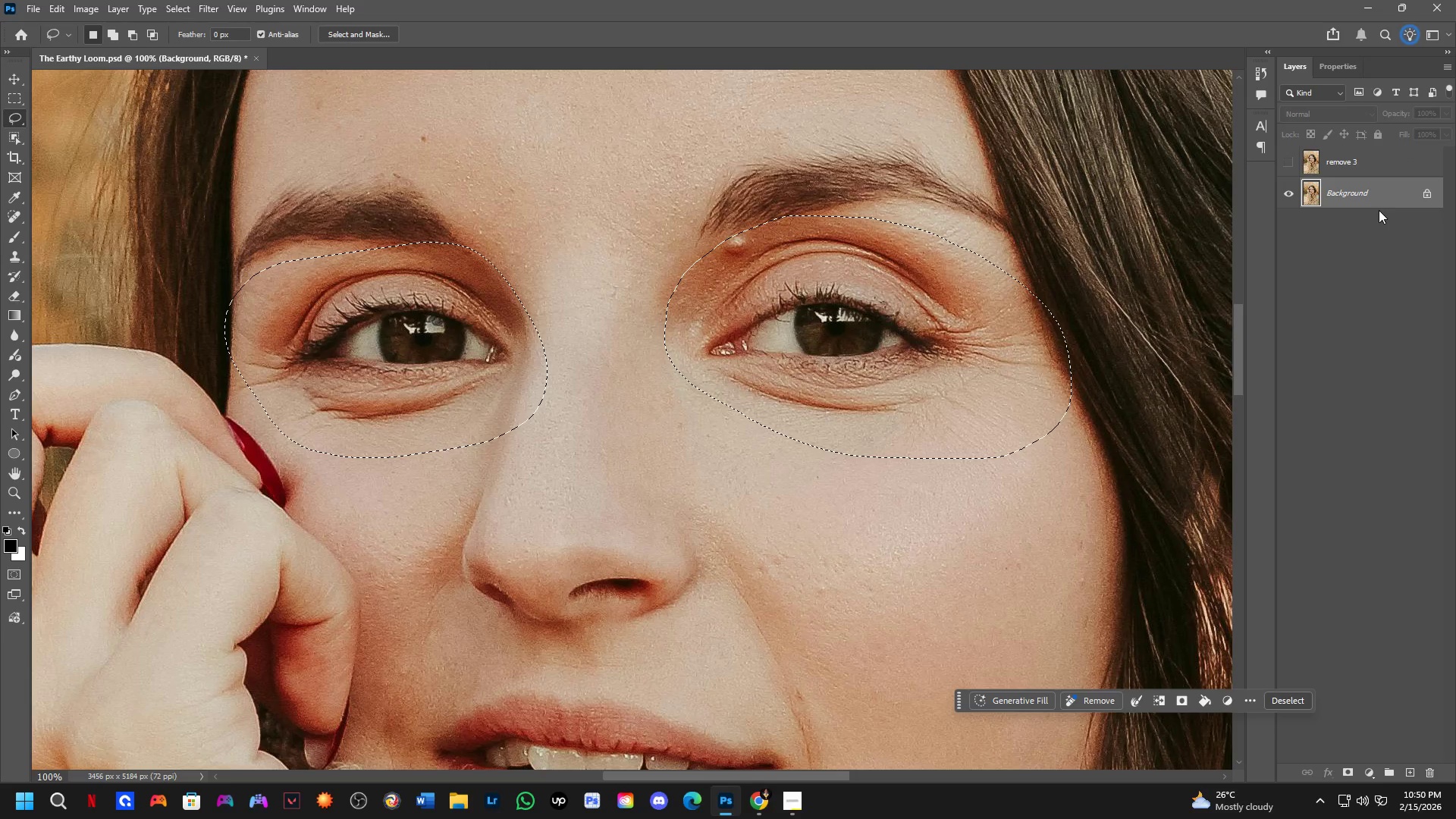 
key(Control+J)
 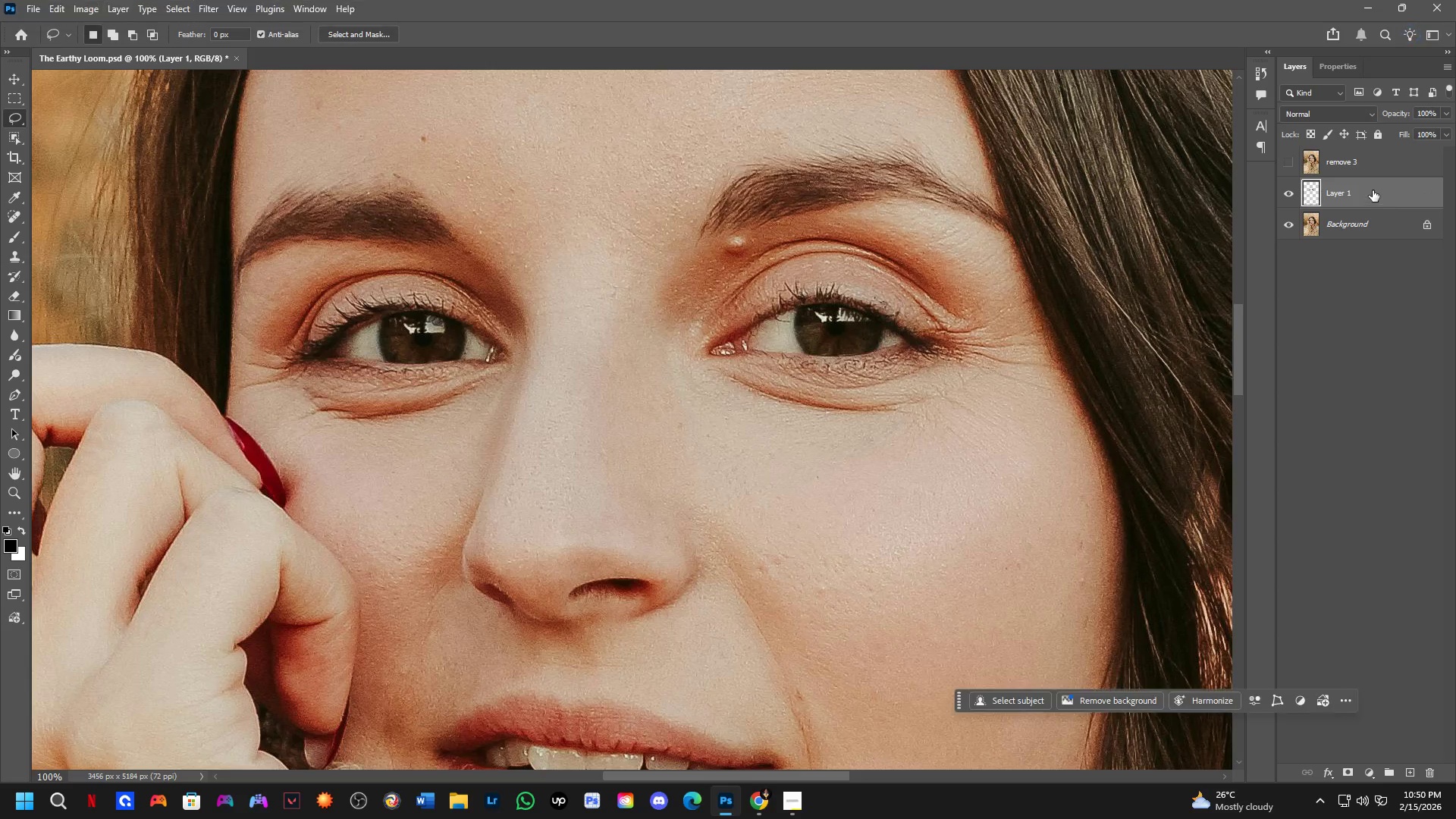 
left_click_drag(start_coordinate=[1373, 190], to_coordinate=[1366, 147])
 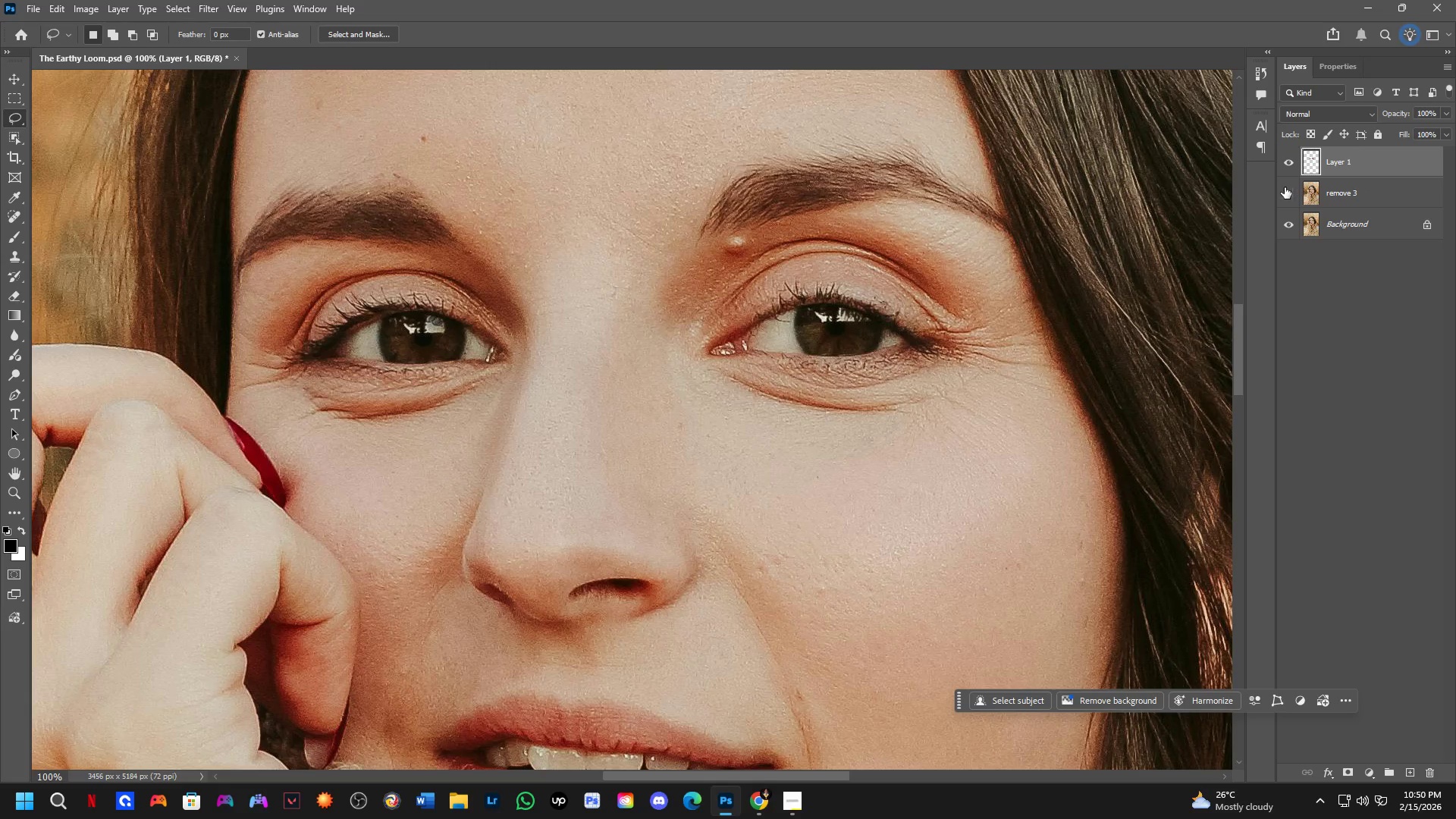 
left_click([1284, 189])
 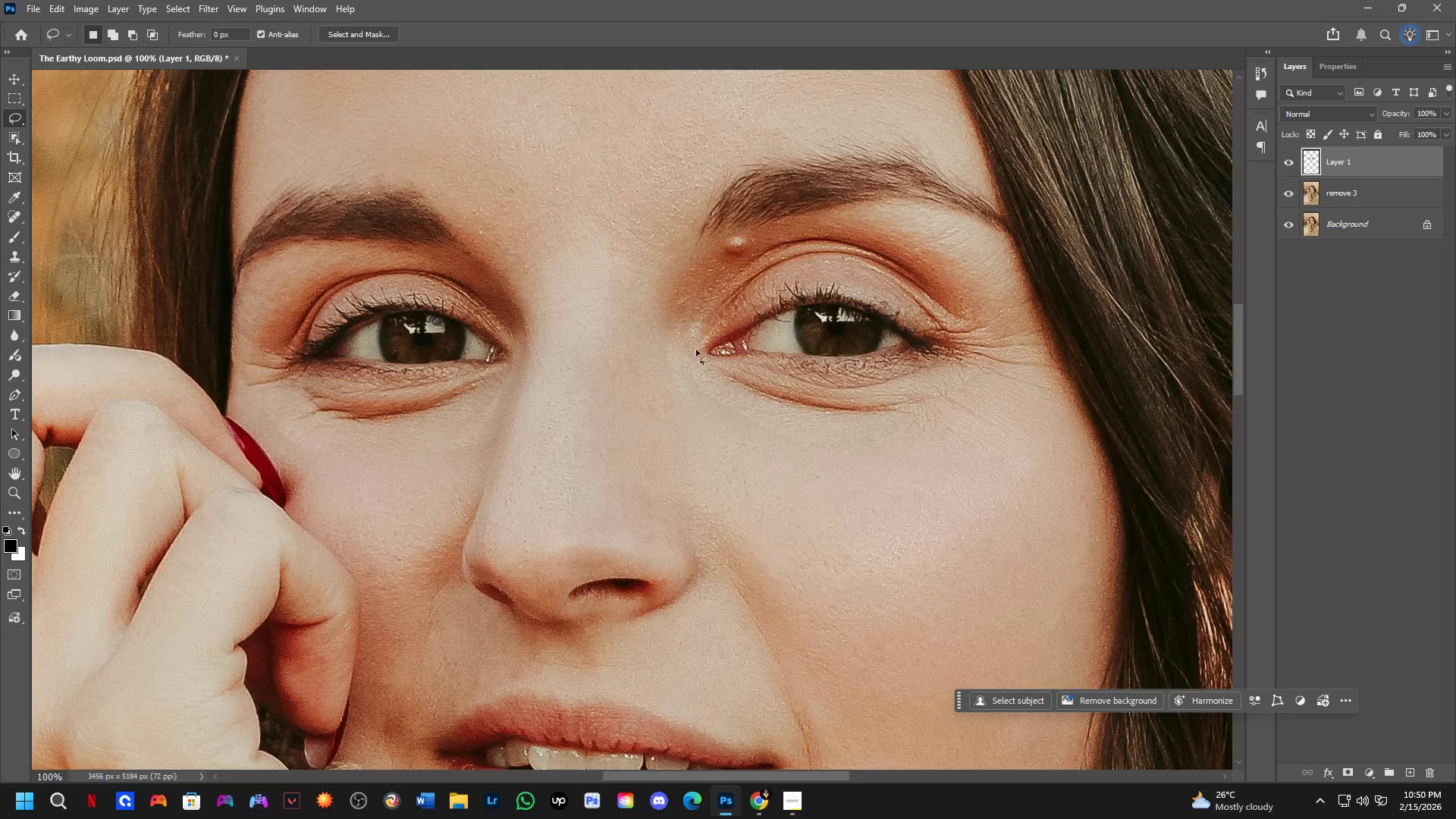 
hold_key(key=Space, duration=0.53)
 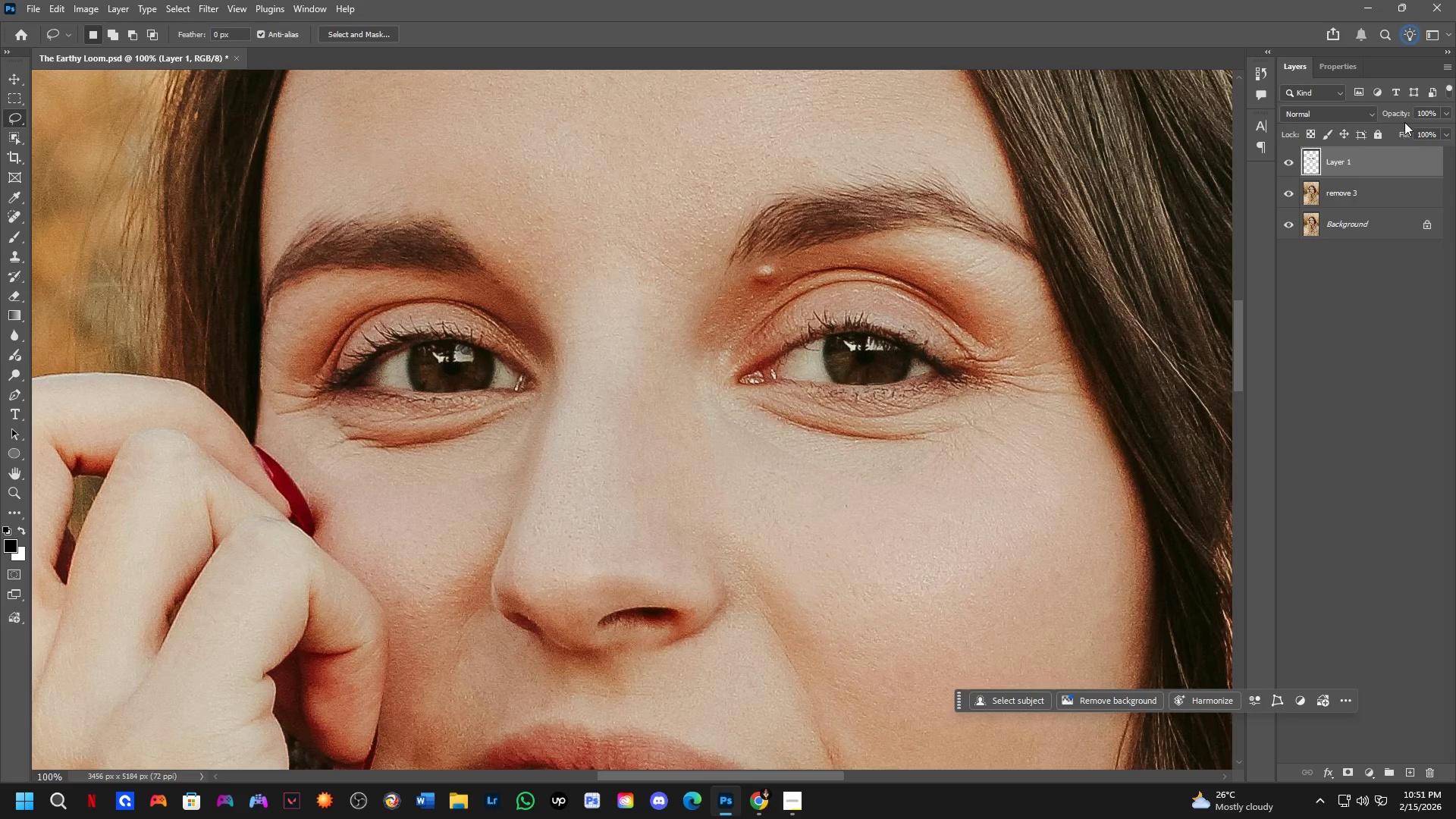 
left_click_drag(start_coordinate=[695, 356], to_coordinate=[724, 384])
 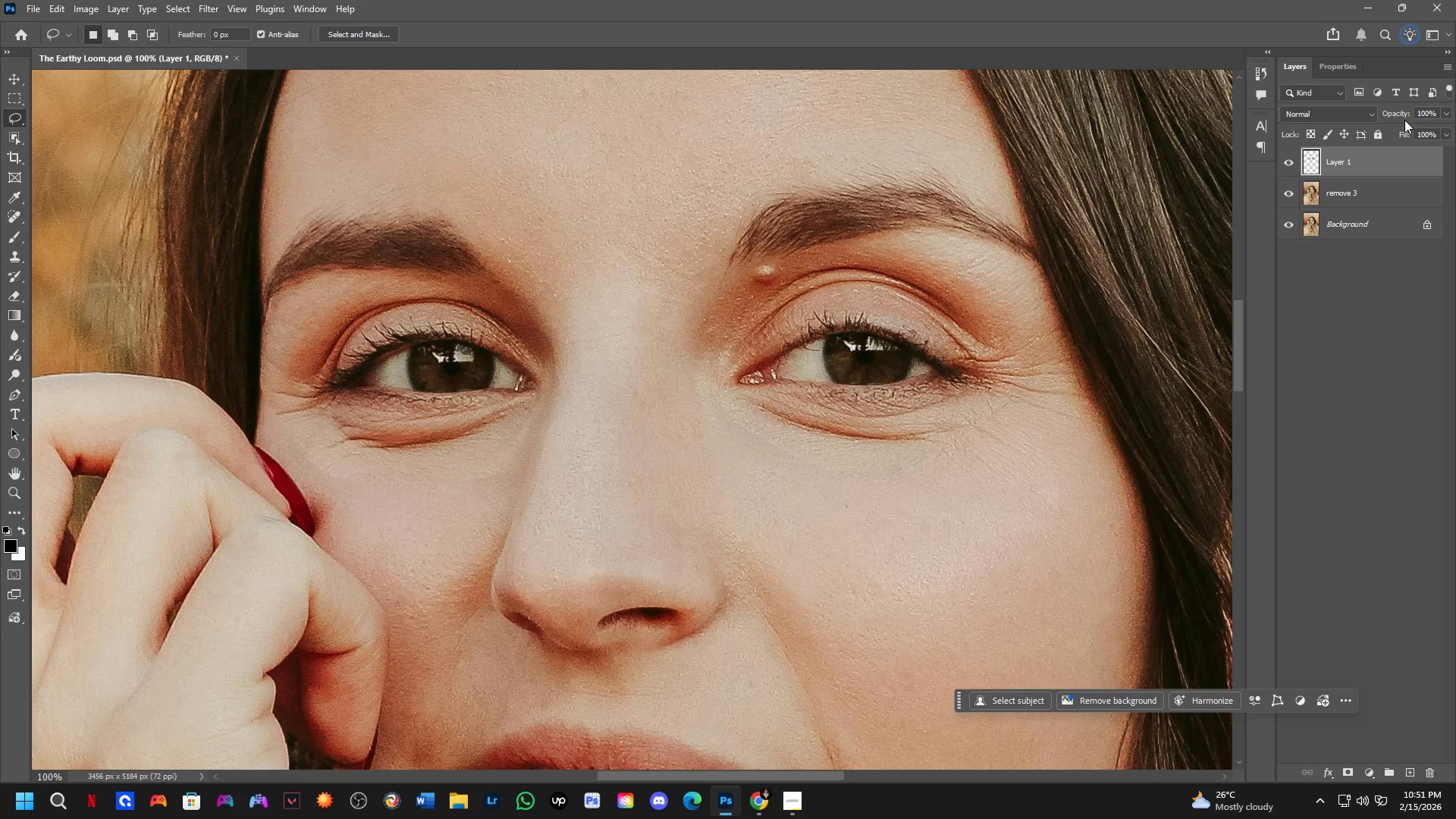 
left_click_drag(start_coordinate=[1404, 115], to_coordinate=[1348, 127])
 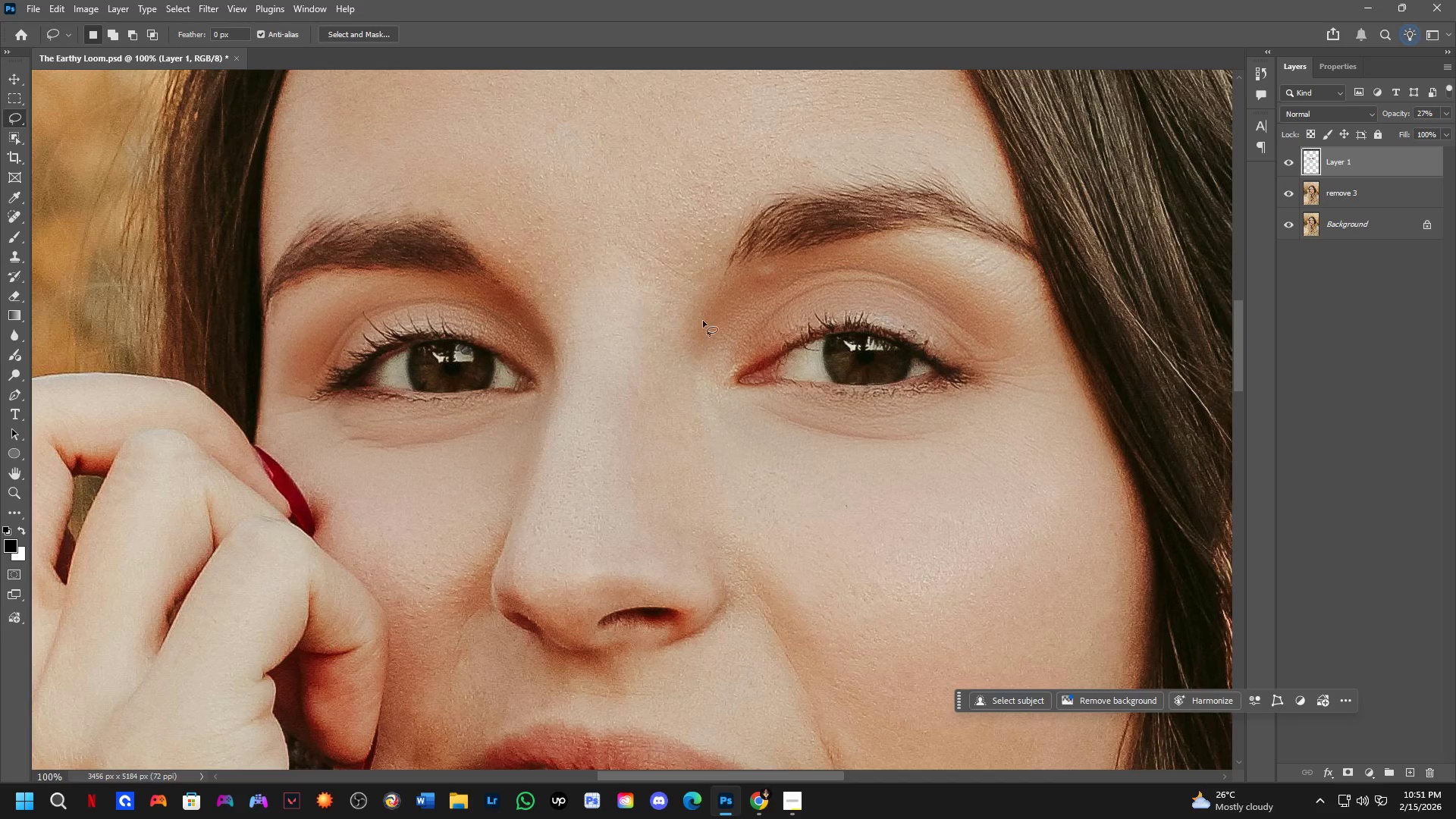 
hold_key(key=Space, duration=0.53)
 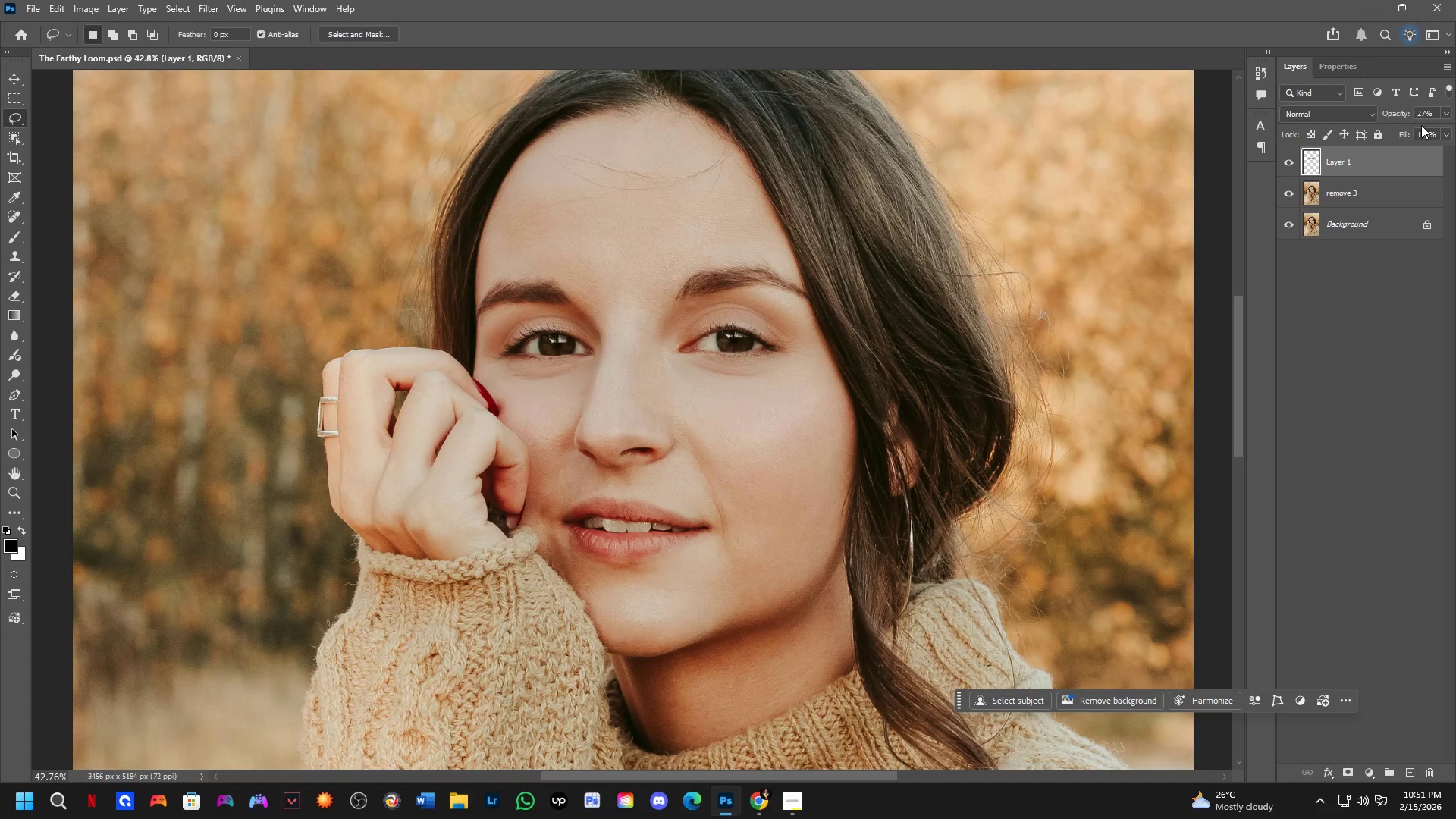 
left_click_drag(start_coordinate=[668, 326], to_coordinate=[682, 346])
 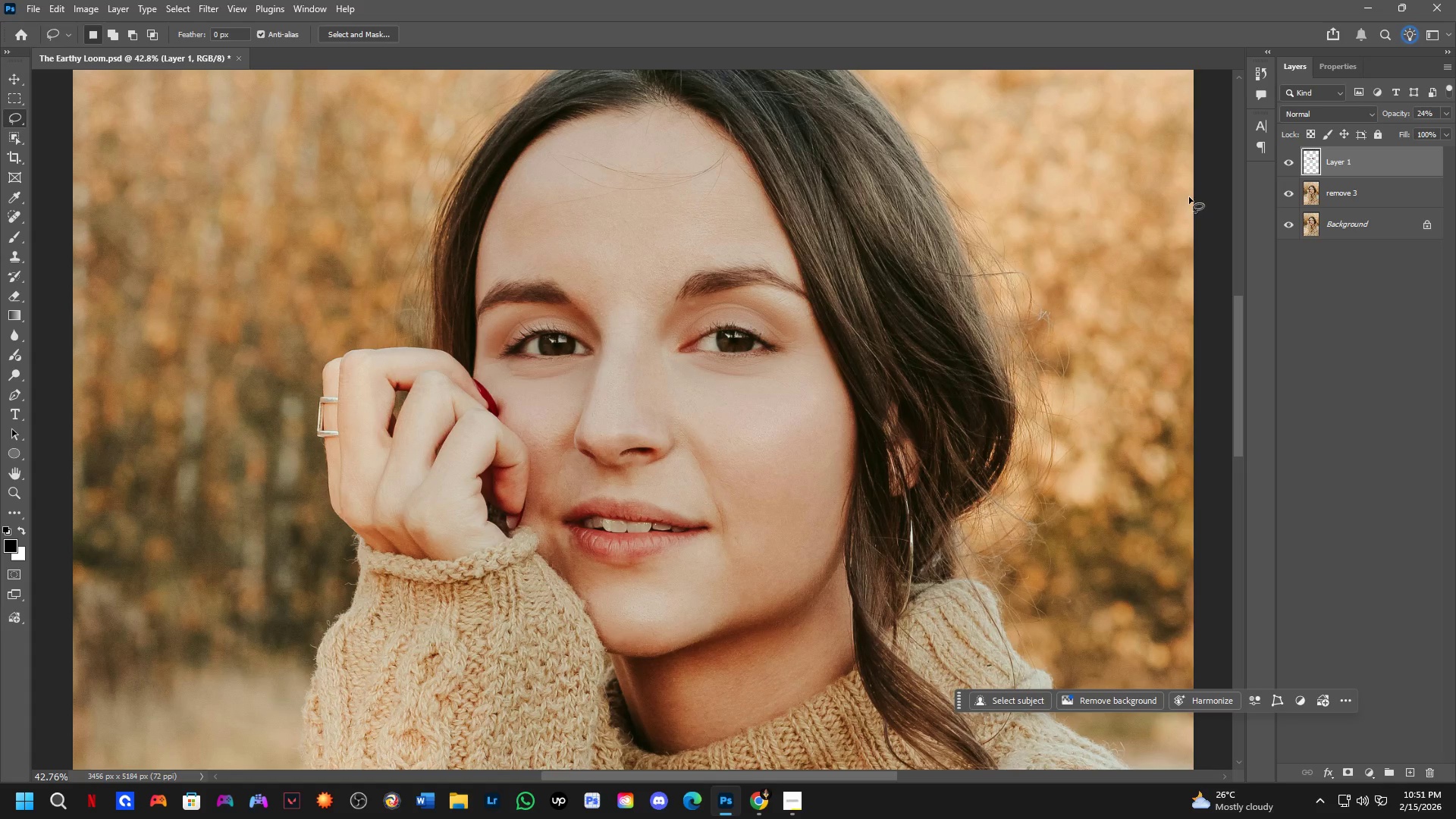 
scroll: coordinate [610, 293], scroll_direction: down, amount: 9.0
 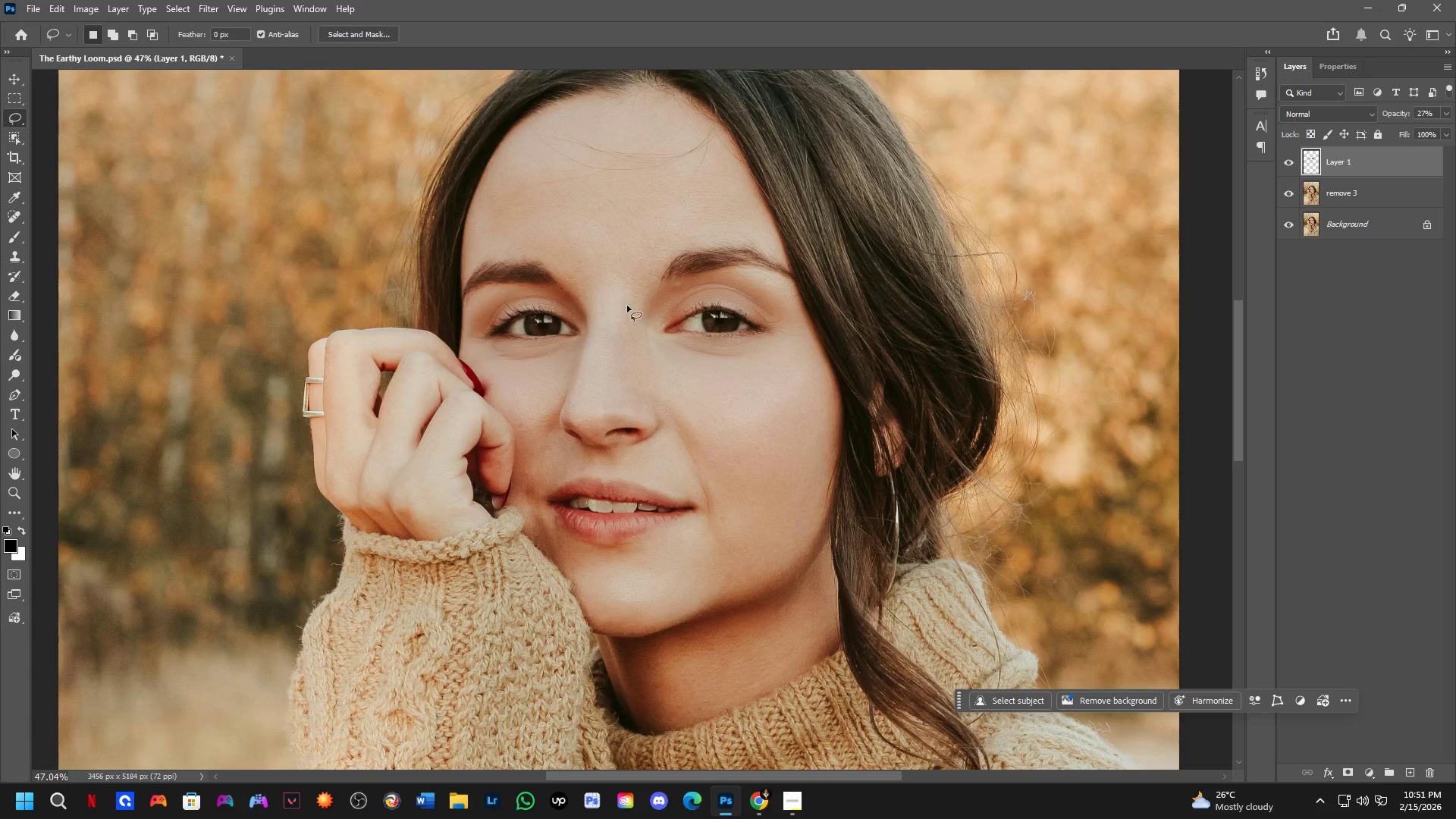 
key(Shift+ShiftLeft)
 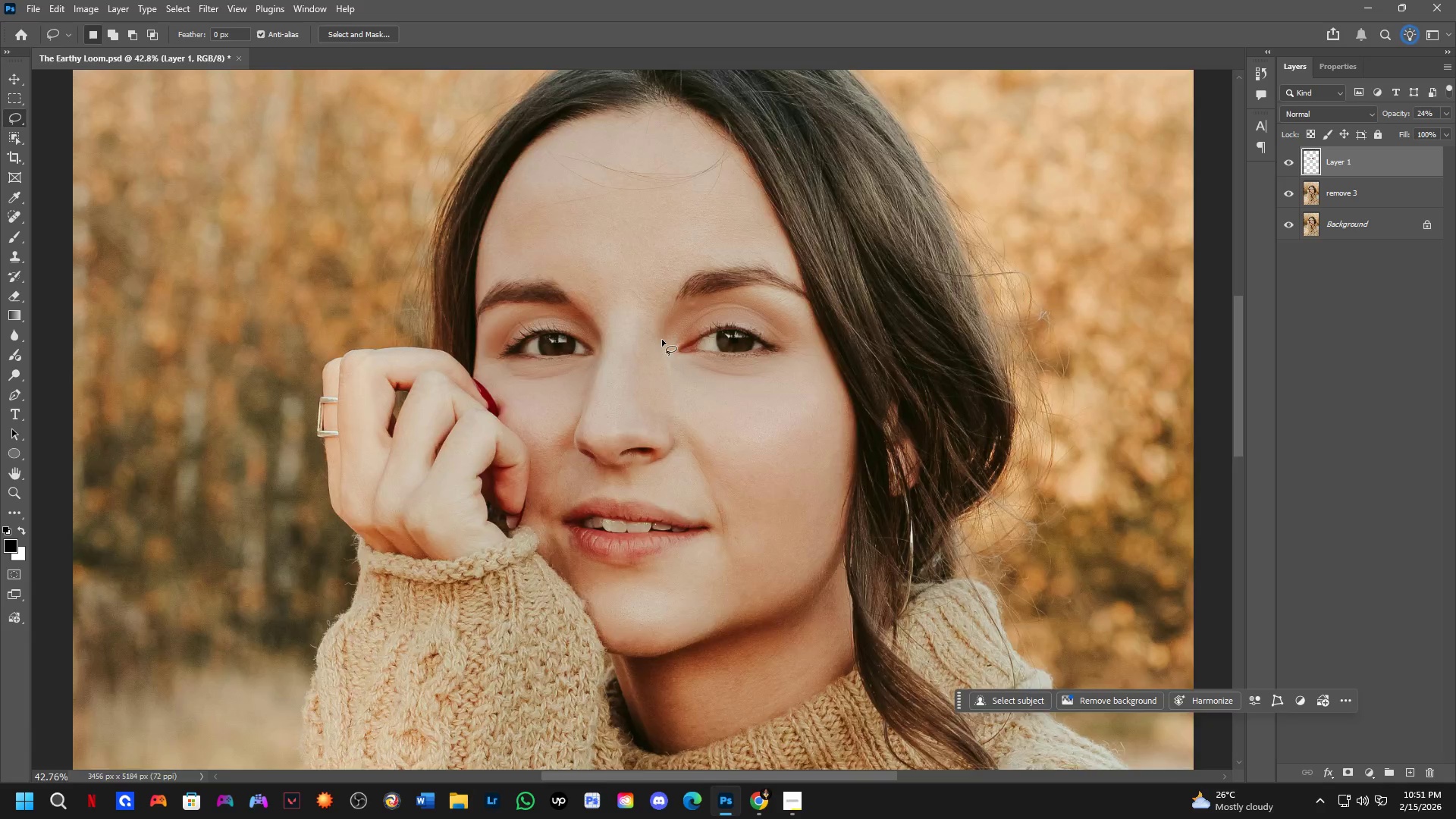 
scroll: coordinate [670, 334], scroll_direction: up, amount: 4.0
 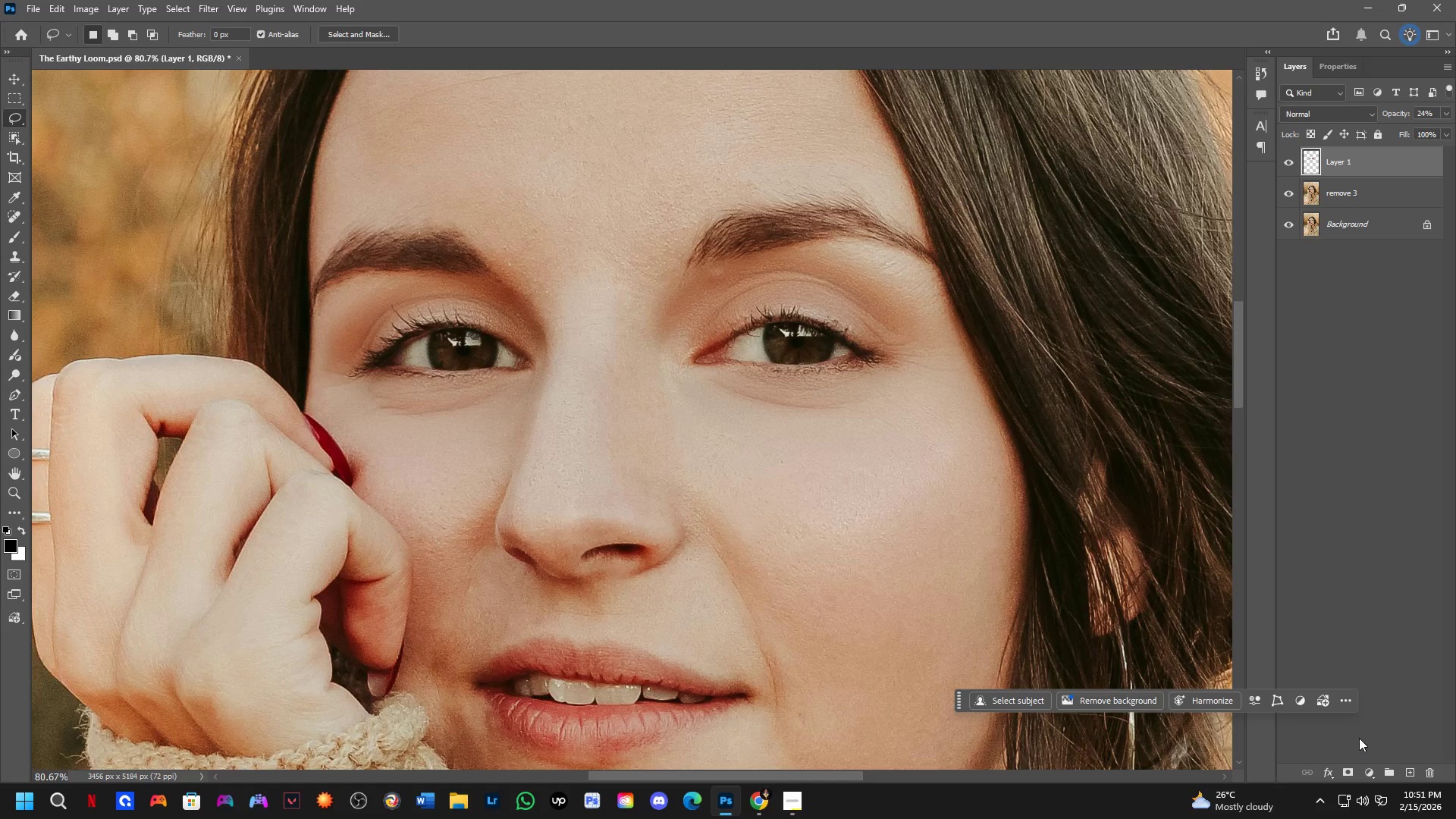 
left_click([1348, 767])
 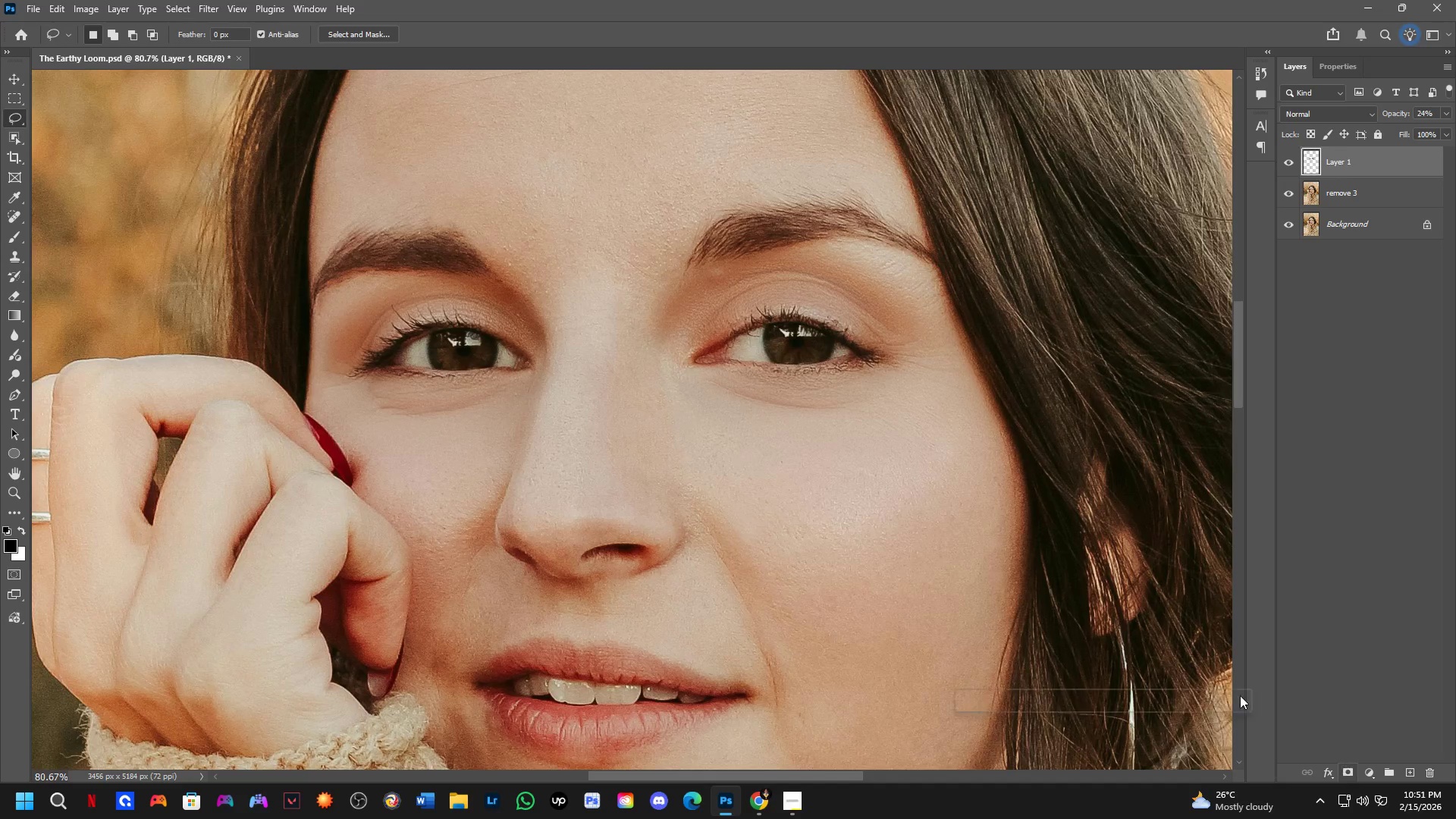 
hold_key(key=Space, duration=0.55)
 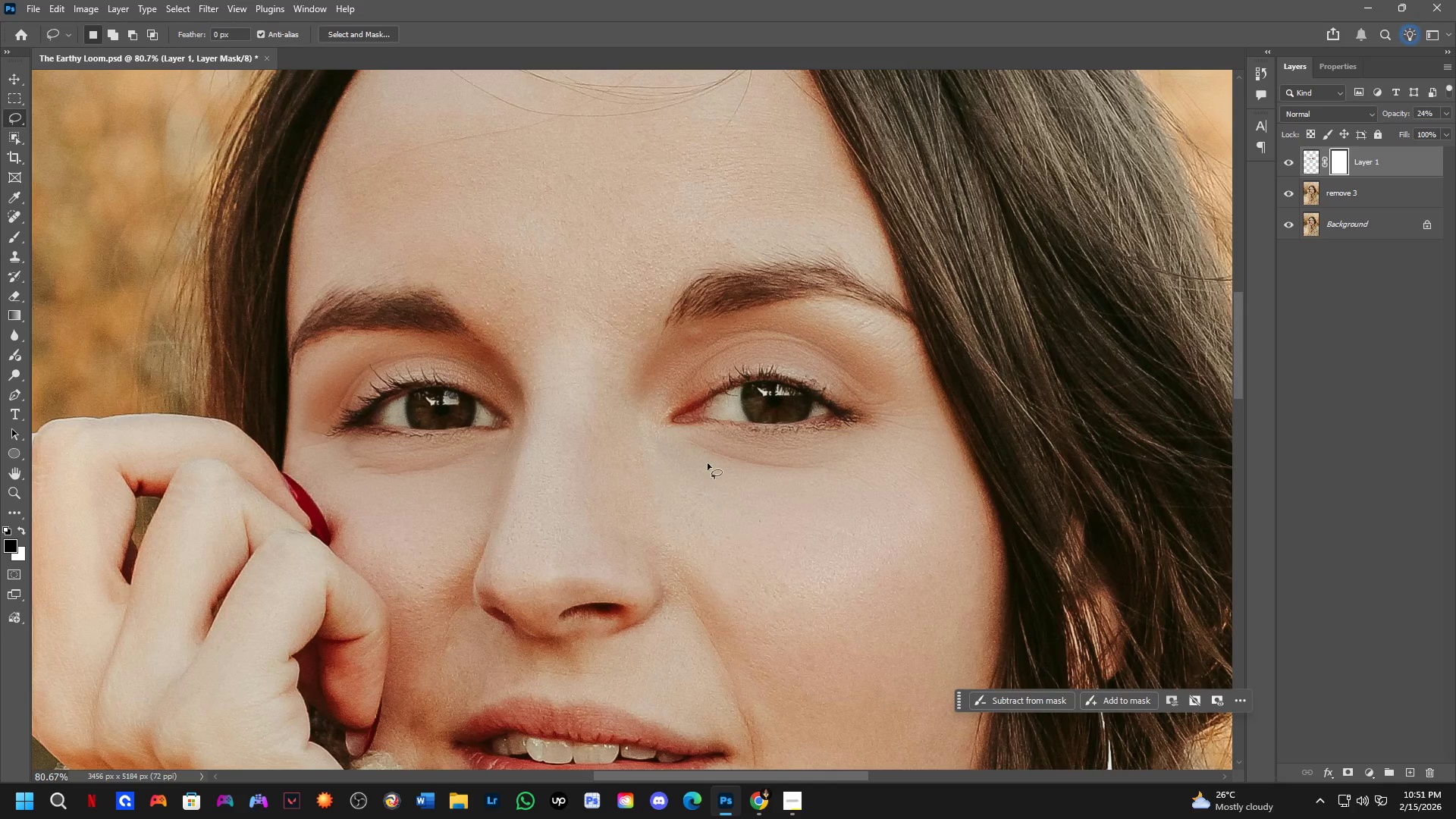 
left_click_drag(start_coordinate=[712, 472], to_coordinate=[690, 532])
 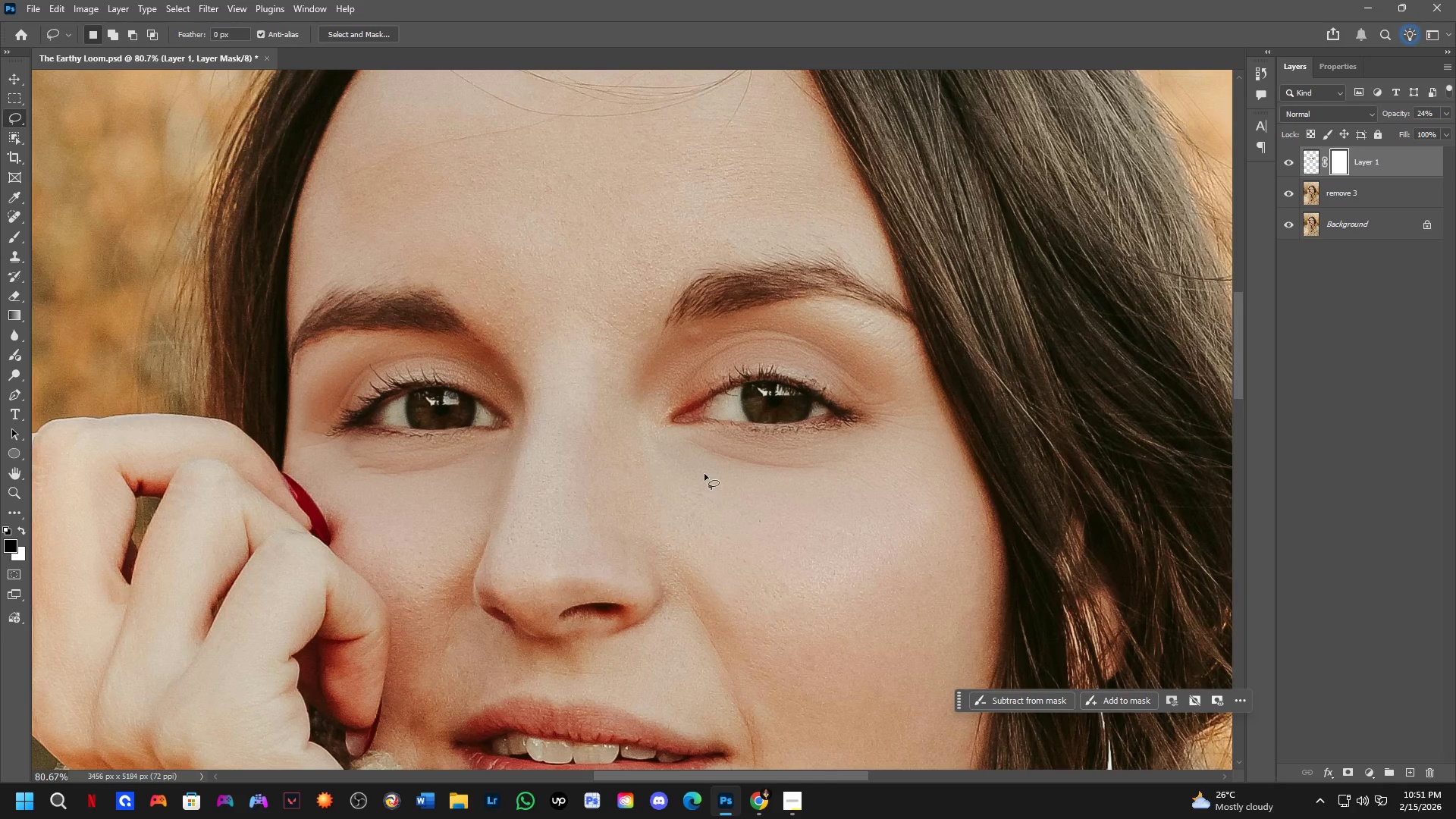 
key(B)
 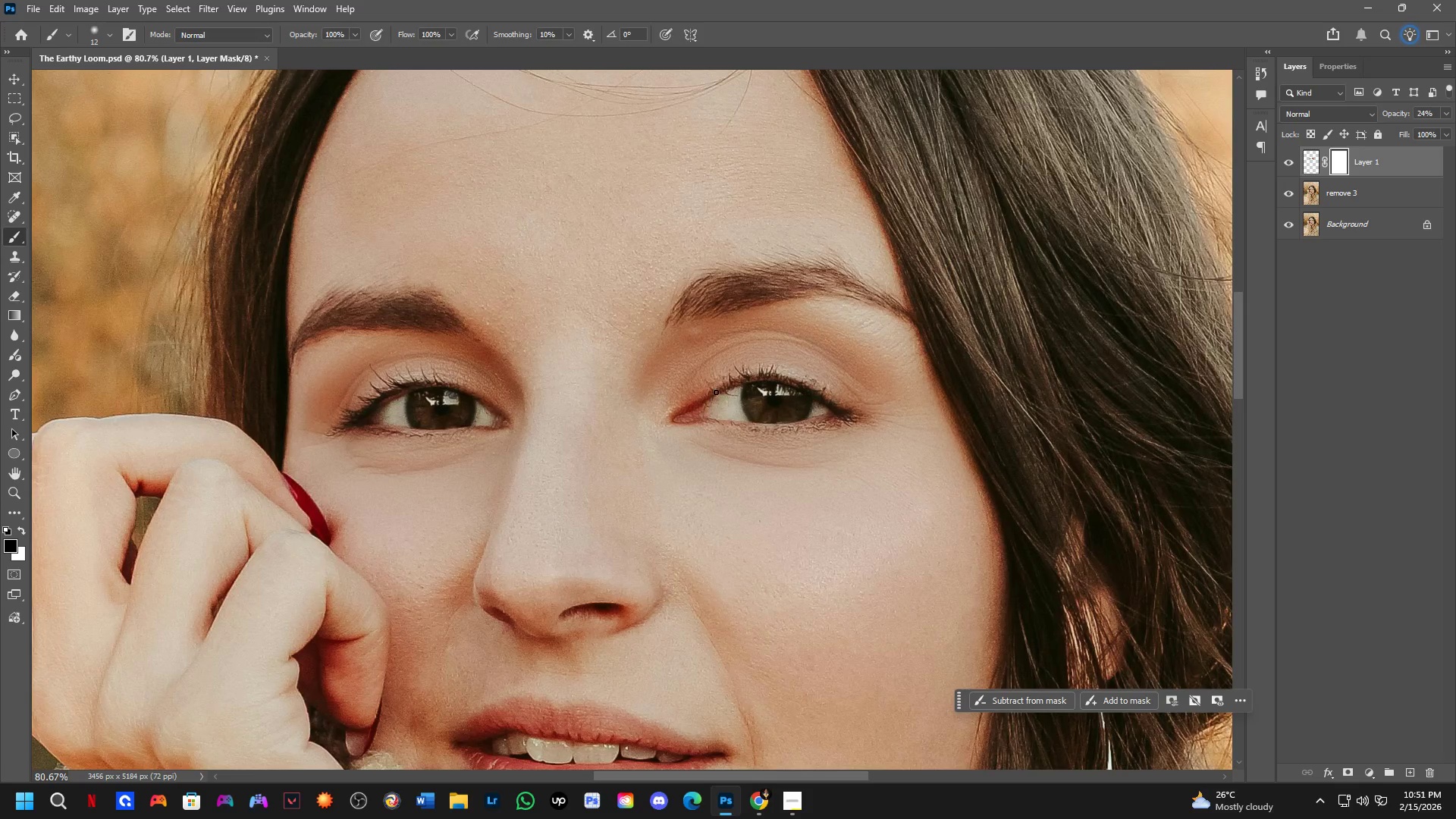 
hold_key(key=AltLeft, duration=0.5)
 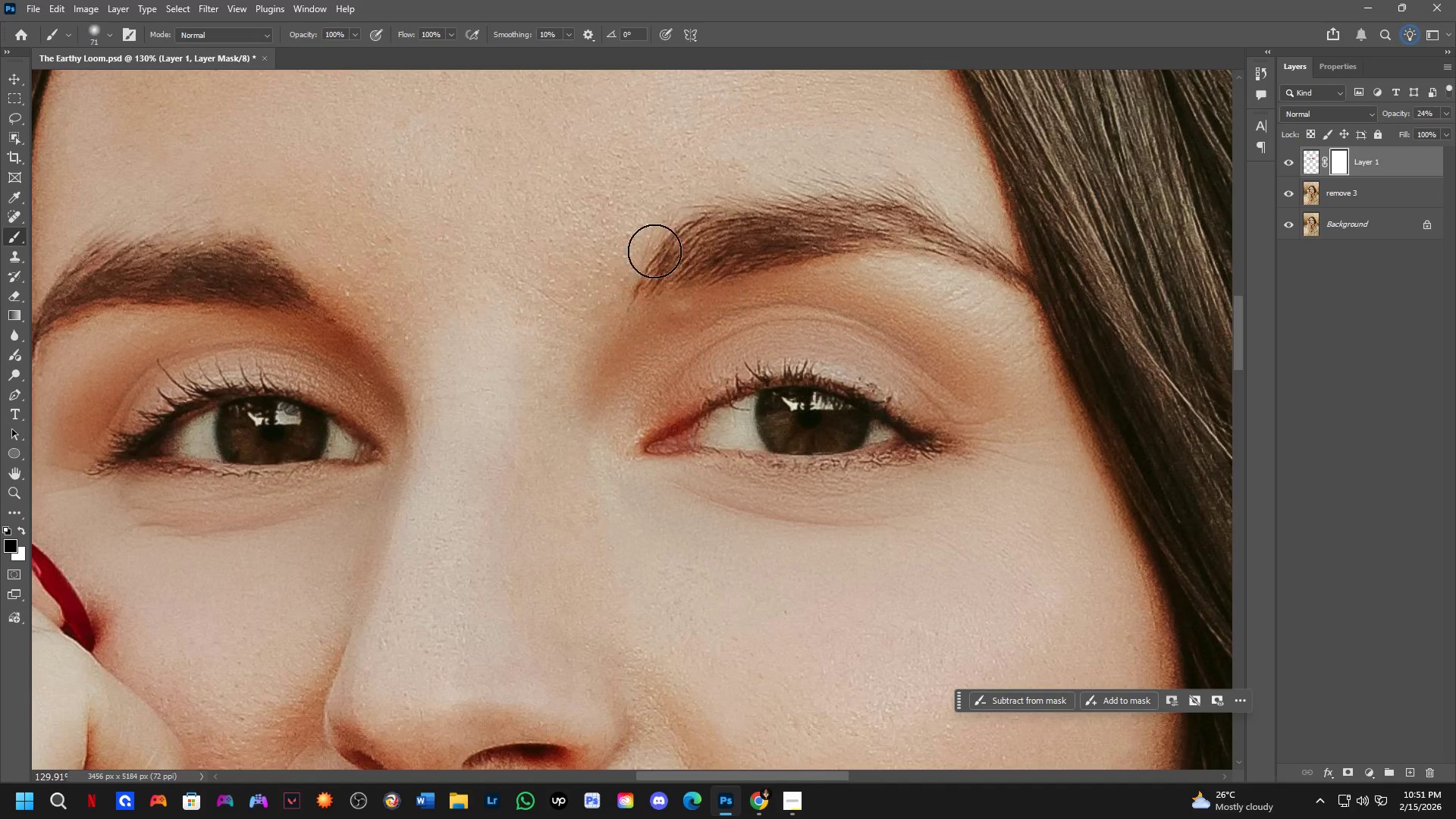 
scroll: coordinate [717, 369], scroll_direction: up, amount: 5.0
 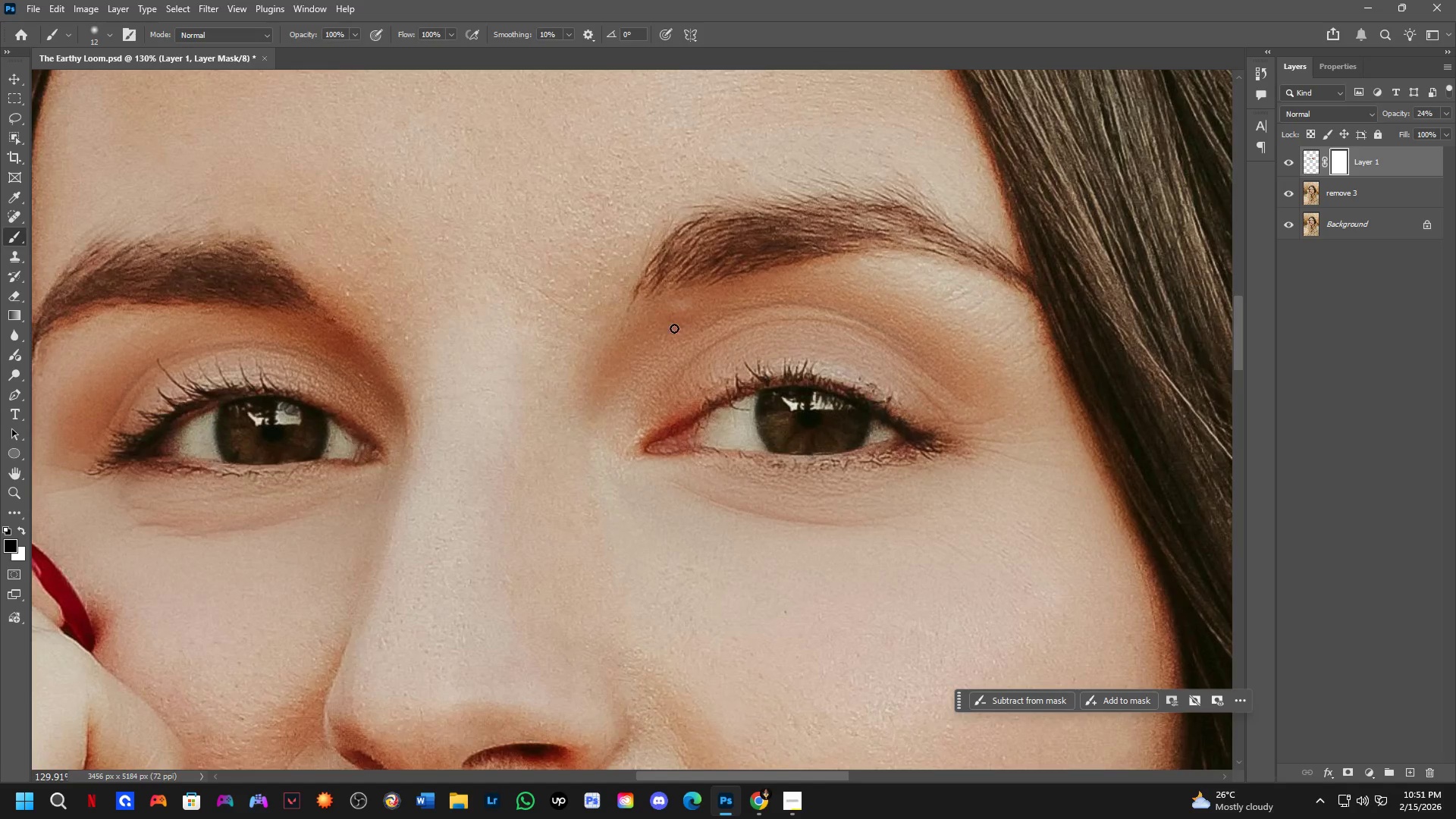 
key(Alt+AltLeft)
 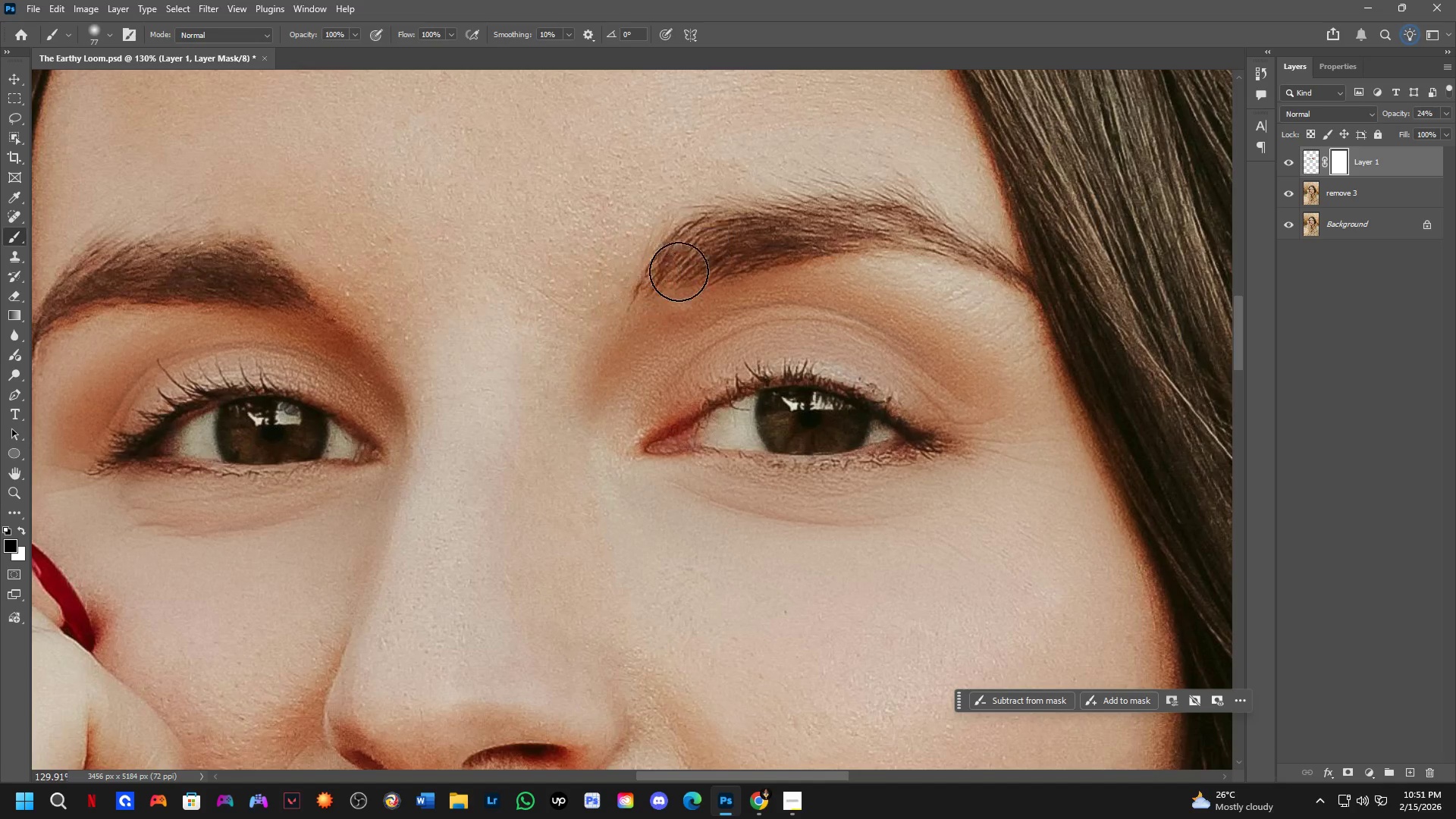 
left_click_drag(start_coordinate=[684, 271], to_coordinate=[1185, 497])
 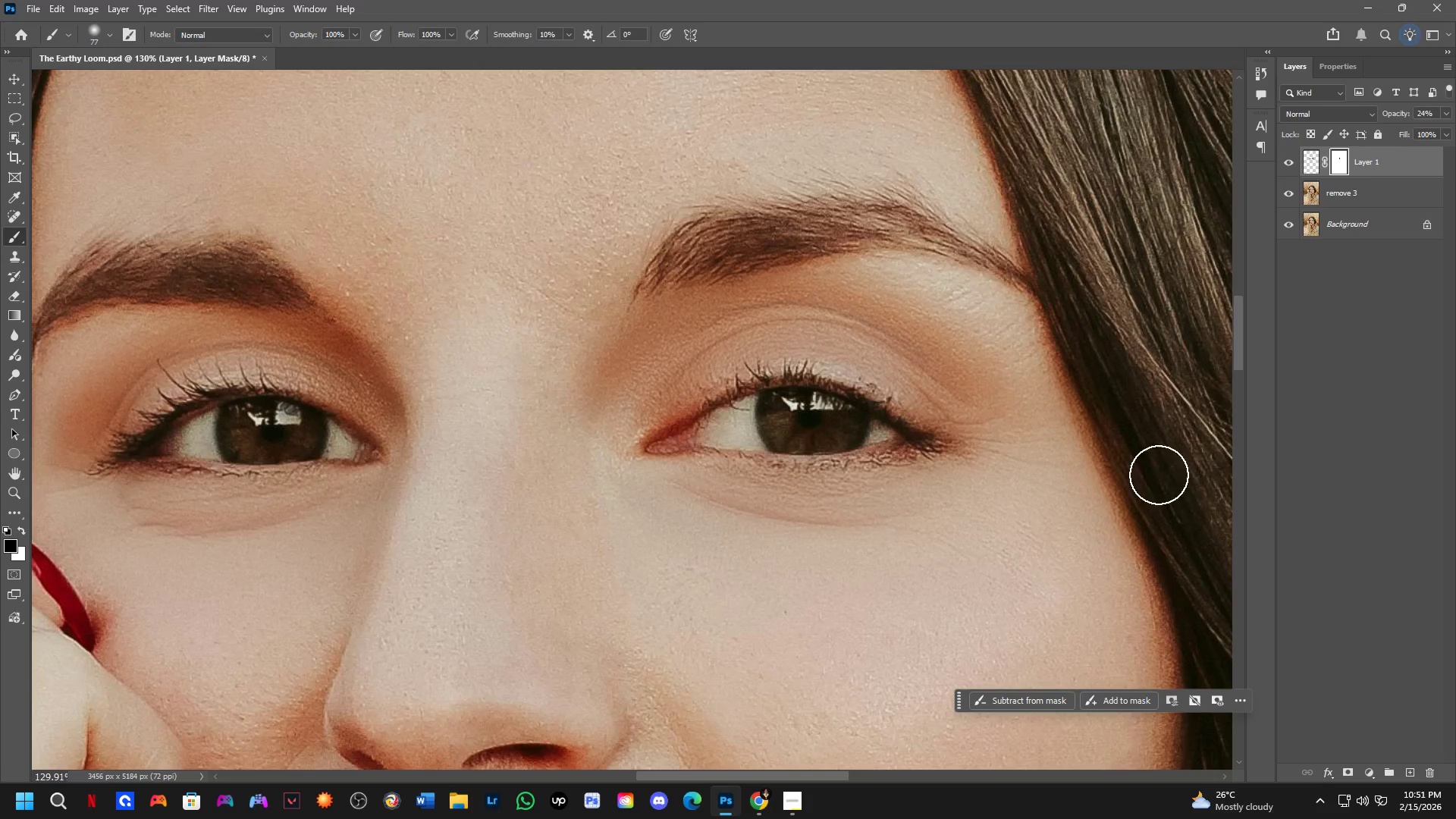 
hold_key(key=Space, duration=0.47)
 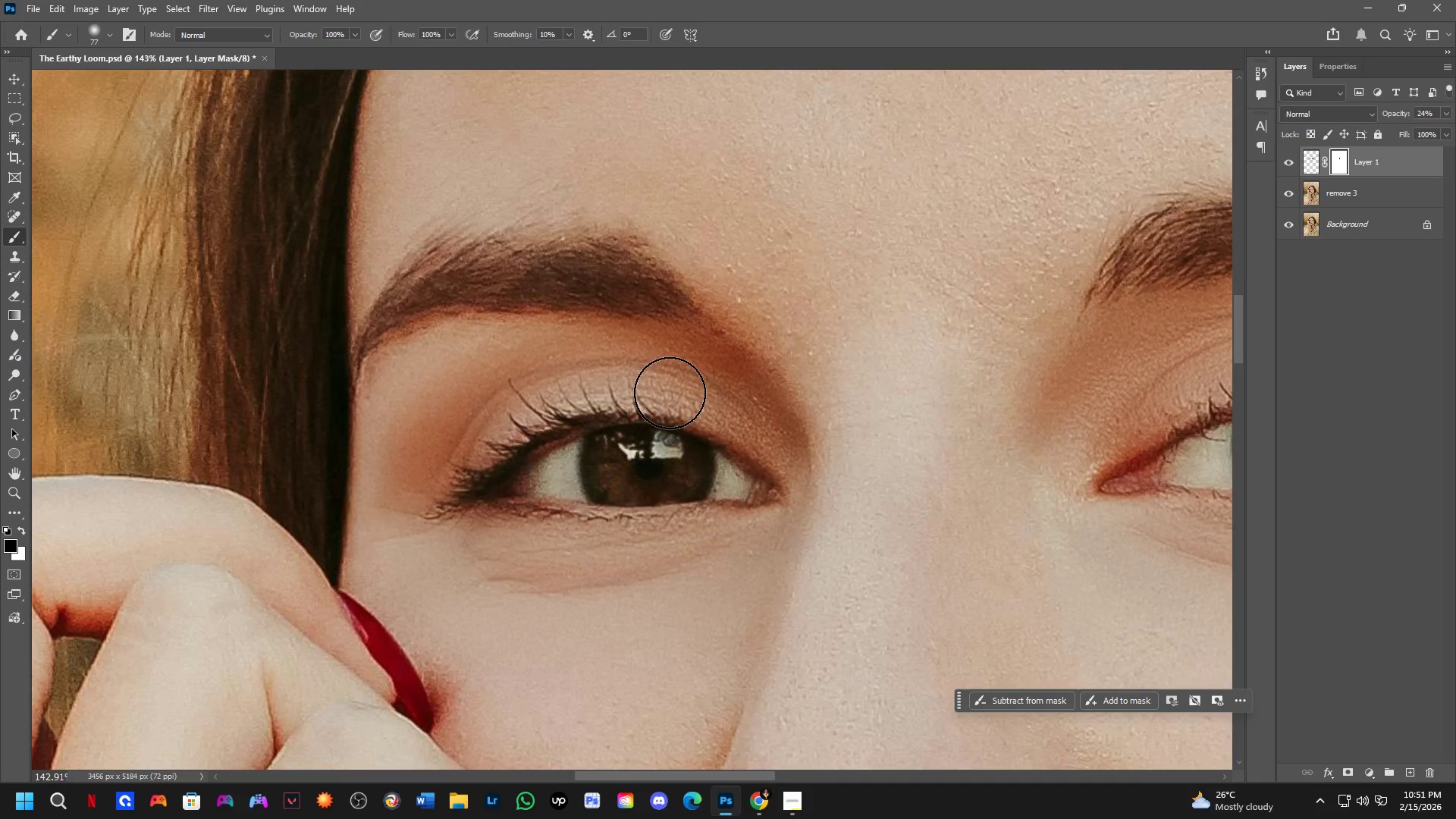 
left_click_drag(start_coordinate=[738, 456], to_coordinate=[753, 452])
 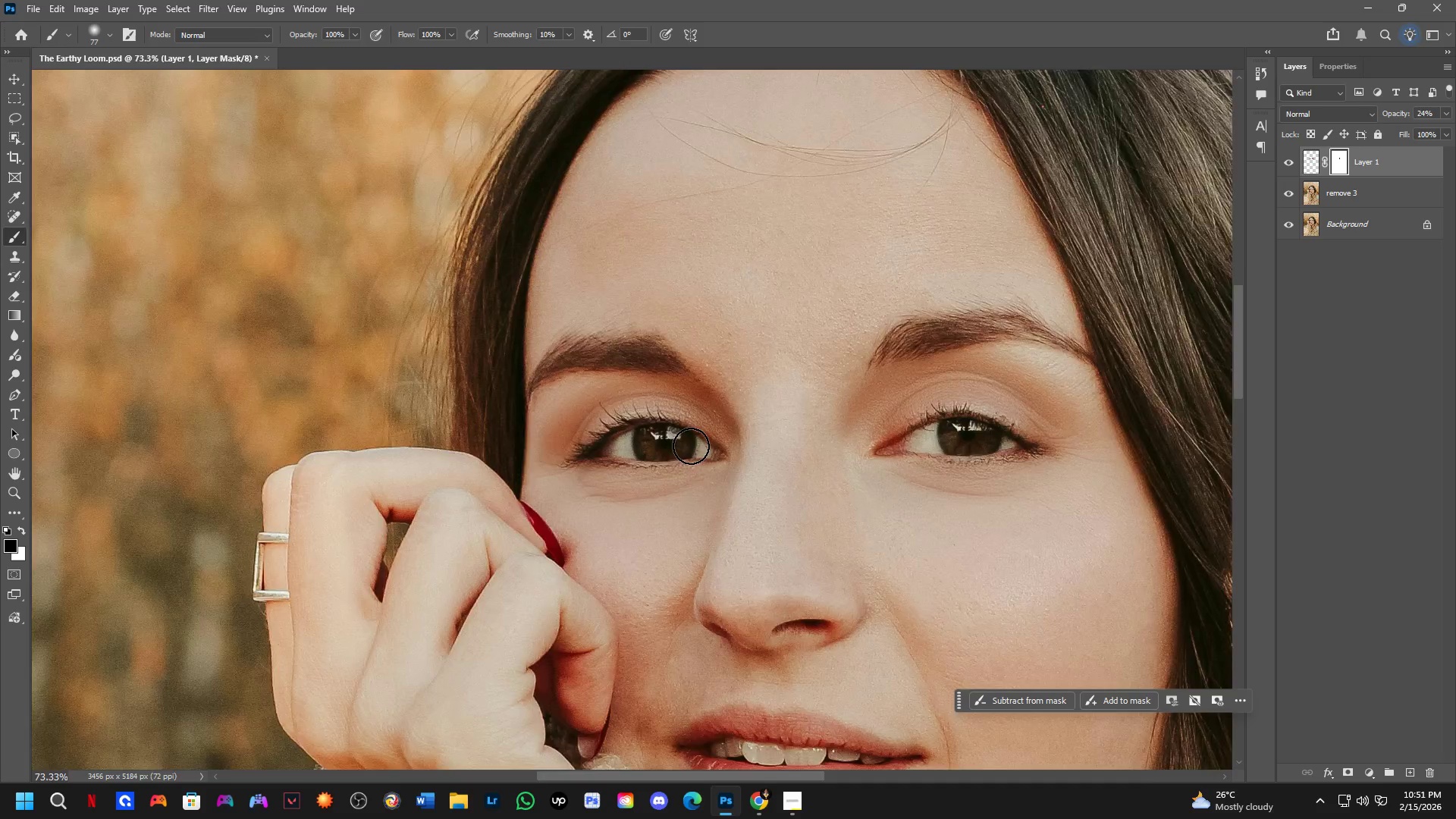 
scroll: coordinate [1127, 466], scroll_direction: down, amount: 6.0
 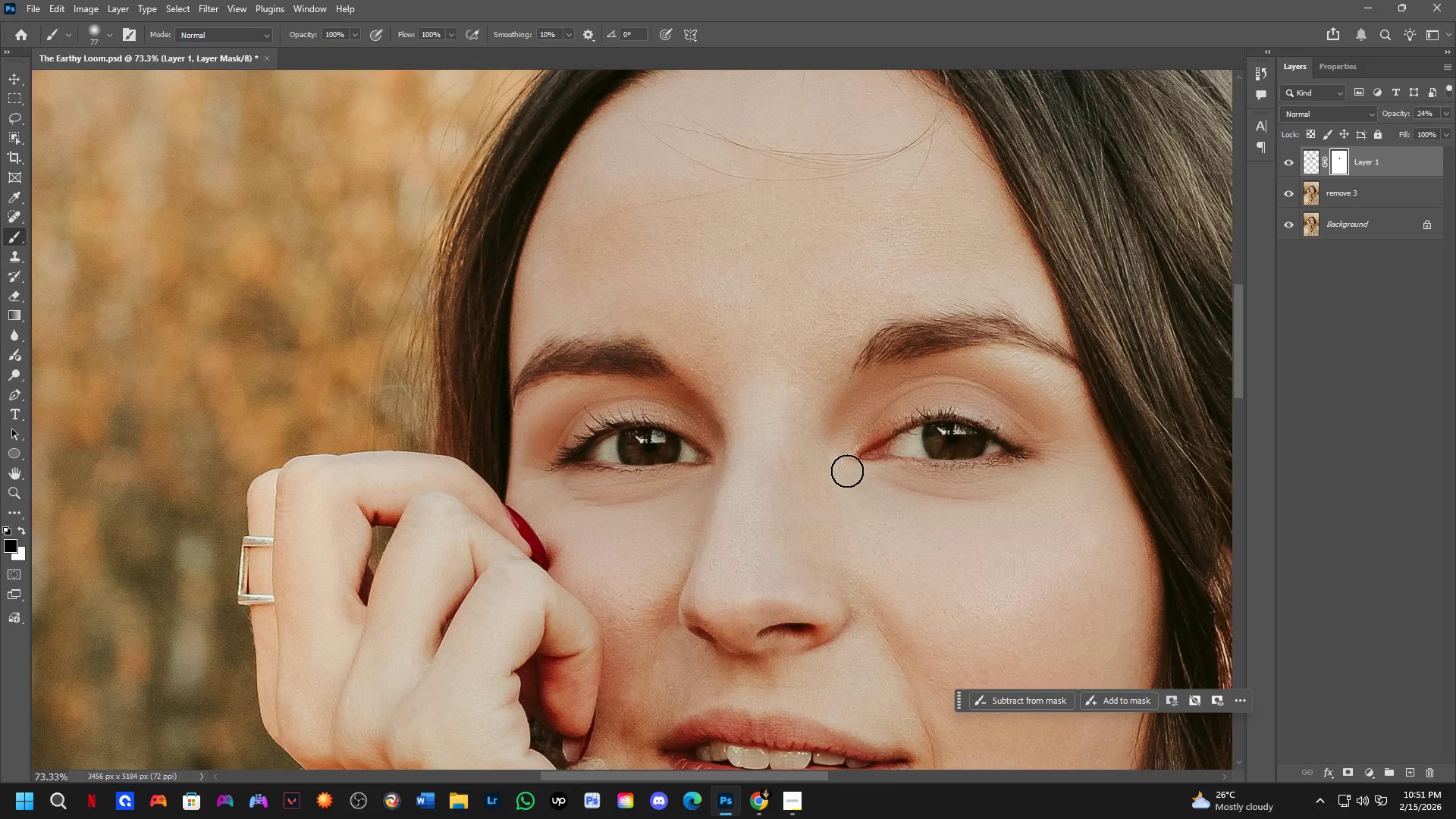 
left_click_drag(start_coordinate=[774, 325], to_coordinate=[327, 494])
 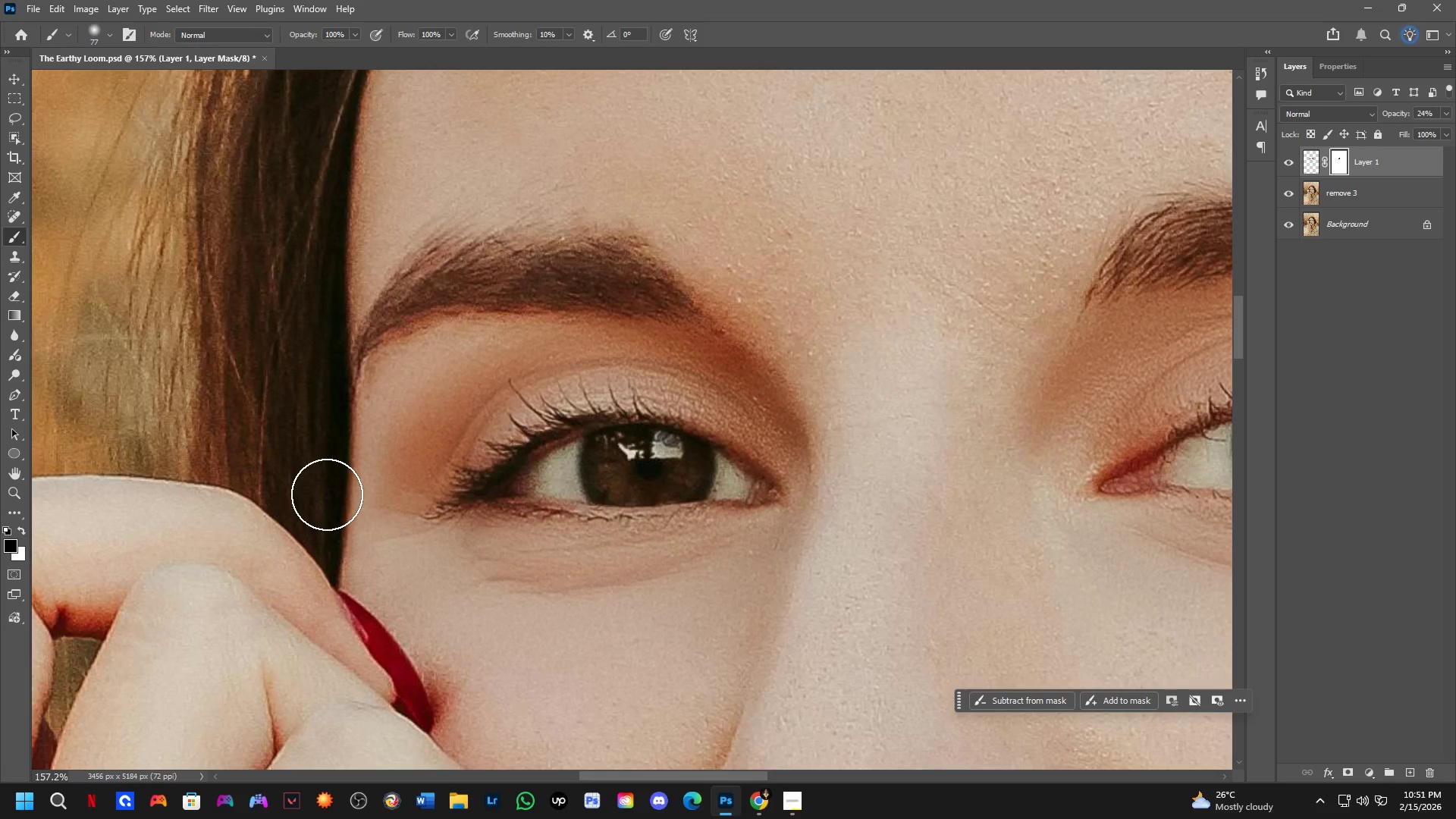 
scroll: coordinate [670, 393], scroll_direction: up, amount: 7.0
 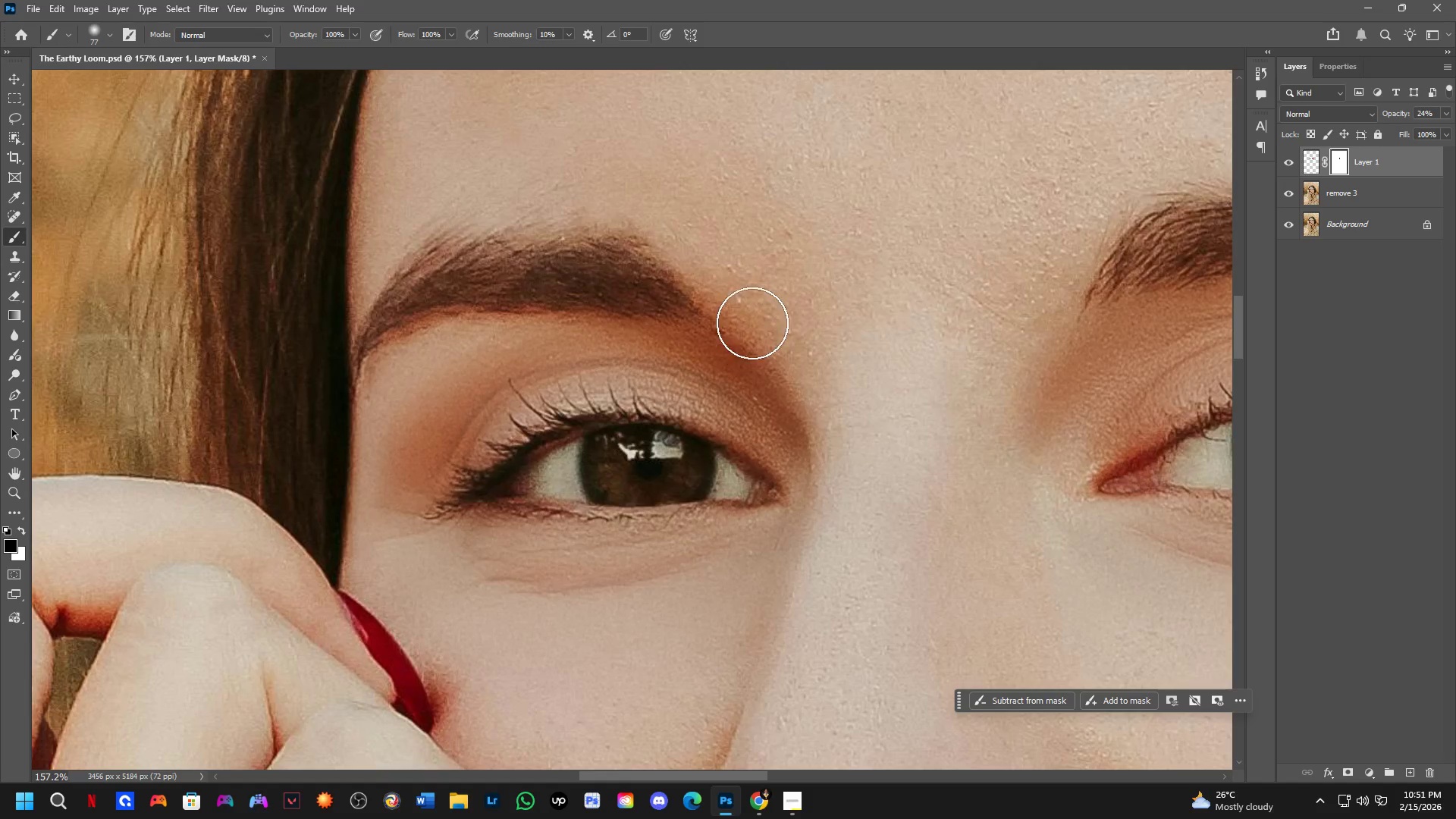 
left_click_drag(start_coordinate=[327, 494], to_coordinate=[375, 353])
 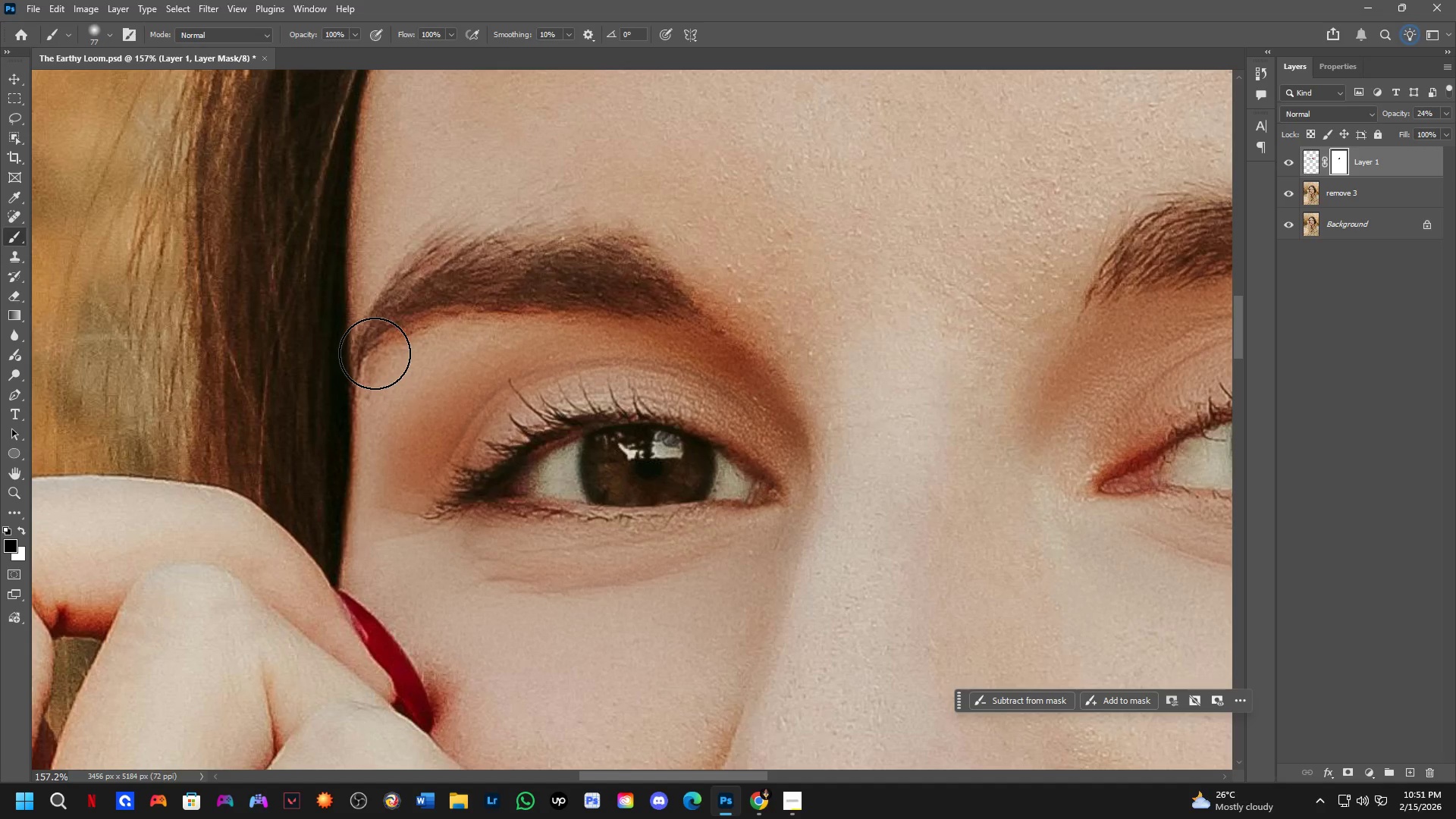 
wait(25.62)
 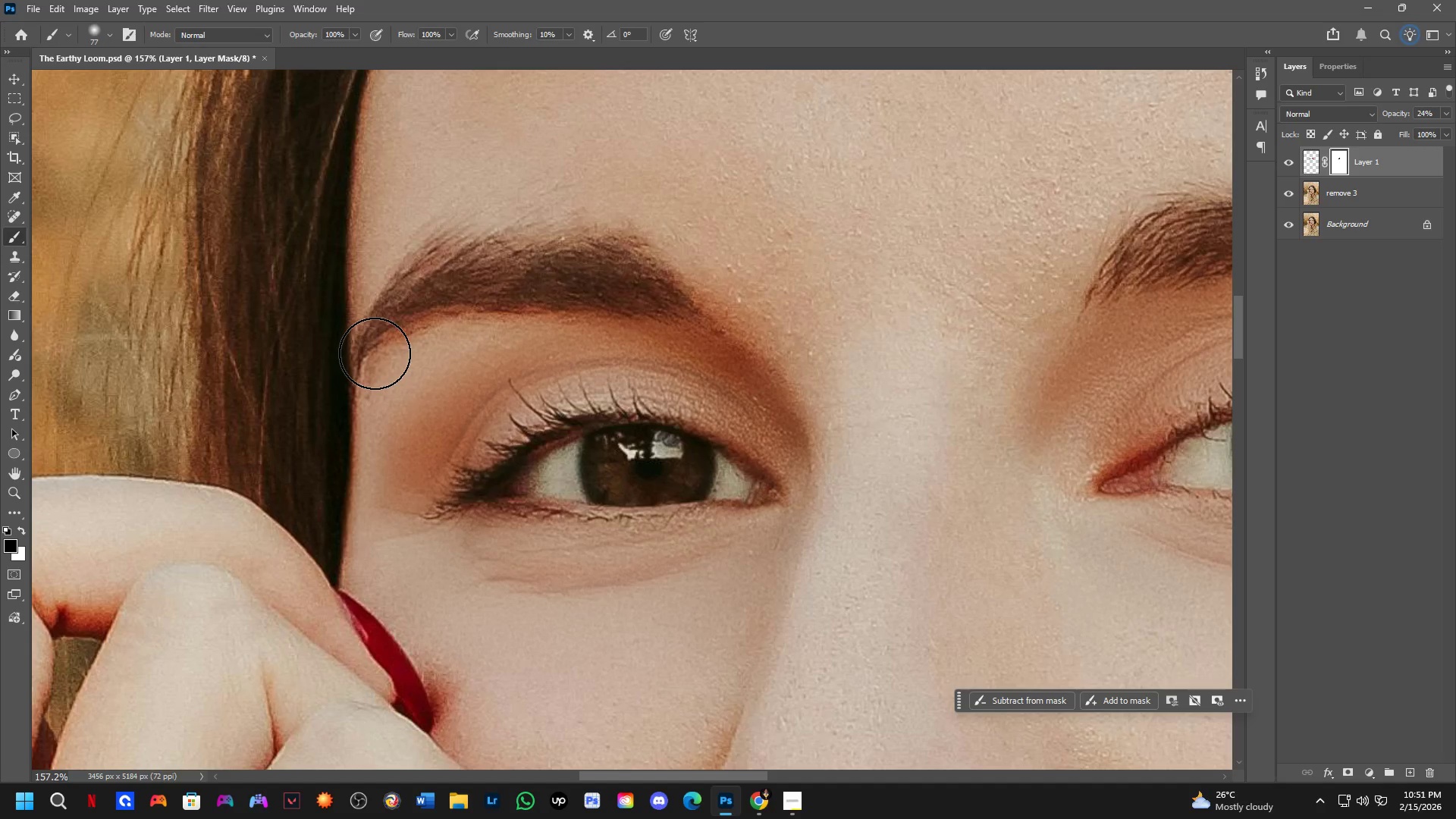 
key(F3)
 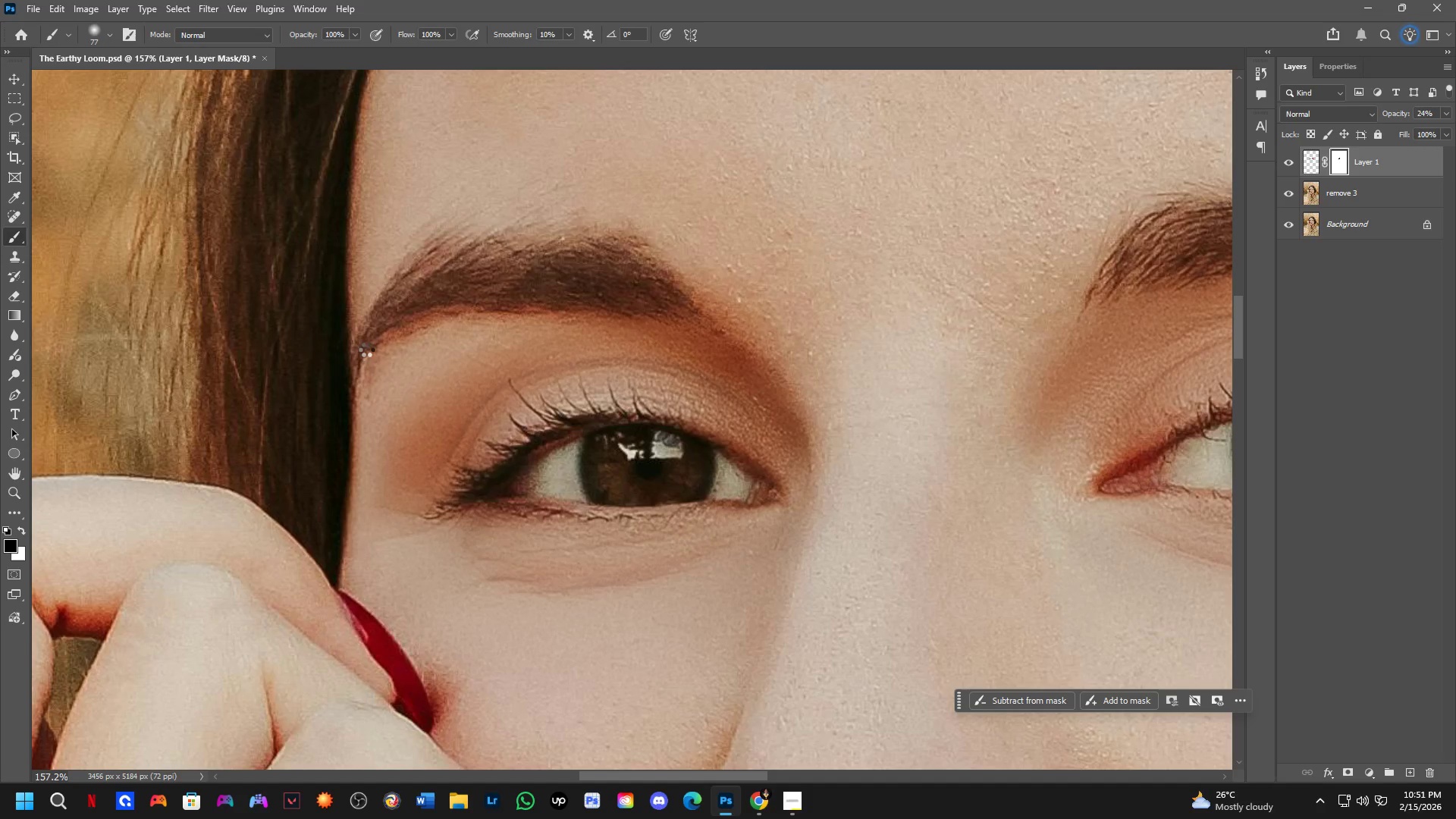 
scroll: coordinate [444, 356], scroll_direction: down, amount: 10.0
 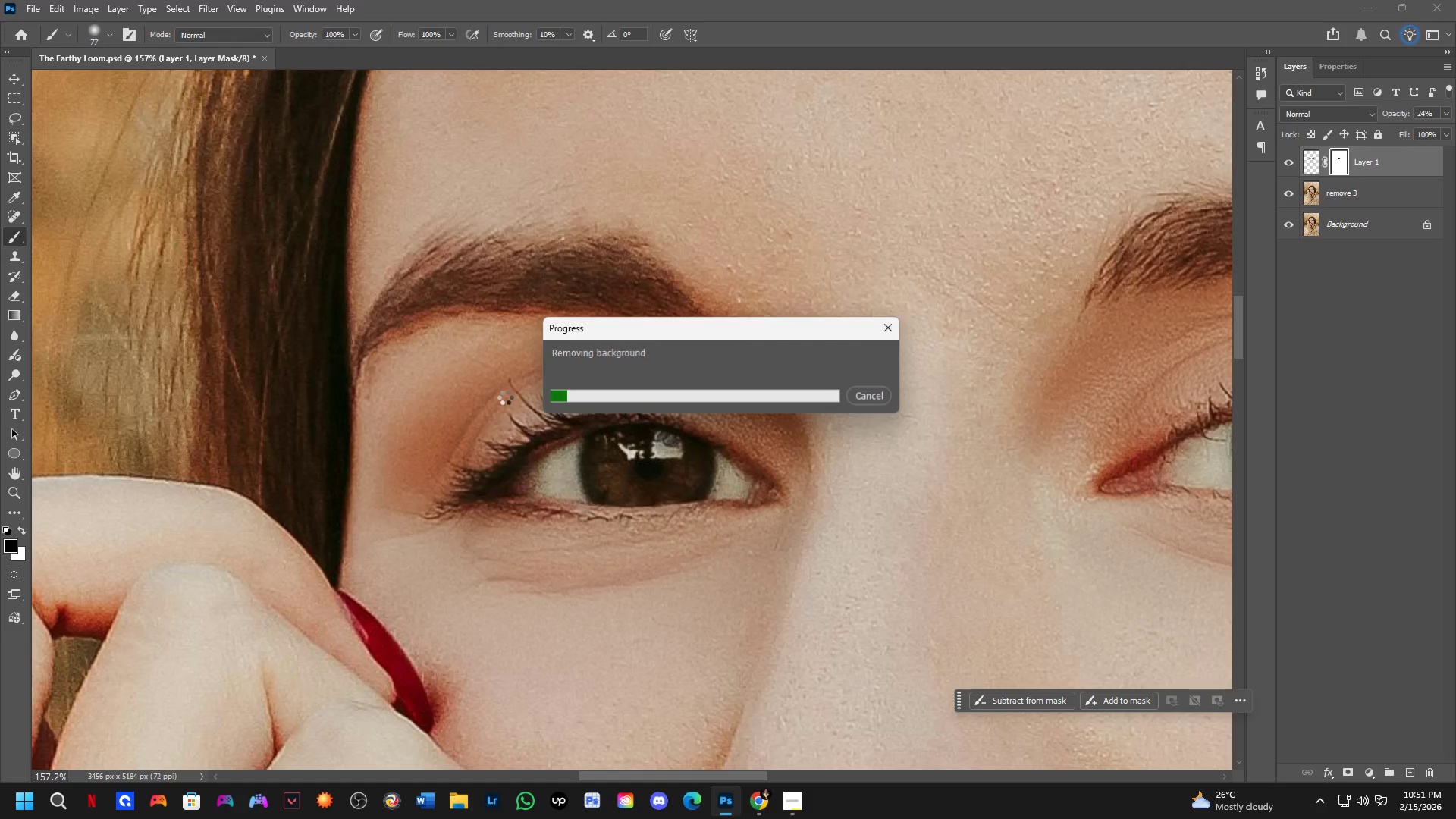 
key(Escape)
 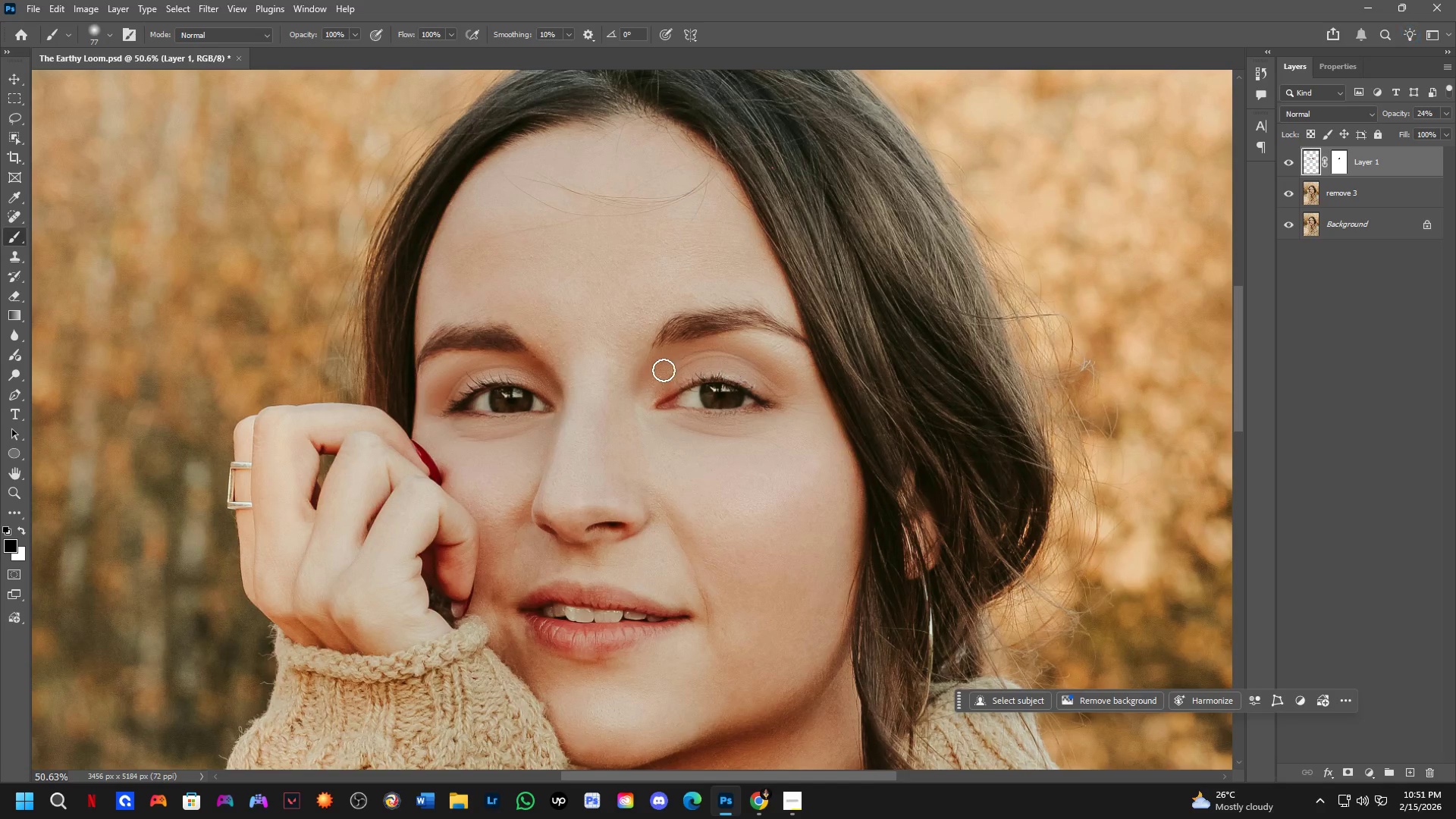 
scroll: coordinate [507, 386], scroll_direction: down, amount: 3.0
 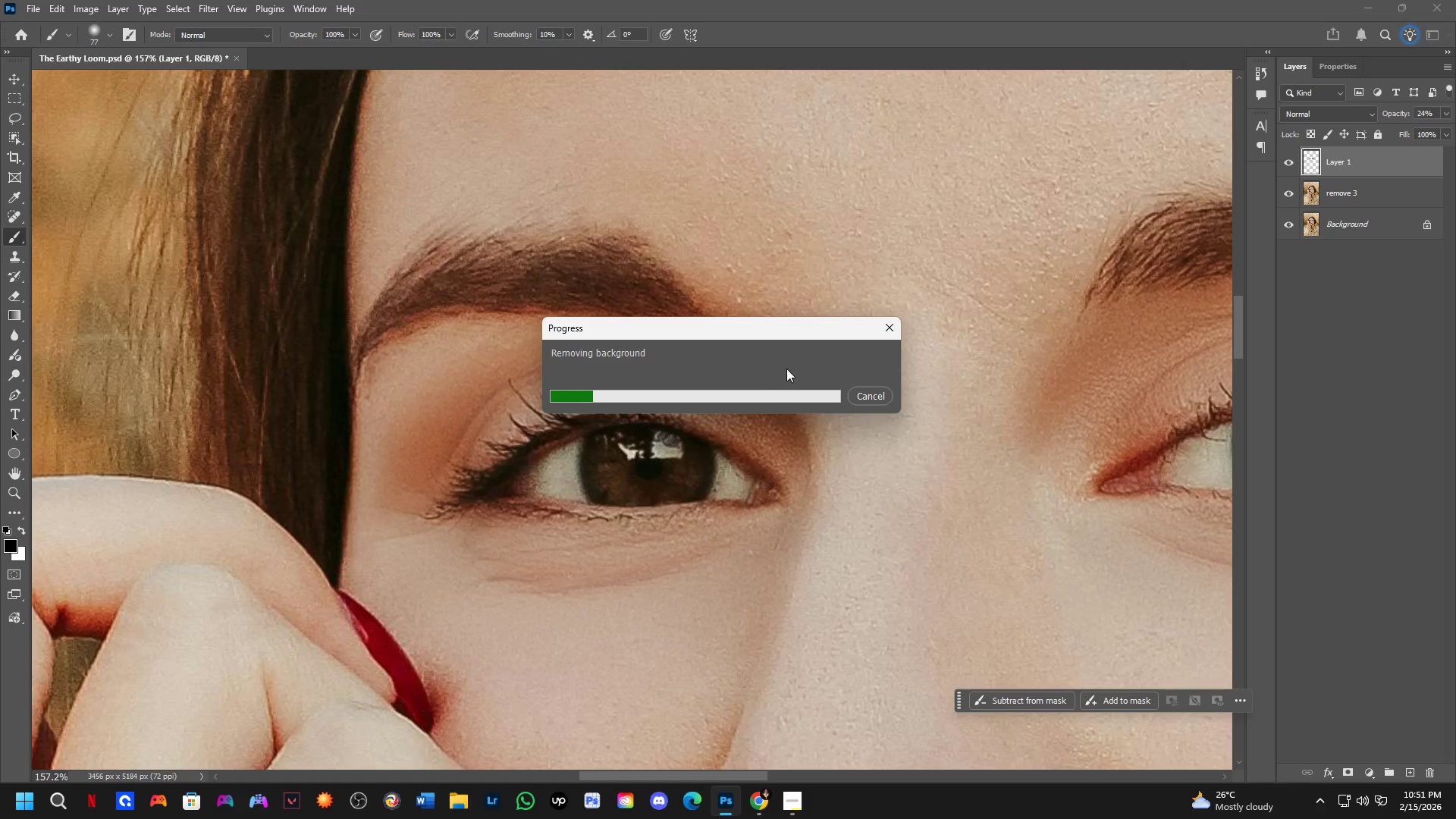 
hold_key(key=Space, duration=0.48)
 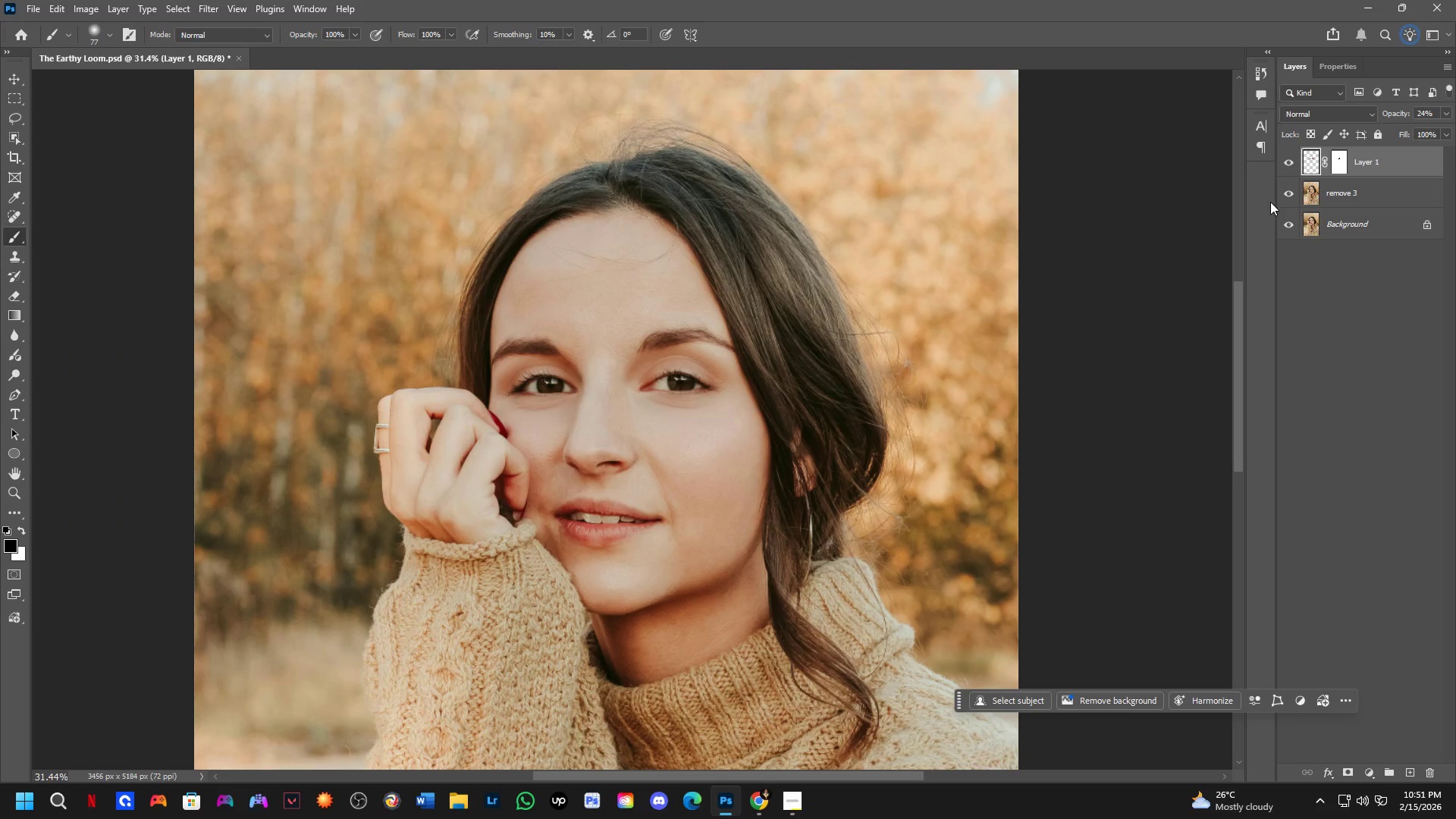 
left_click_drag(start_coordinate=[663, 438], to_coordinate=[652, 435])
 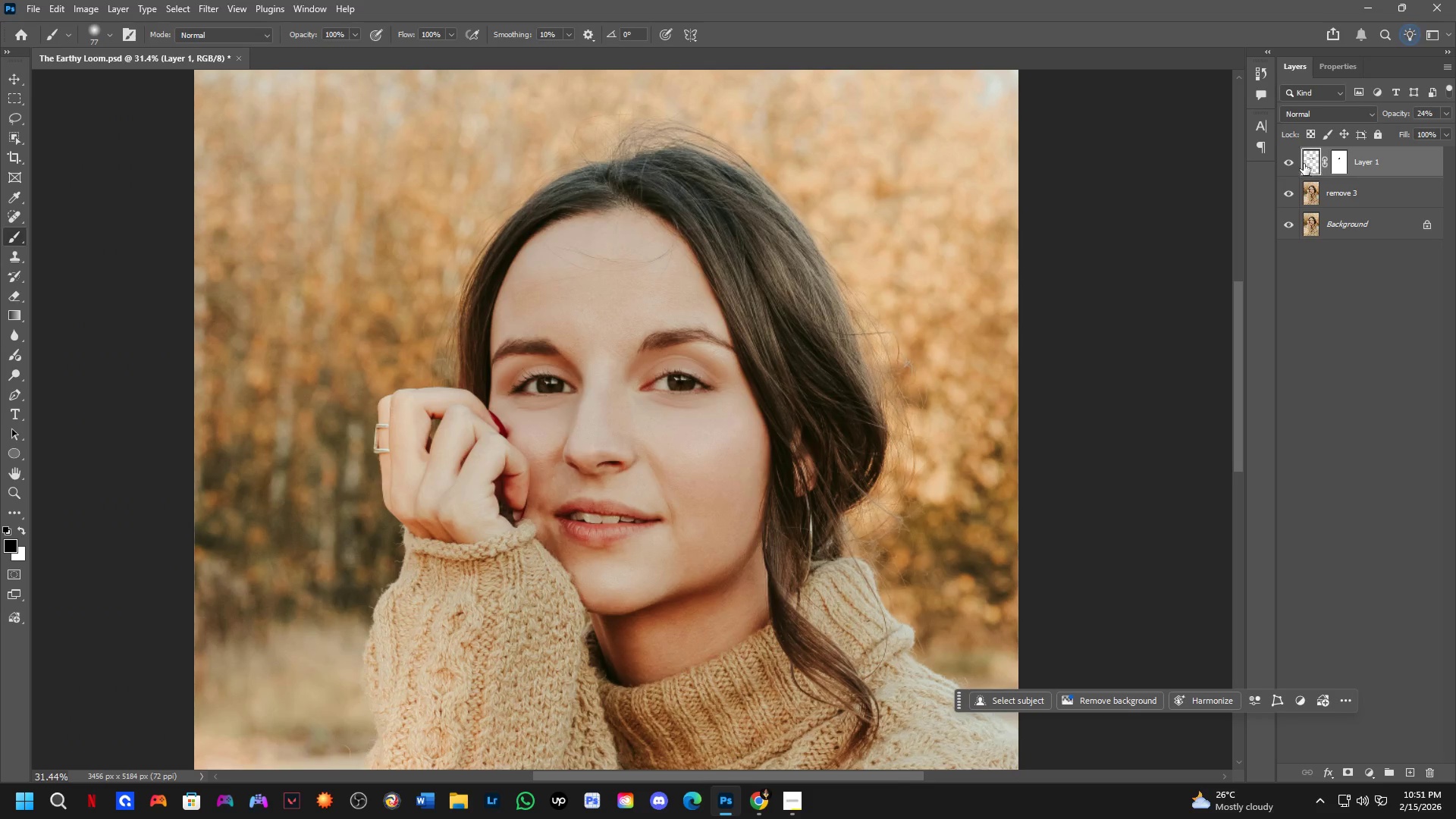 
scroll: coordinate [643, 369], scroll_direction: down, amount: 5.0
 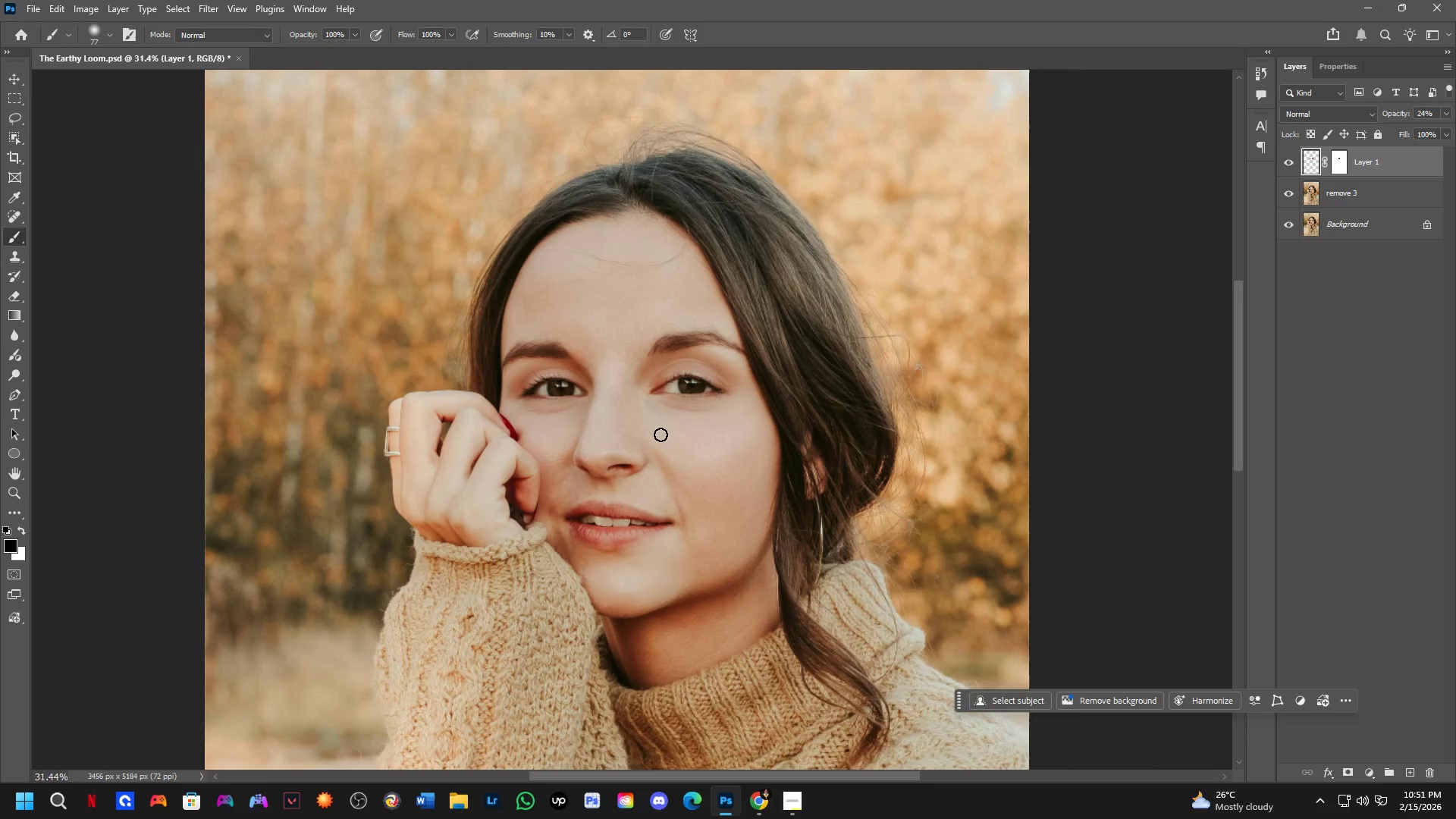 
double_click([1289, 162])
 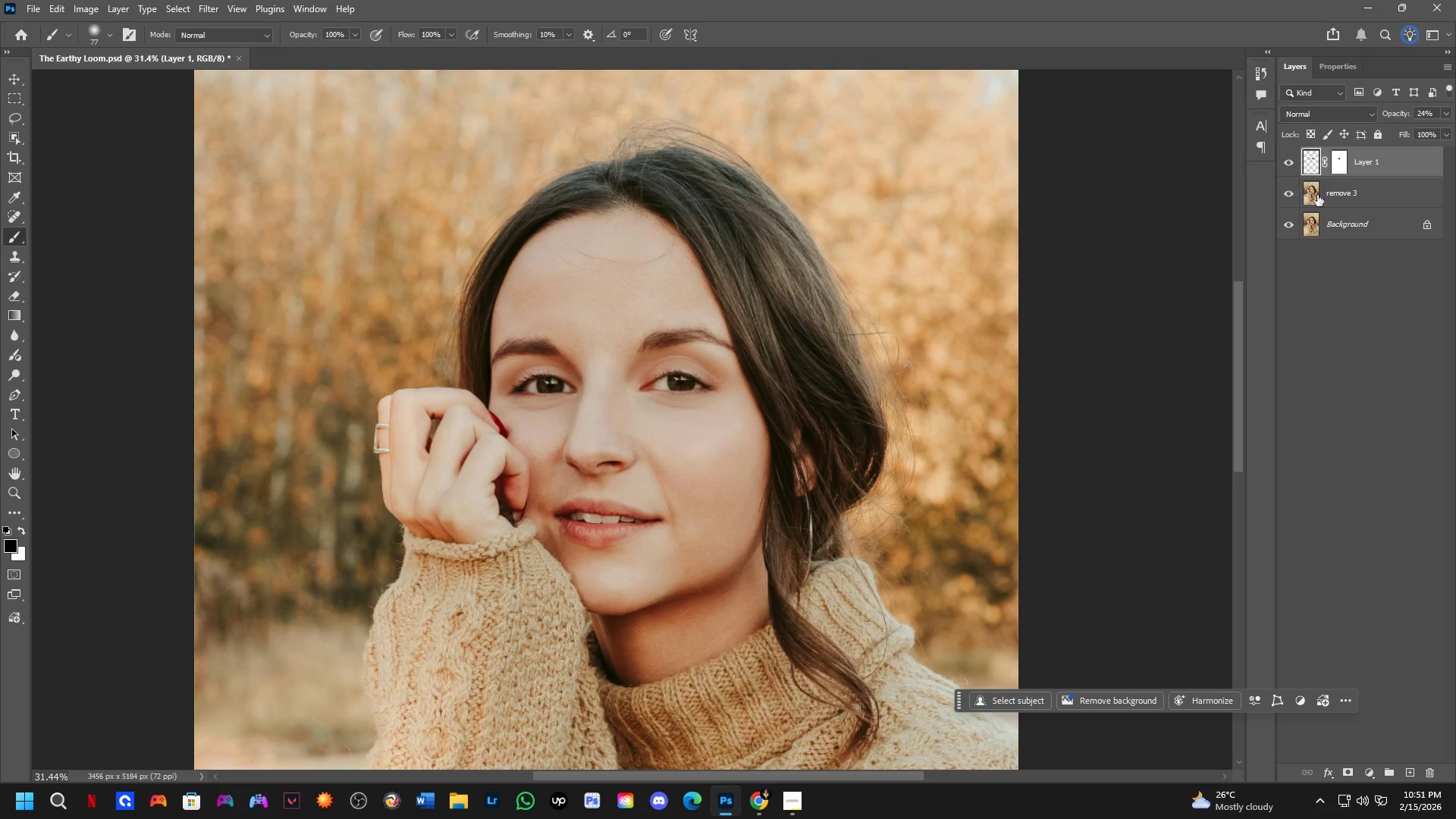 
key(Control+Shift+ShiftLeft)
 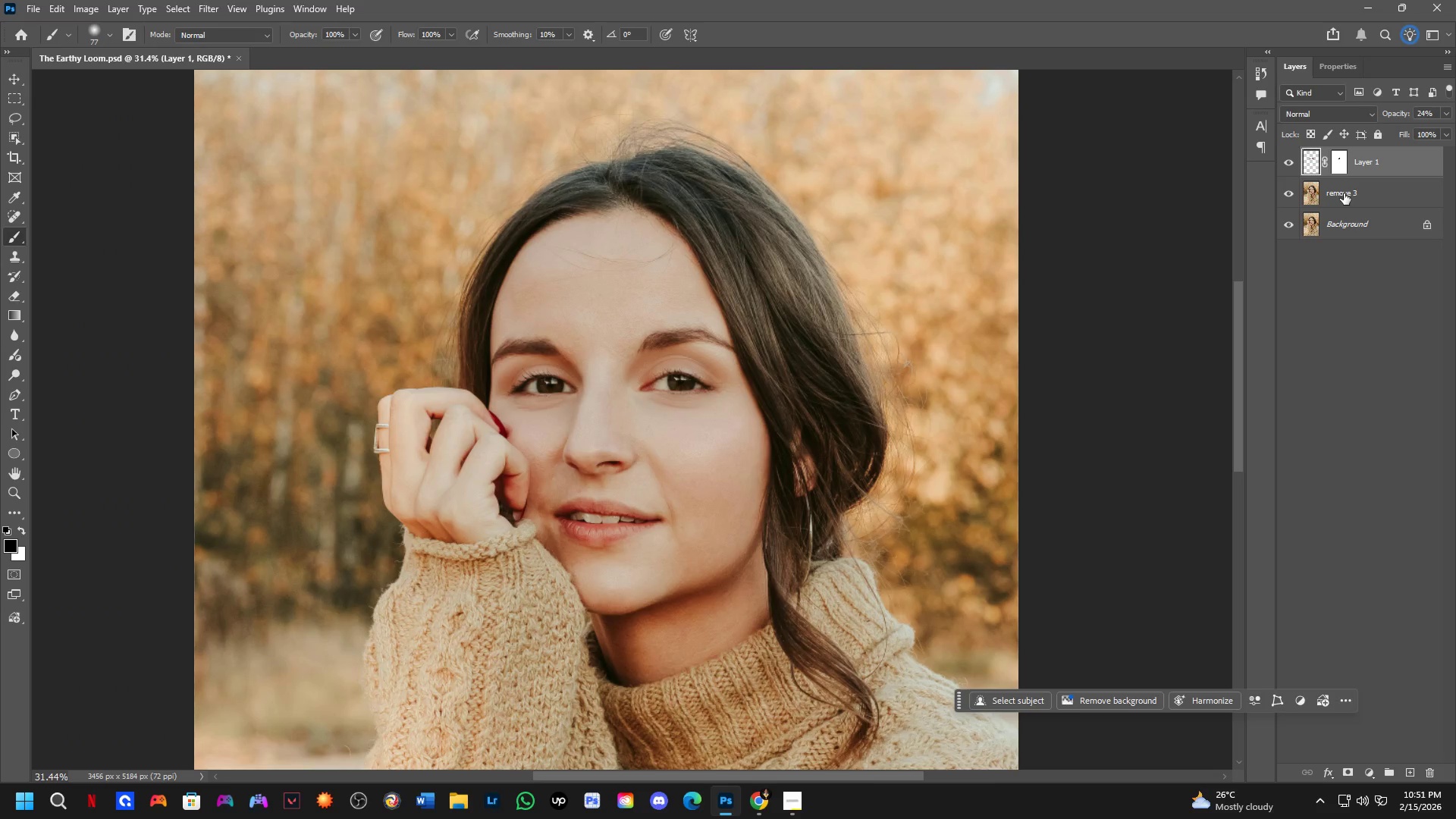 
left_click([1344, 193])
 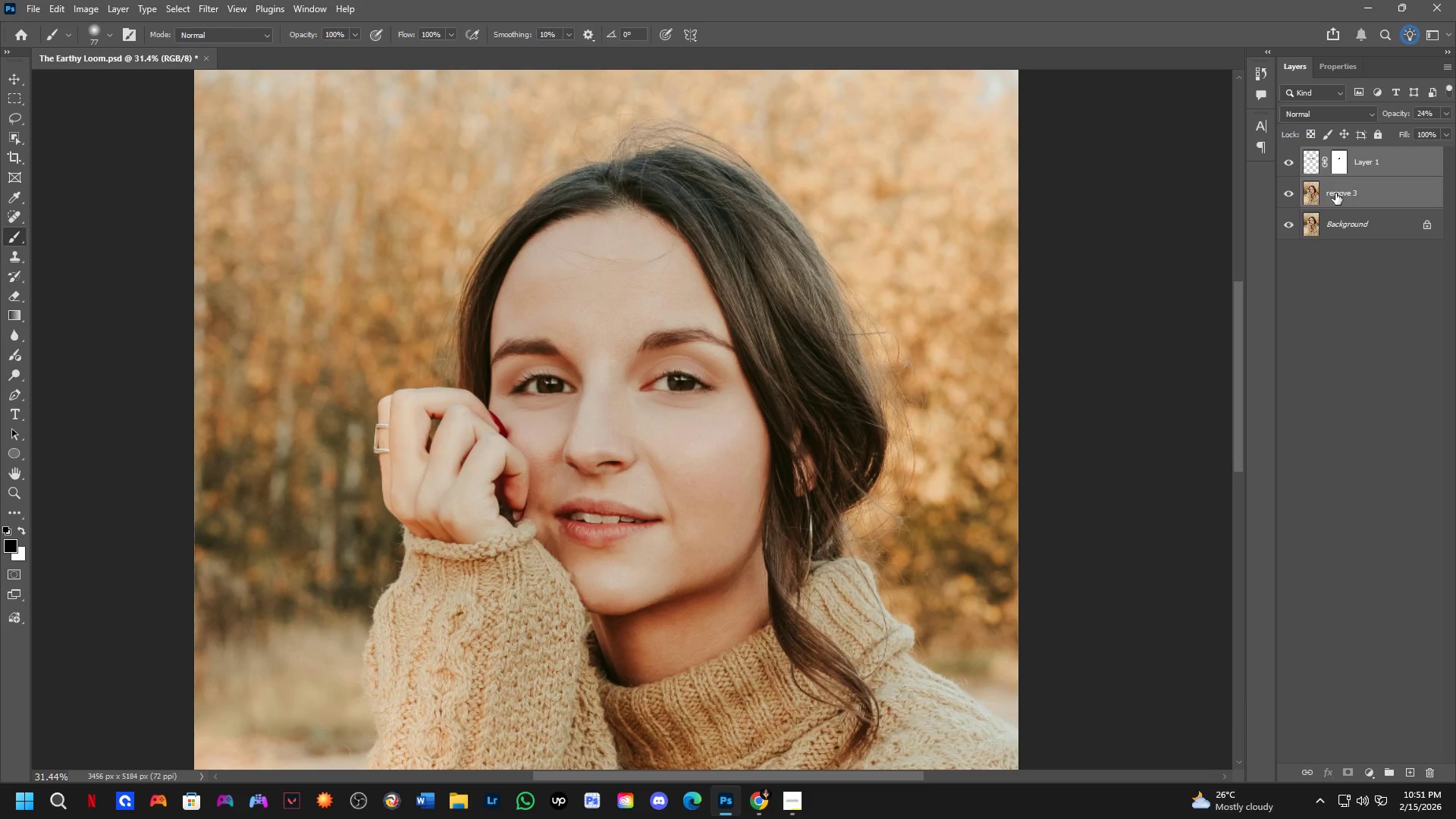 
key(Control+E)
 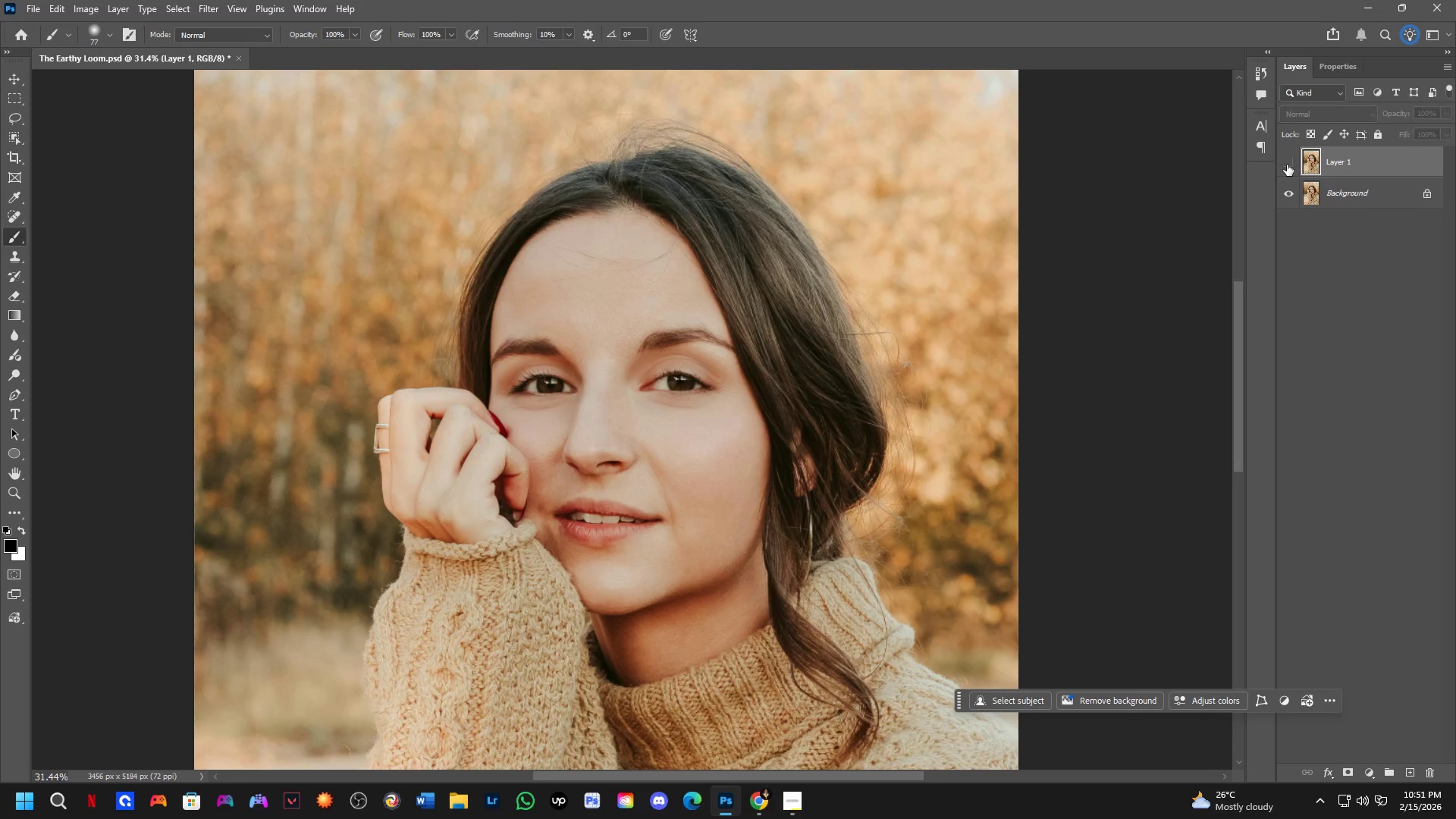 
double_click([1287, 165])
 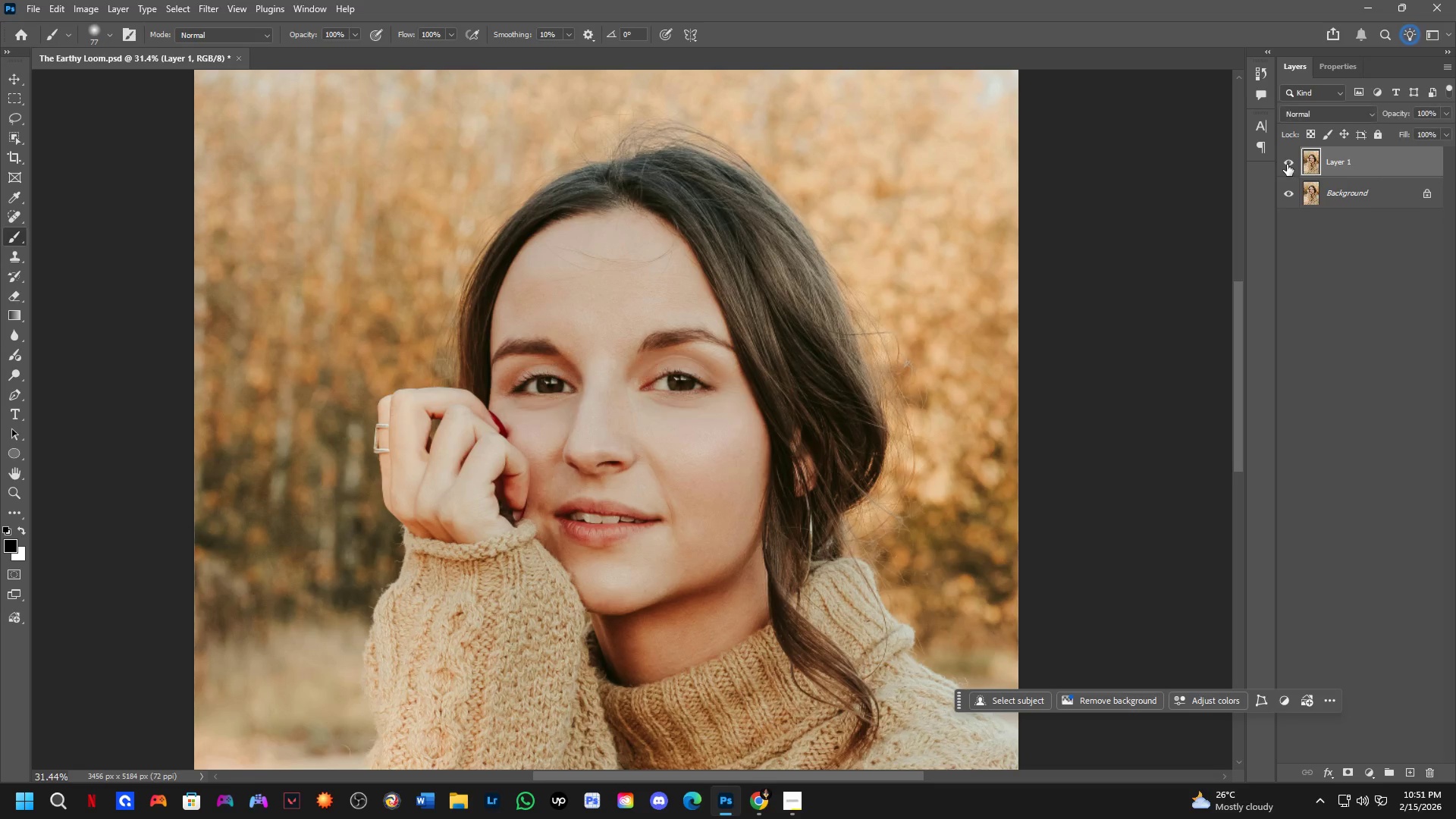 
triple_click([1286, 165])
 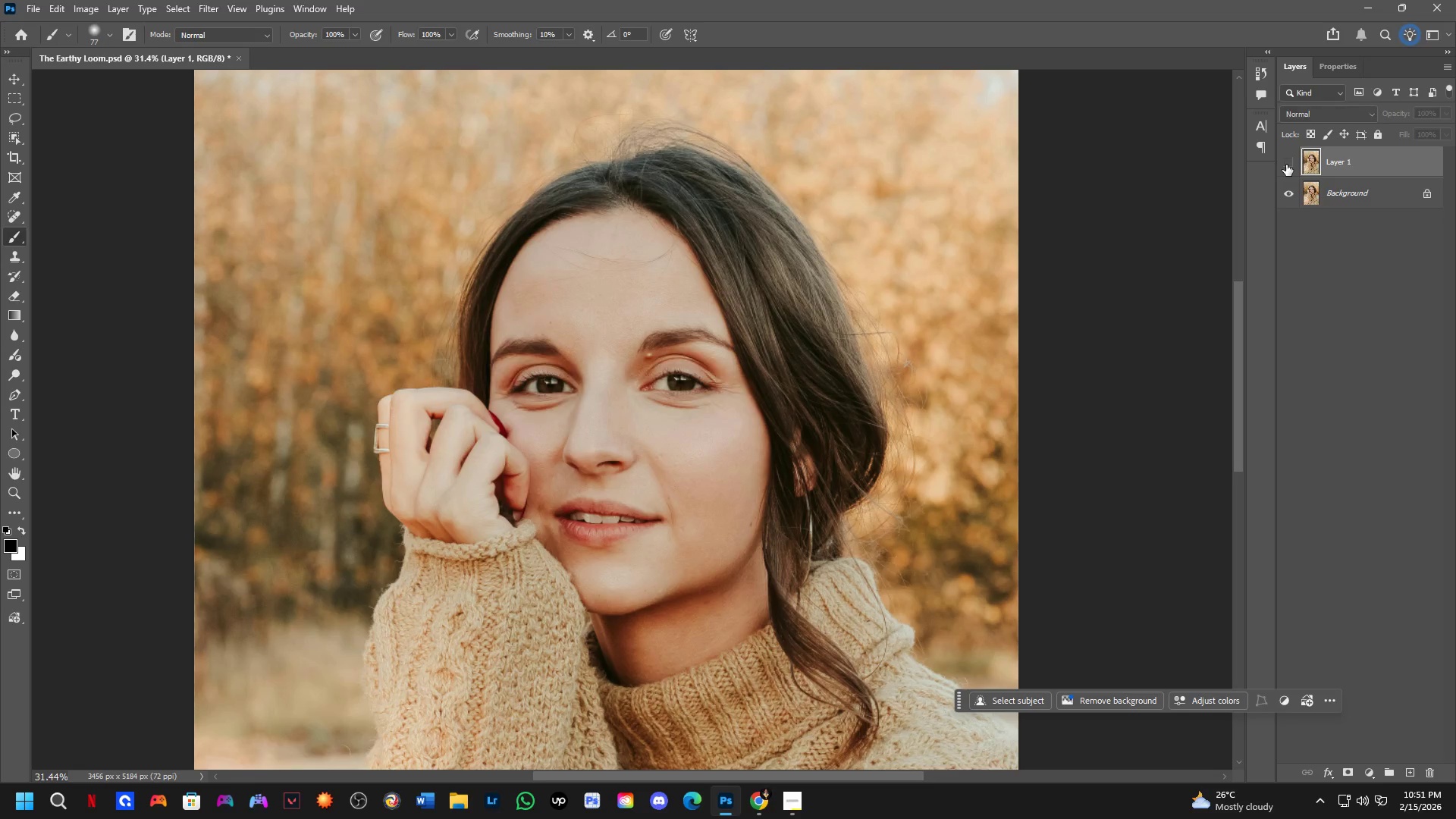 
triple_click([1286, 165])
 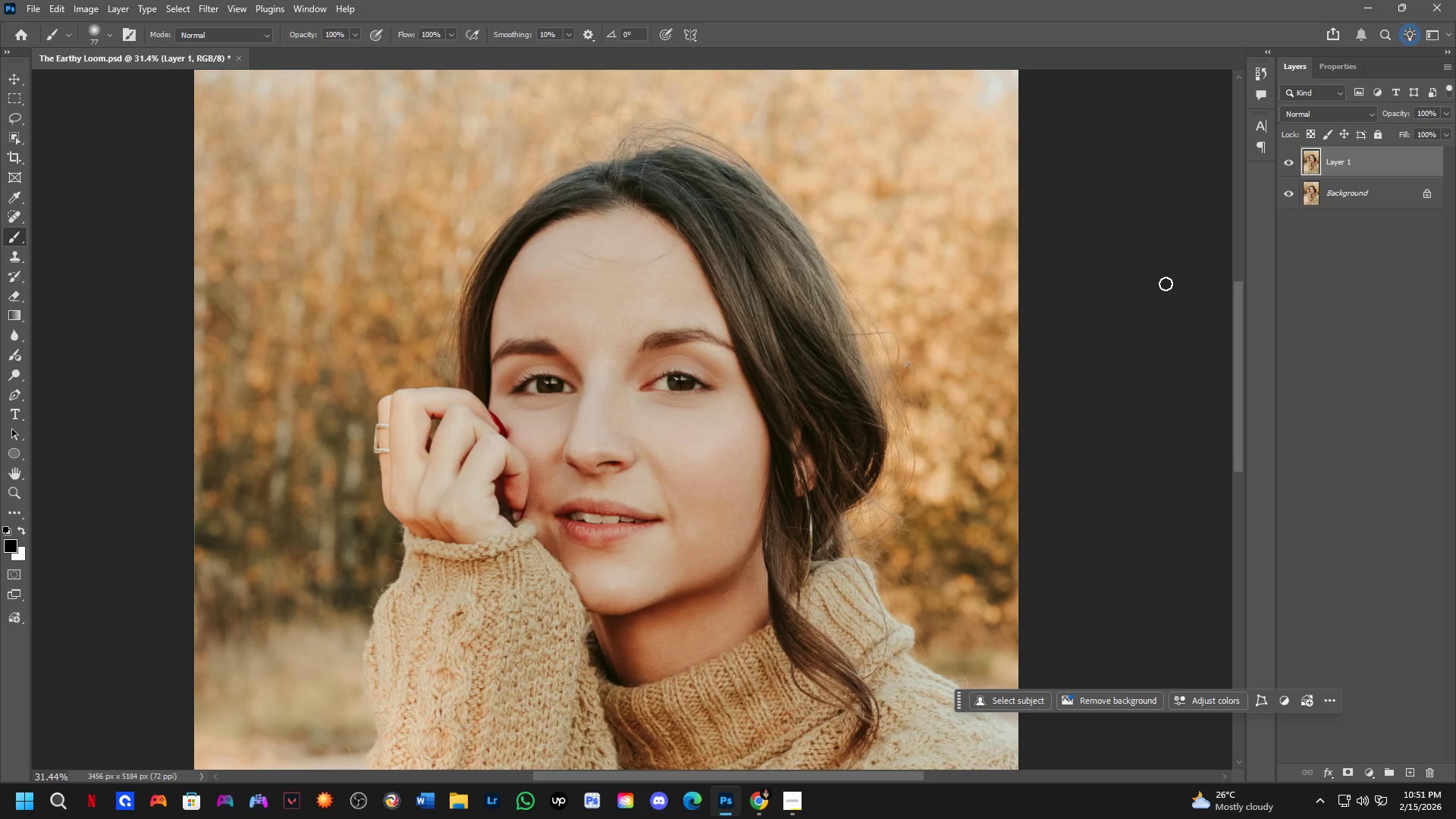 
key(Shift+ShiftLeft)
 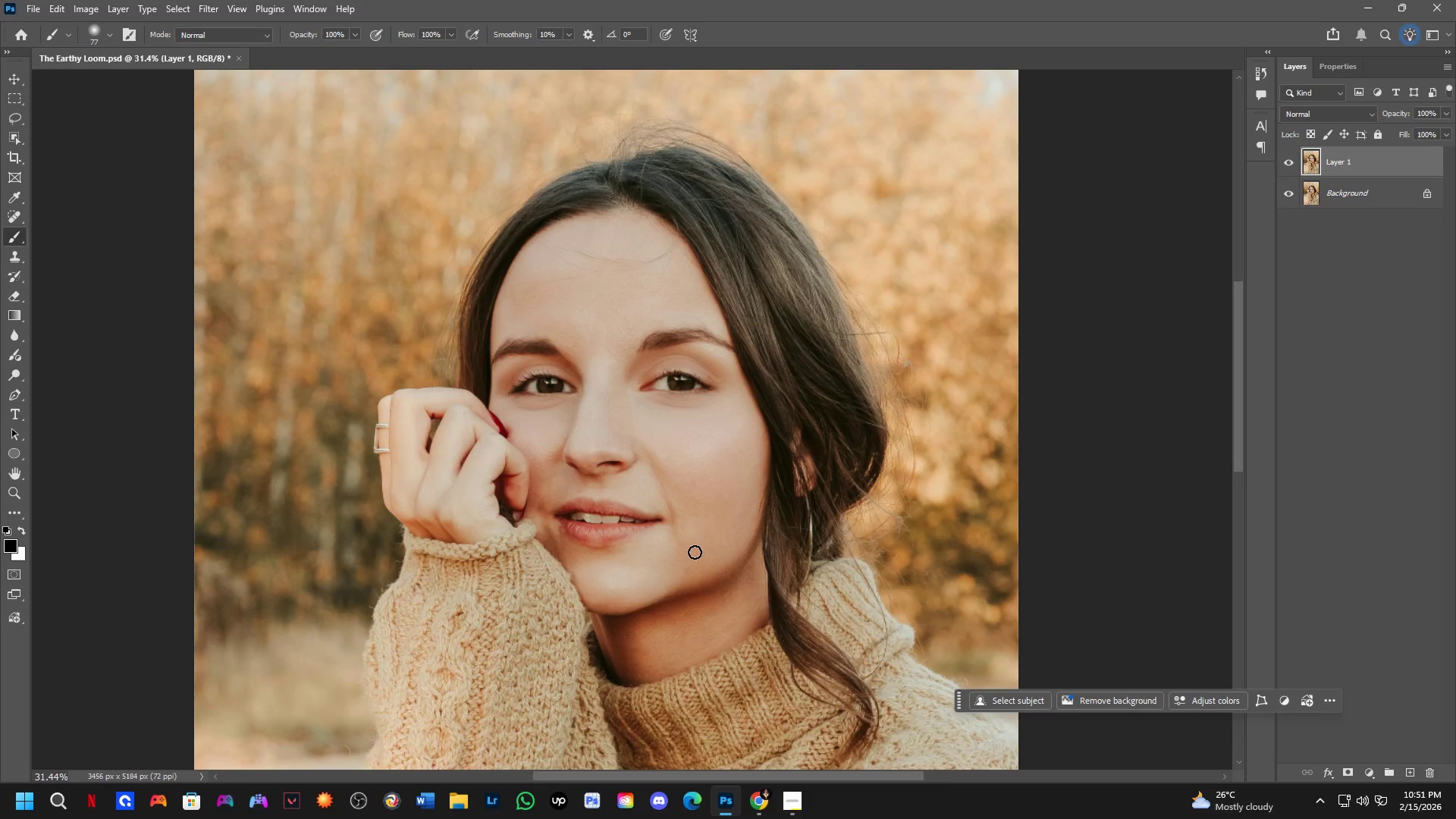 
hold_key(key=Space, duration=1.22)
 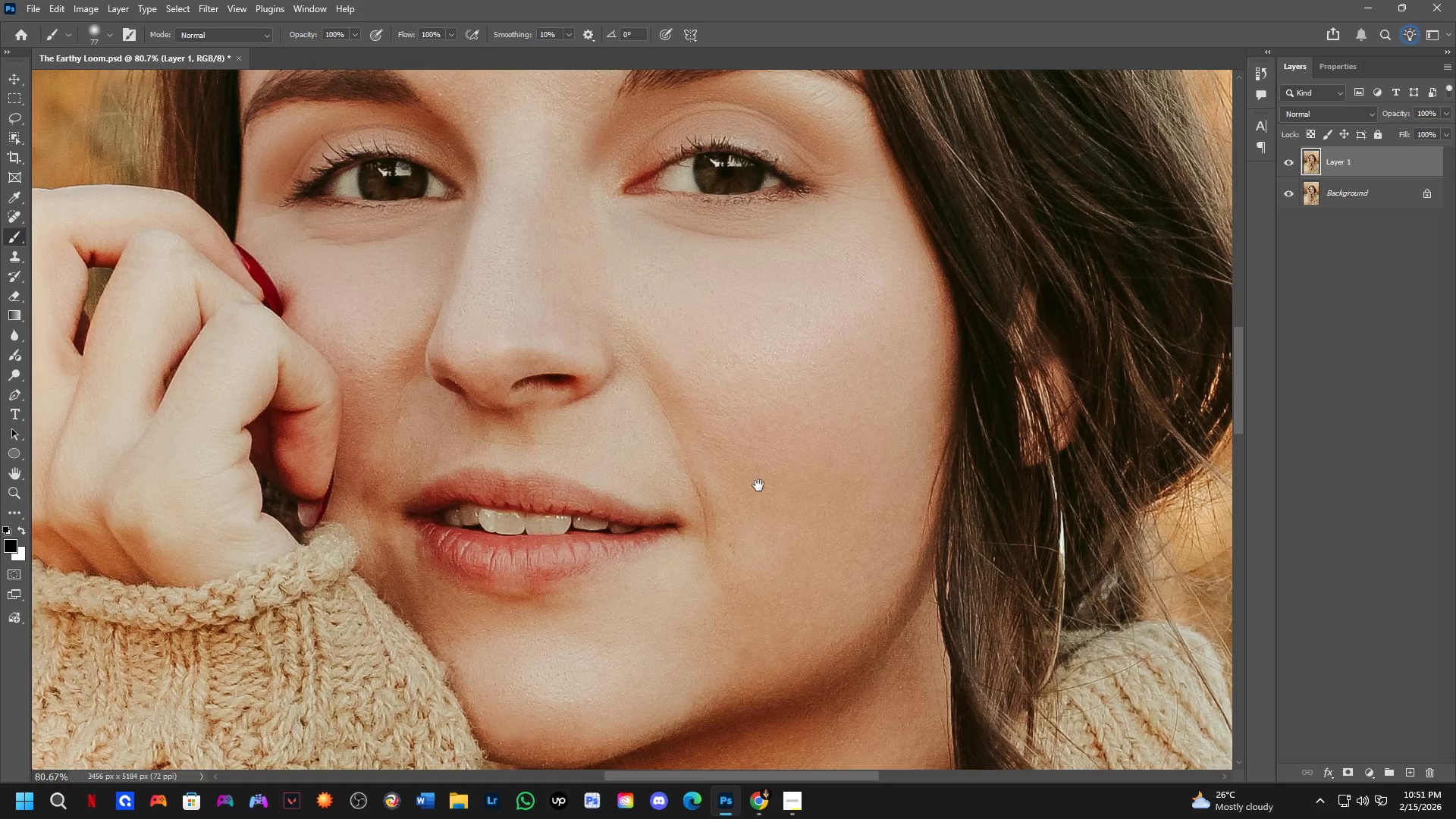 
left_click_drag(start_coordinate=[538, 435], to_coordinate=[622, 465])
 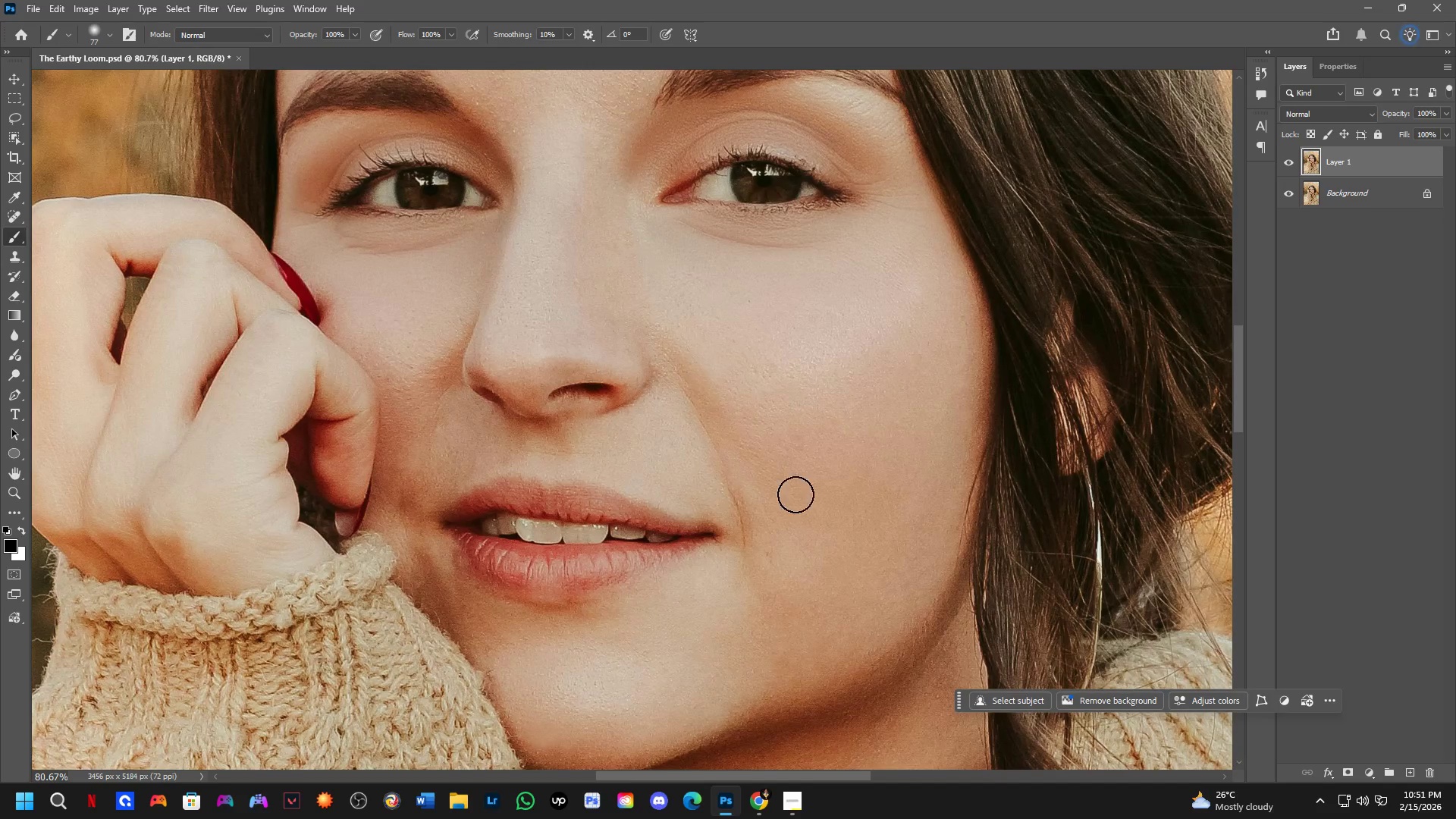 
scroll: coordinate [620, 506], scroll_direction: up, amount: 6.0
 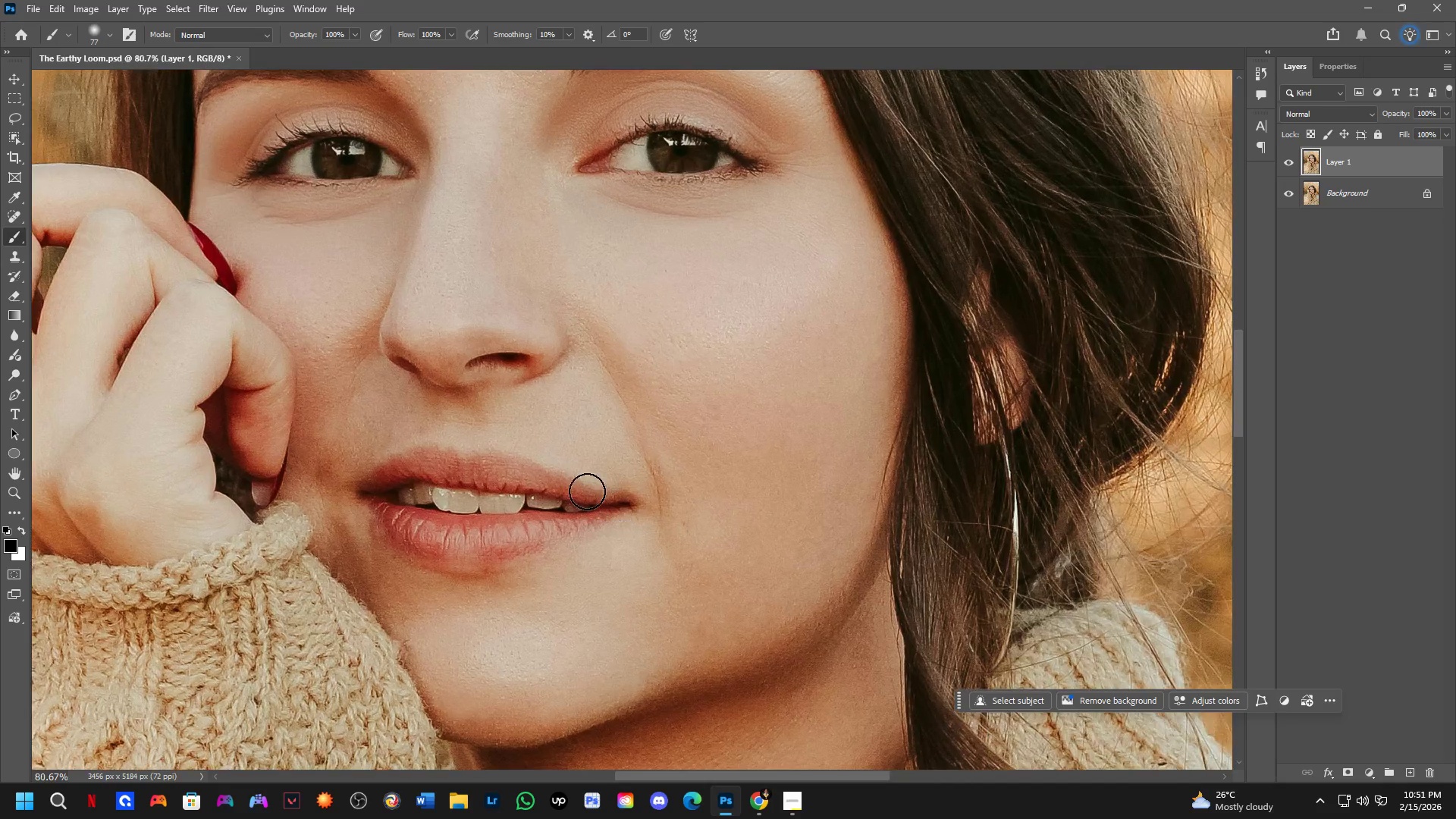 
hold_key(key=Space, duration=0.52)
 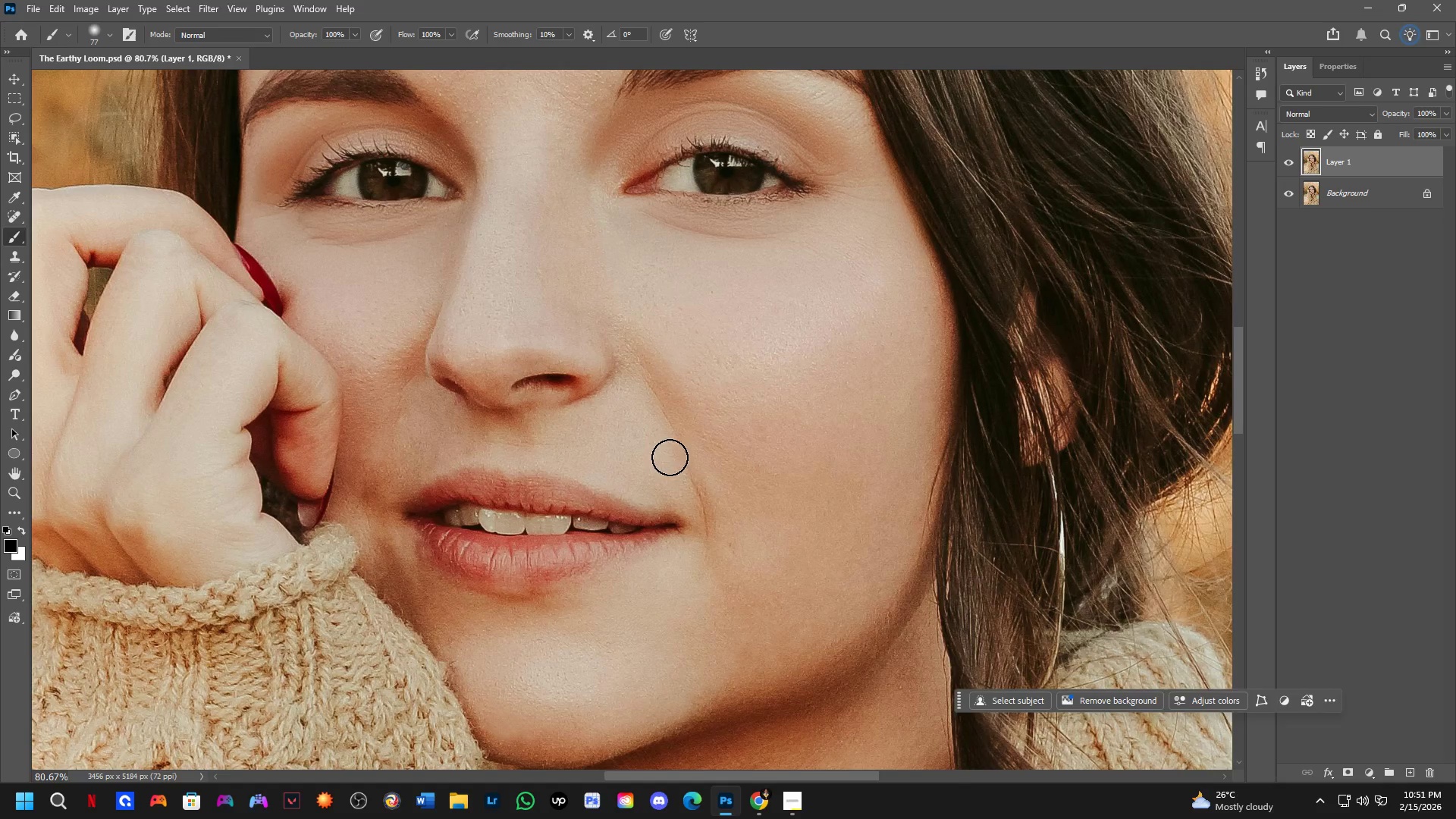 
left_click_drag(start_coordinate=[795, 494], to_coordinate=[758, 485])
 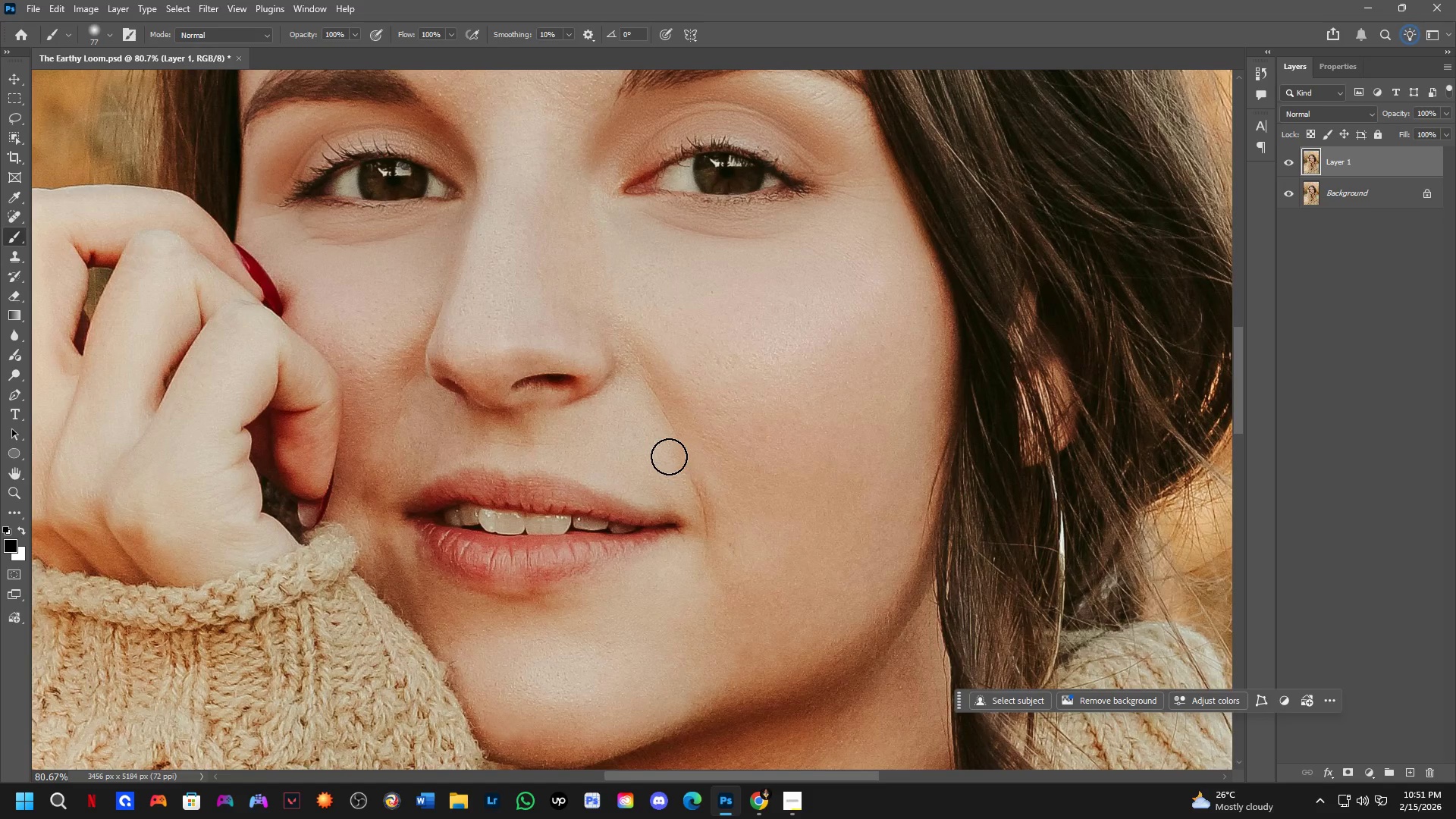 
hold_key(key=Space, duration=0.5)
 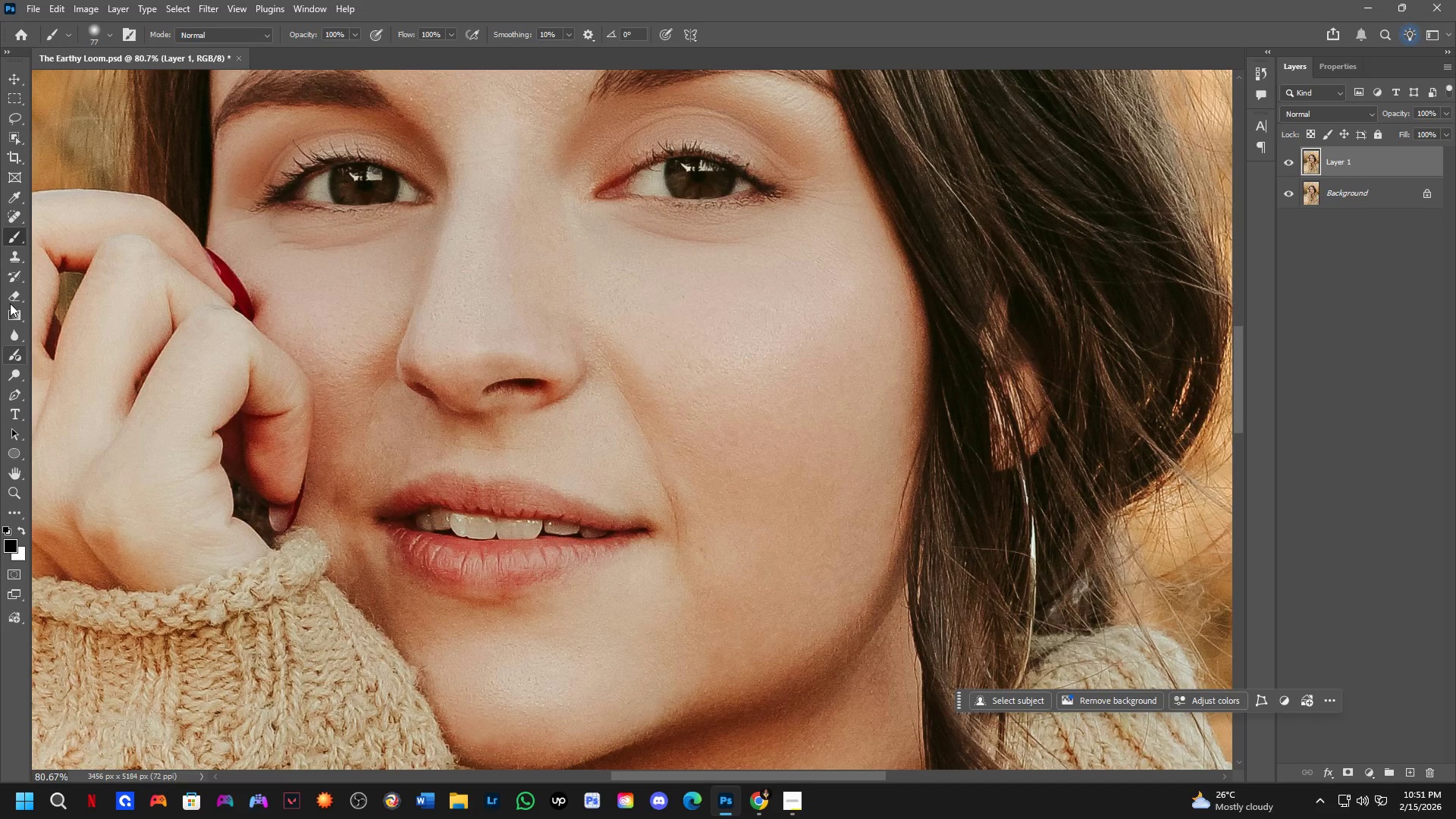 
left_click_drag(start_coordinate=[670, 458], to_coordinate=[642, 463])
 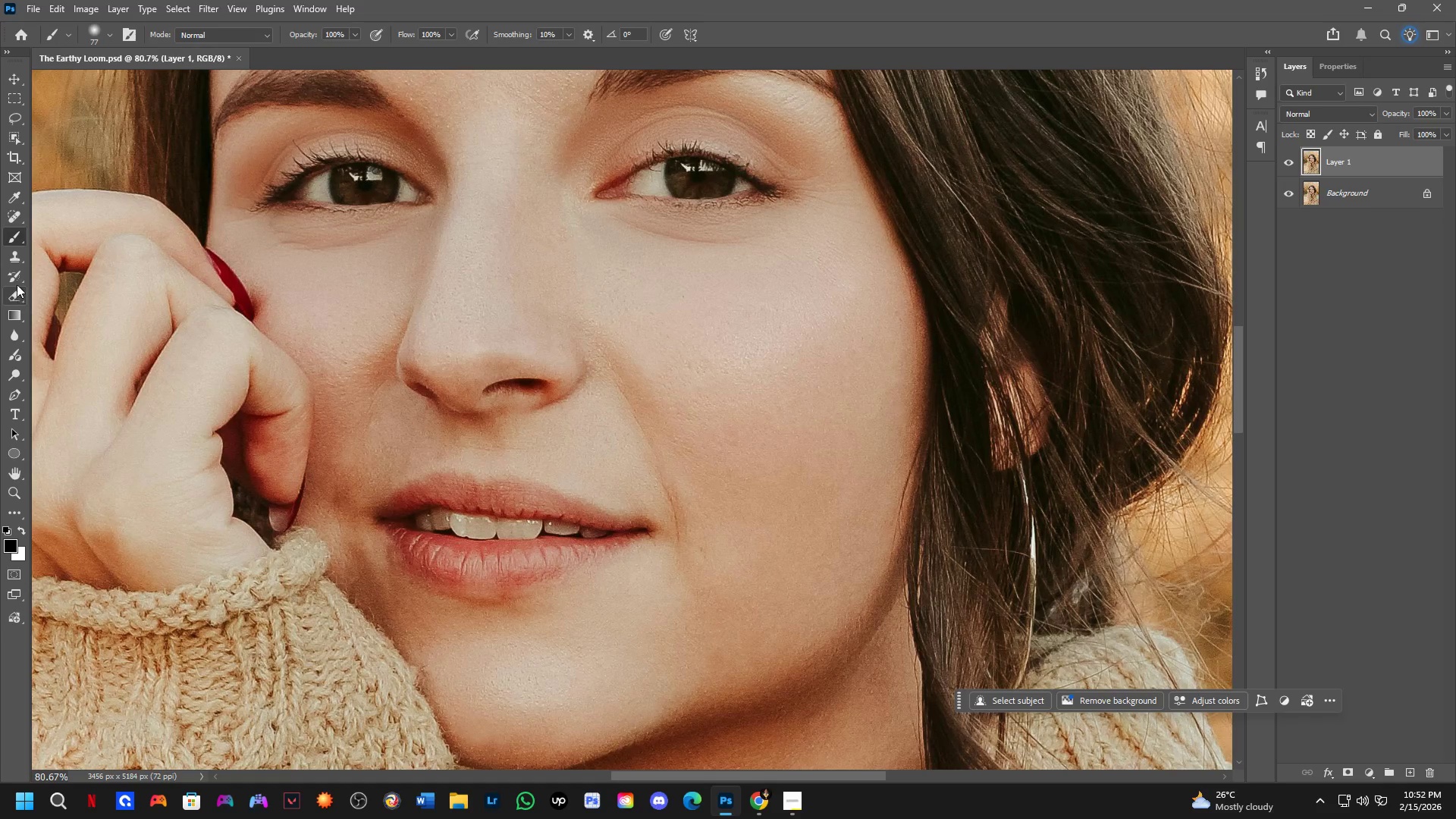 
left_click([14, 252])
 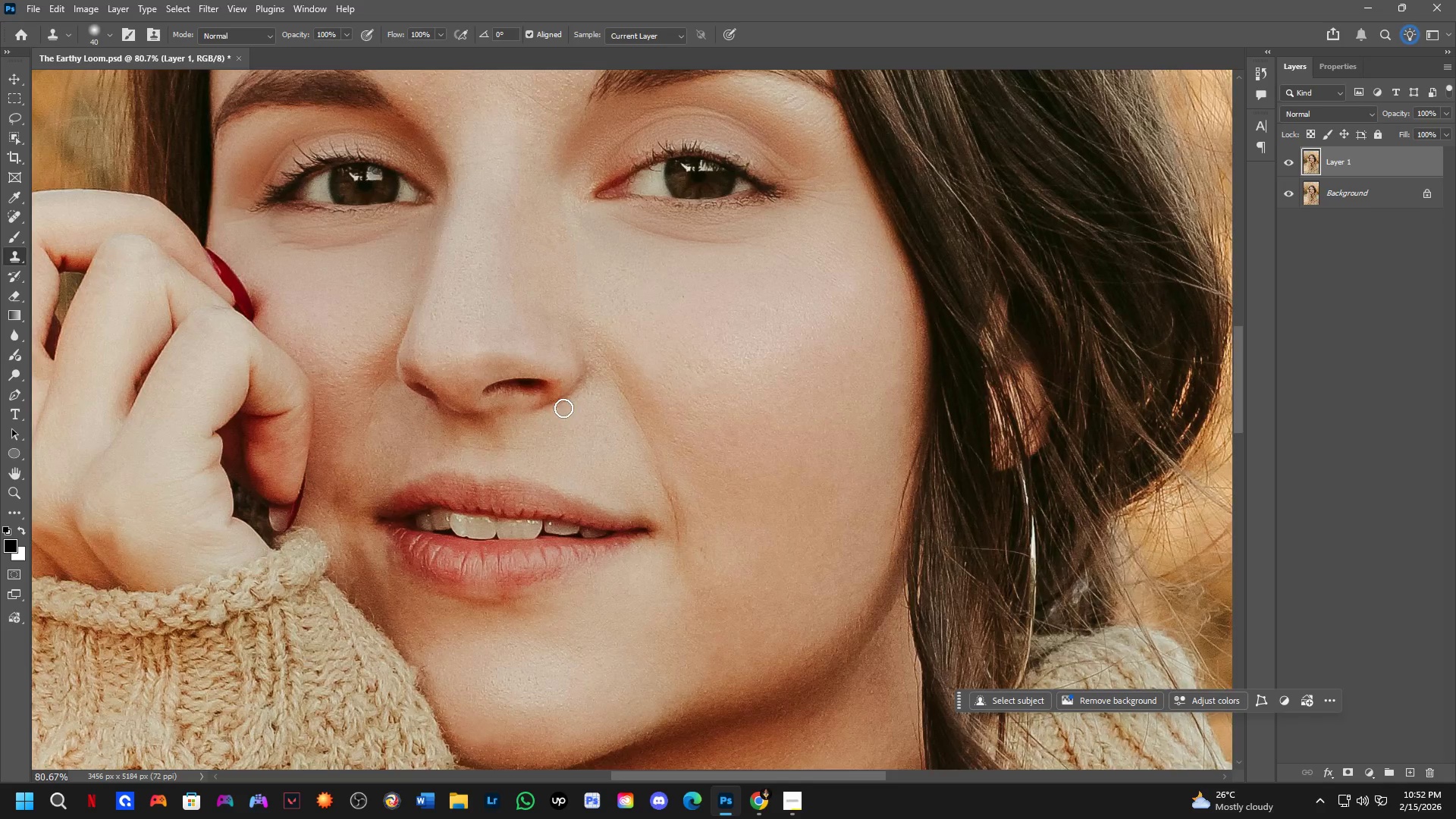 
hold_key(key=Space, duration=0.45)
 